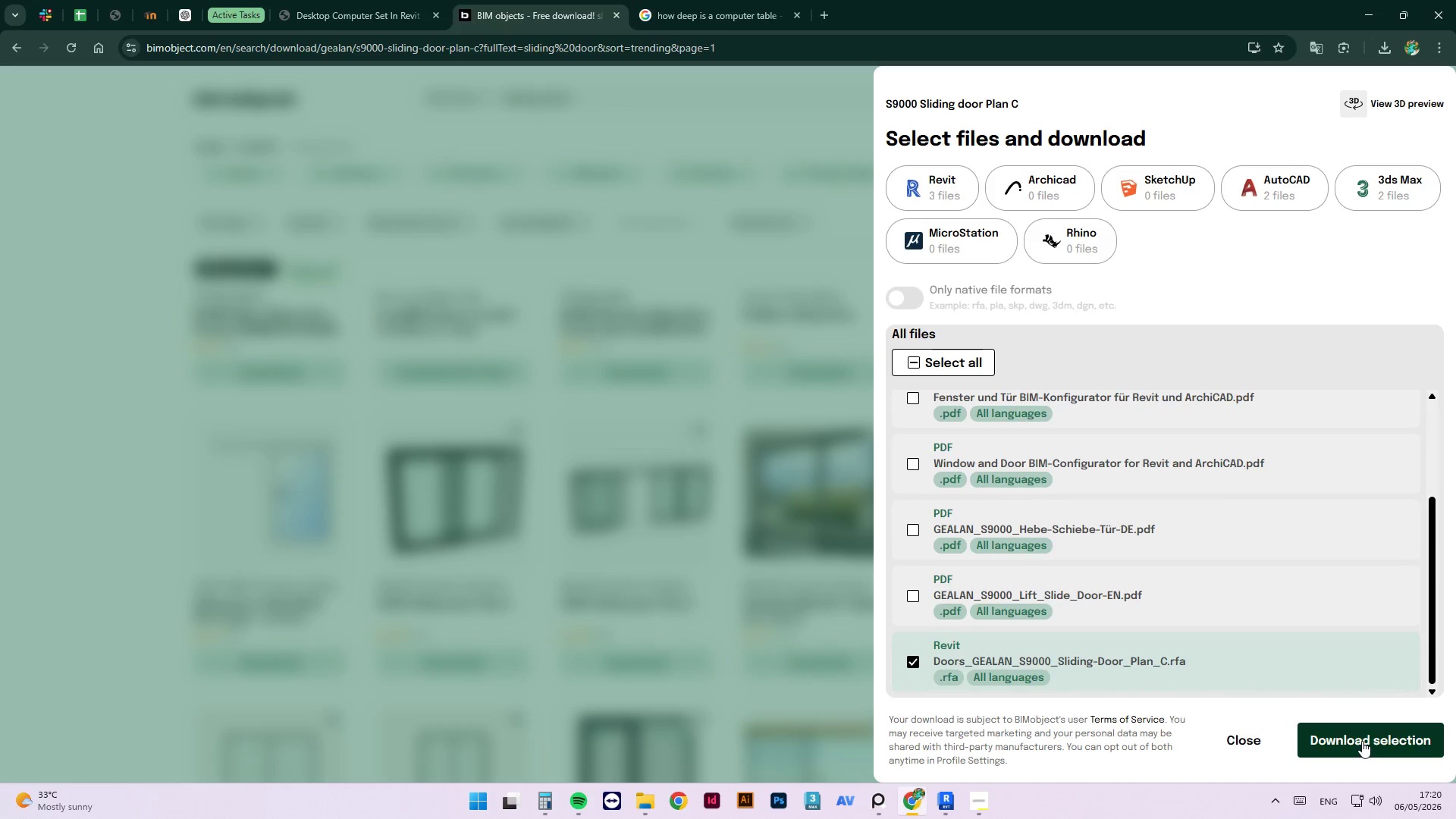 
scroll: coordinate [1181, 527], scroll_direction: up, amount: 3.0
 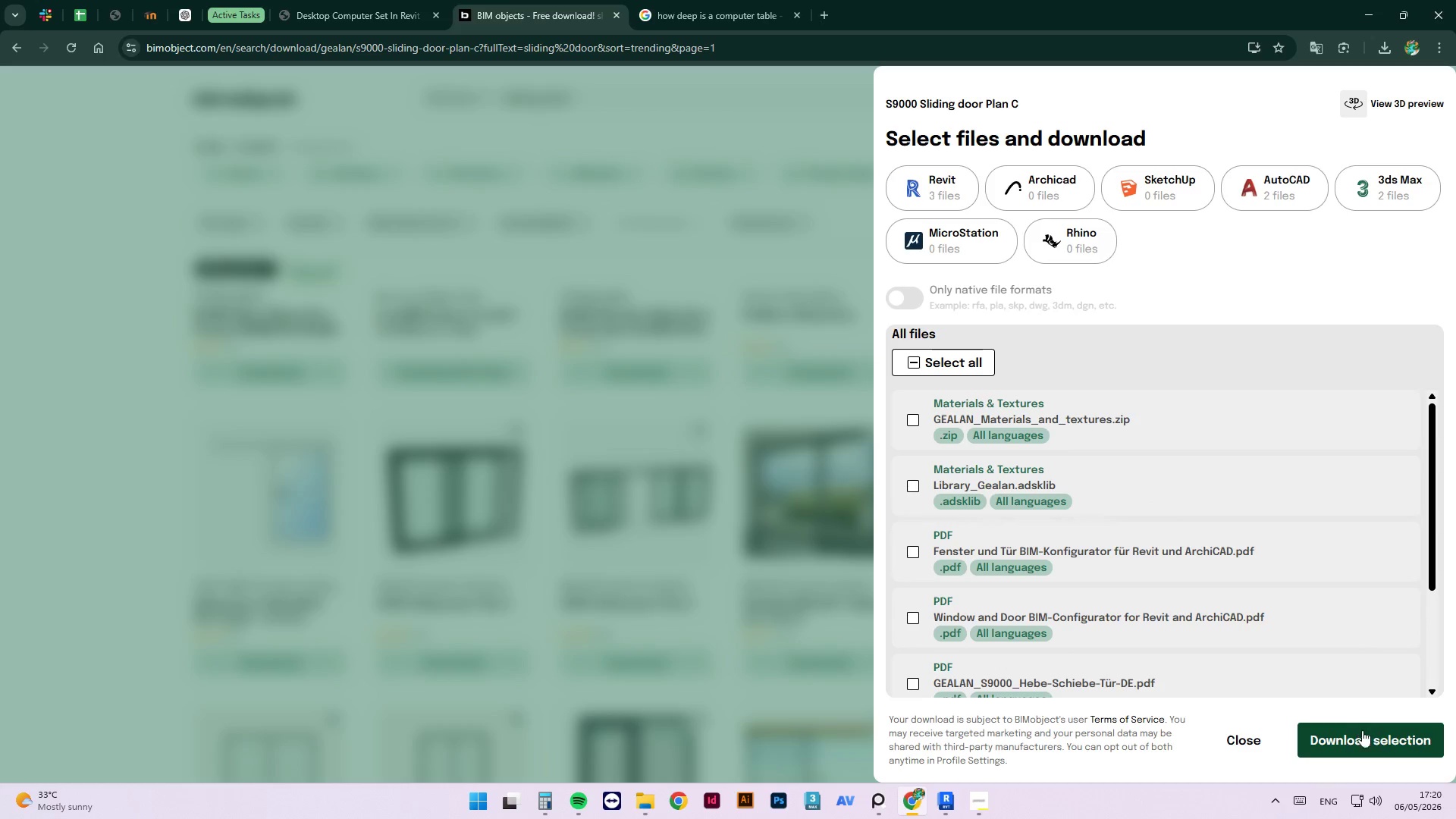 
left_click([1380, 737])
 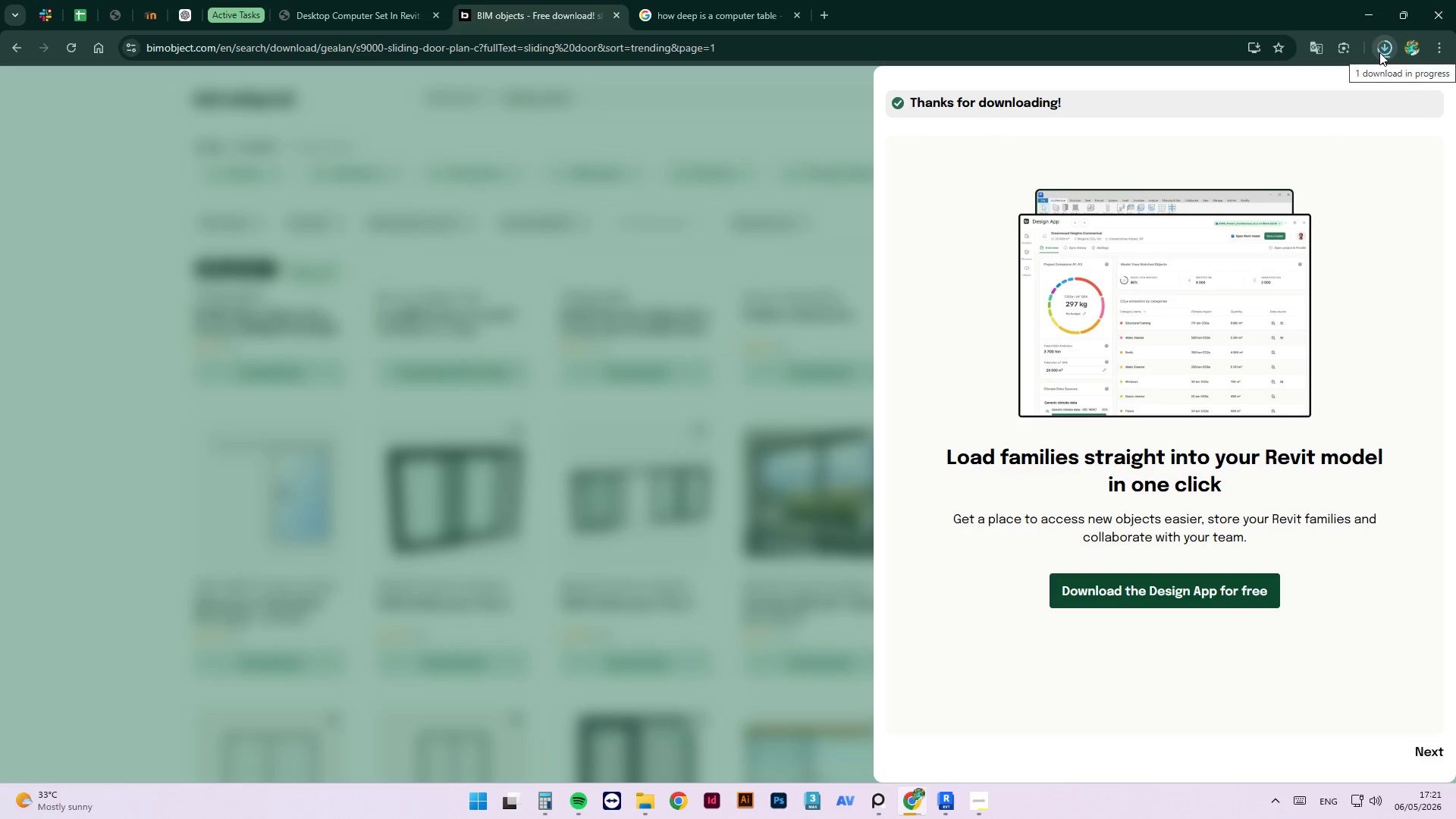 
wait(10.95)
 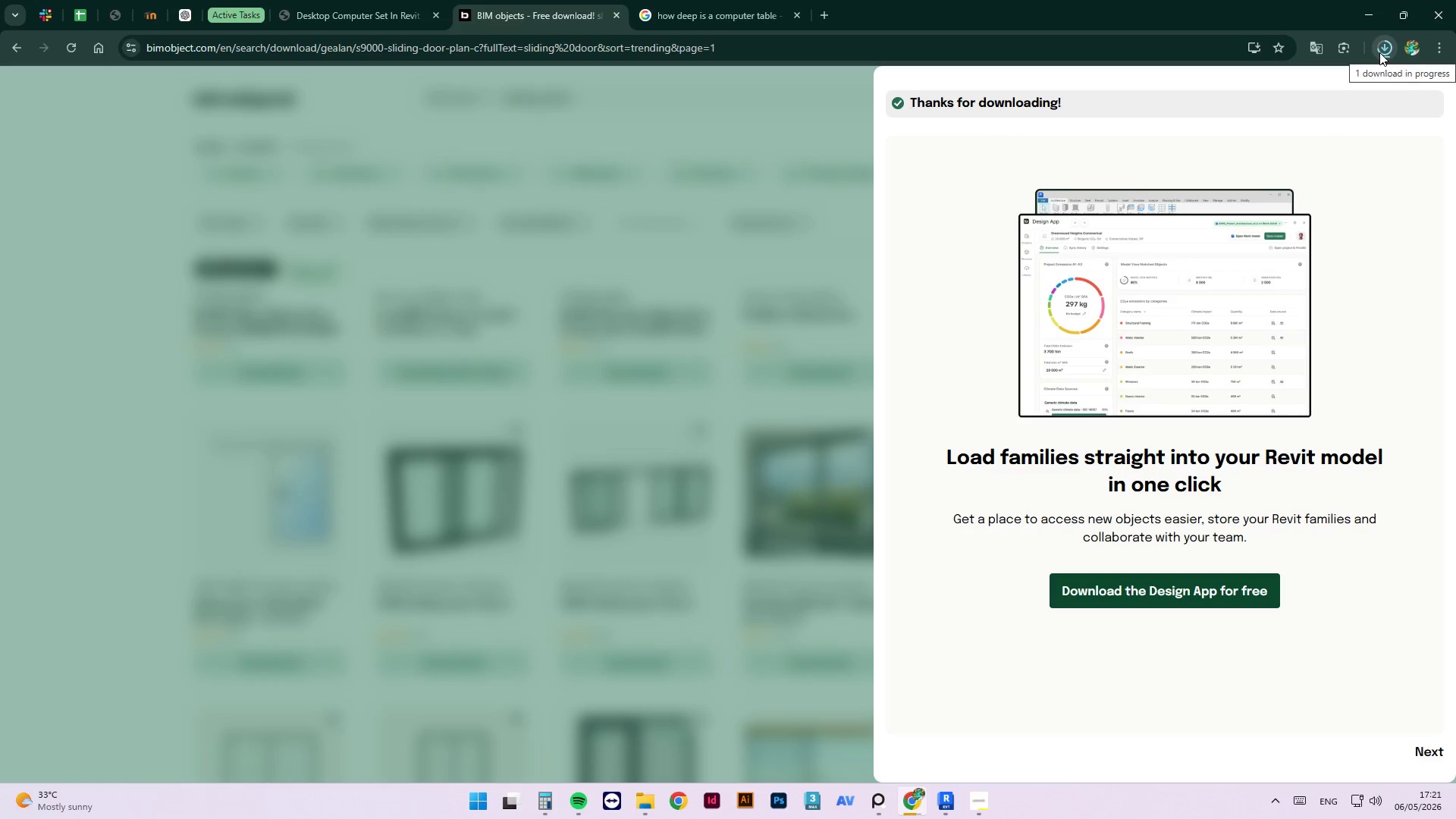 
left_click_drag(start_coordinate=[1259, 88], to_coordinate=[720, 533])
 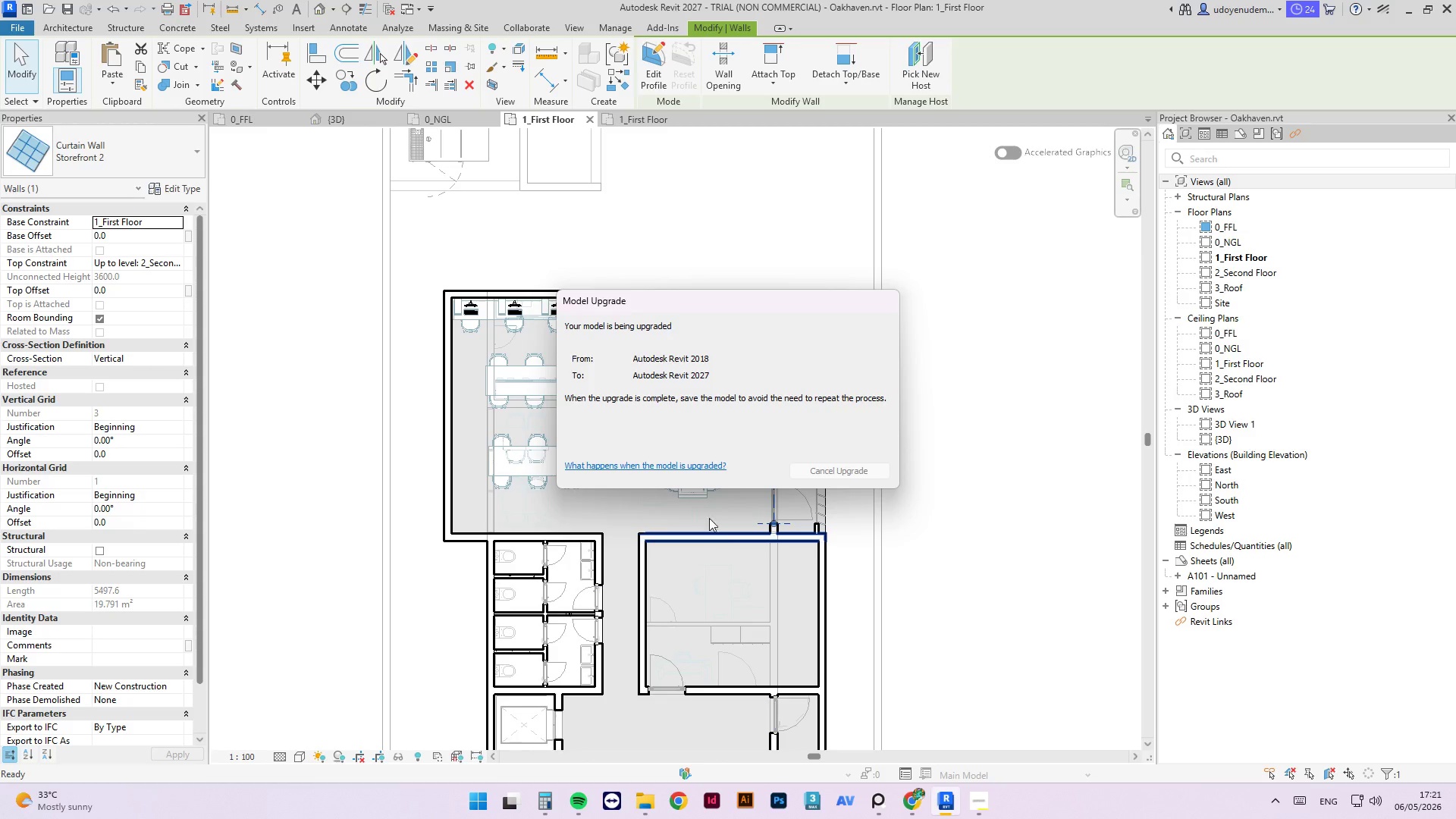 
scroll: coordinate [836, 350], scroll_direction: down, amount: 4.0
 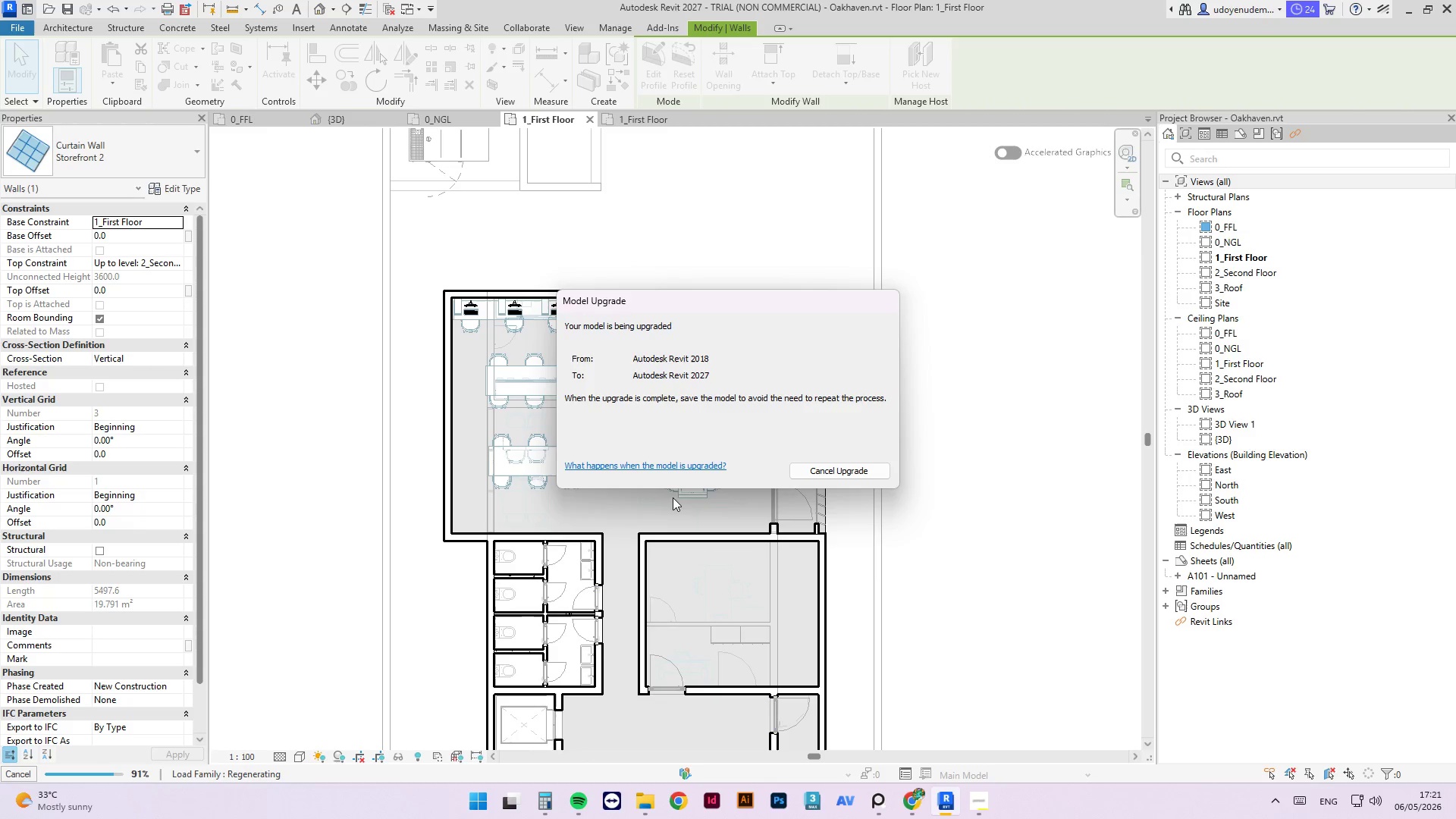 
wait(23.56)
 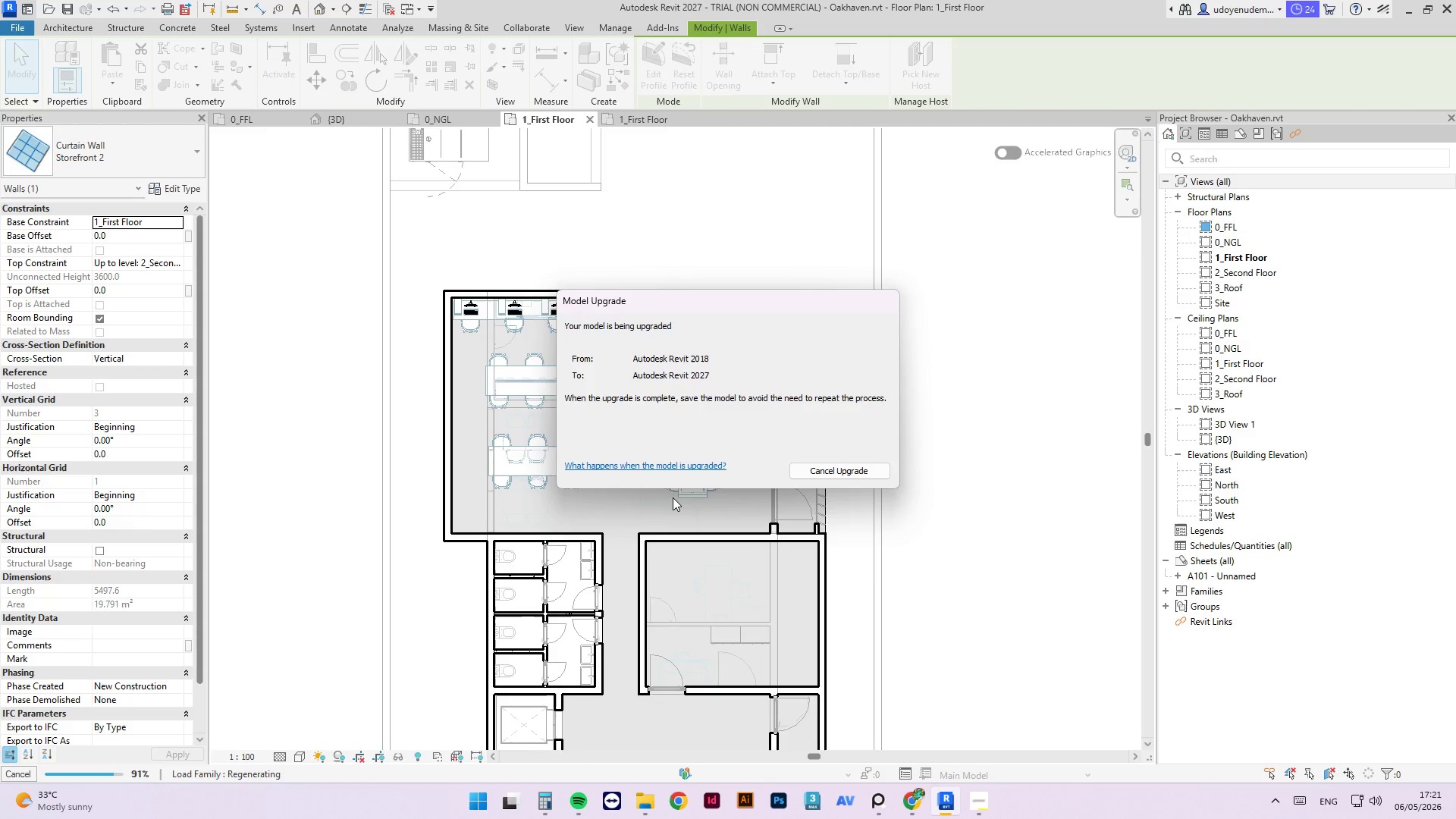 
scroll: coordinate [698, 348], scroll_direction: down, amount: 1.0
 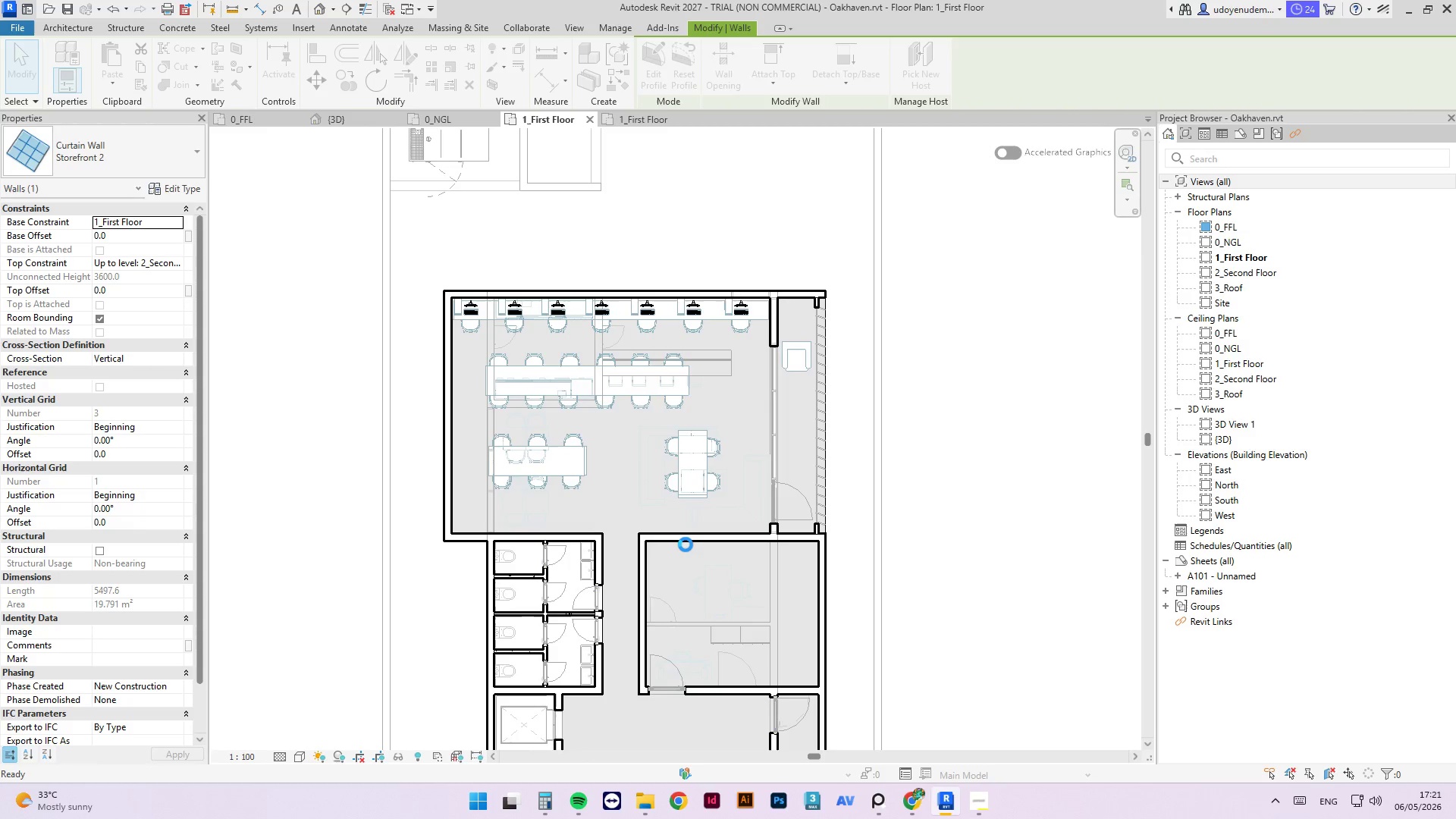 
wait(6.49)
 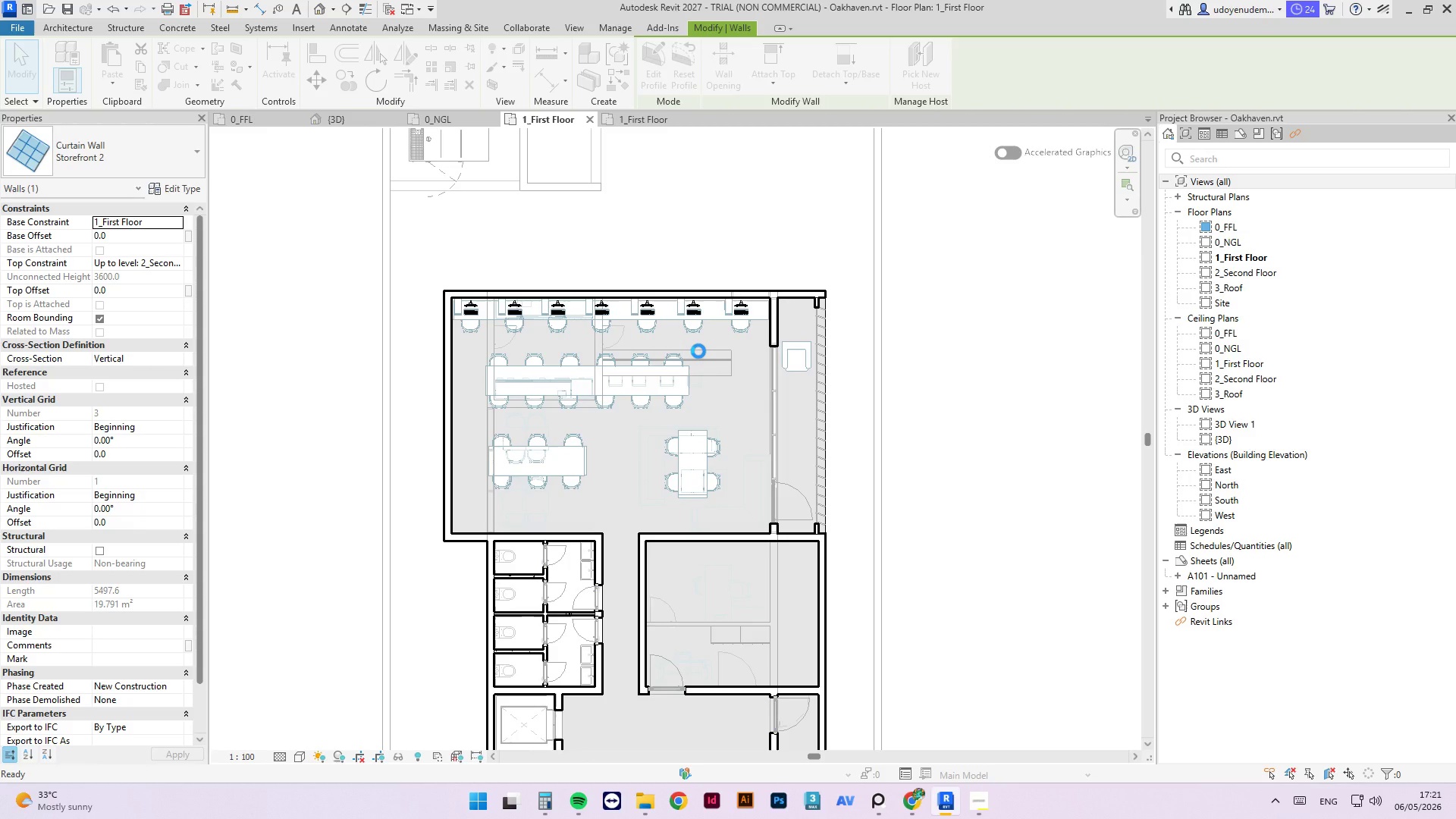 
scroll: coordinate [689, 514], scroll_direction: up, amount: 1.0
 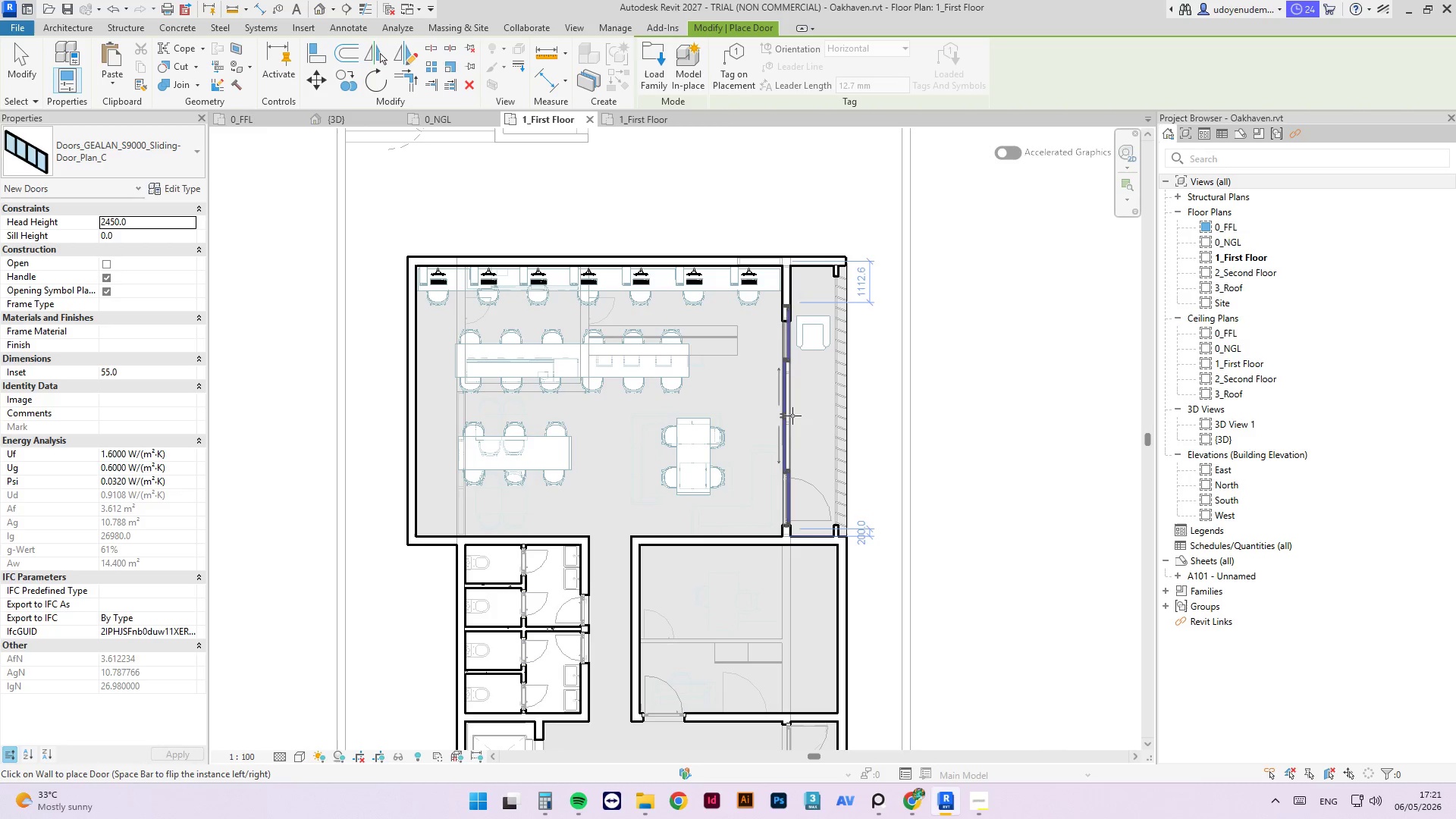 
left_click([795, 410])
 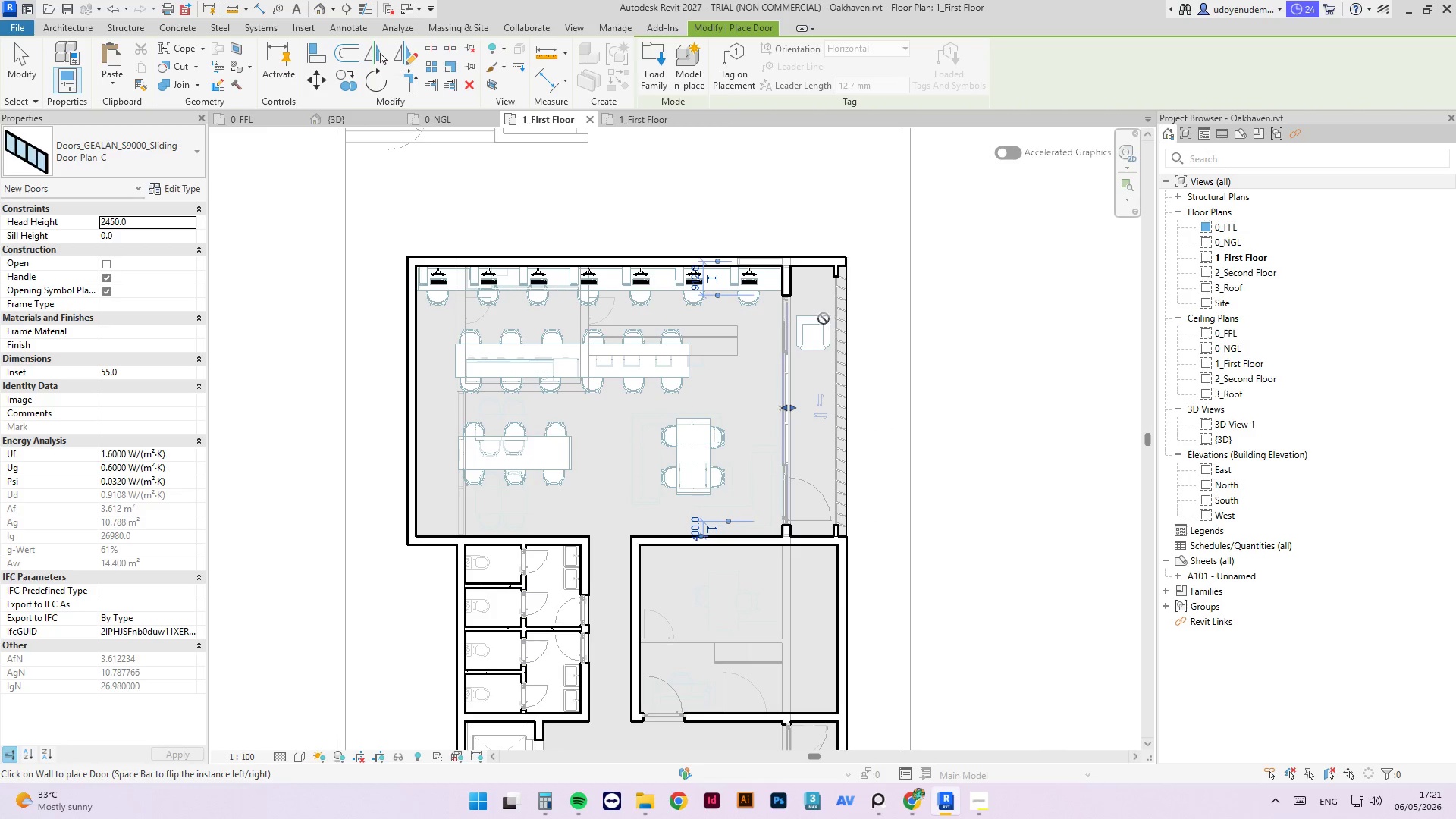 
key(Escape)
 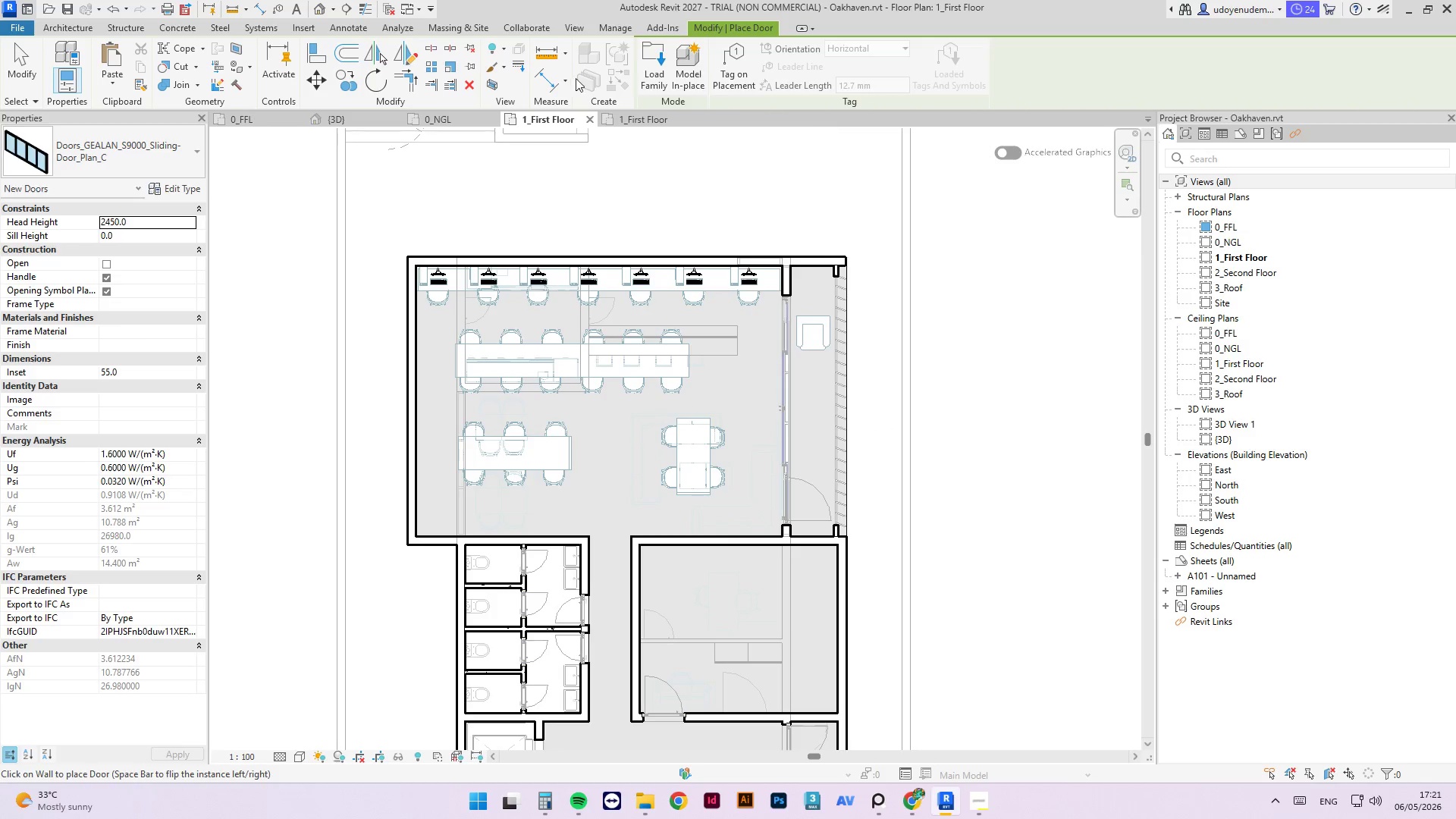 
key(Escape)
 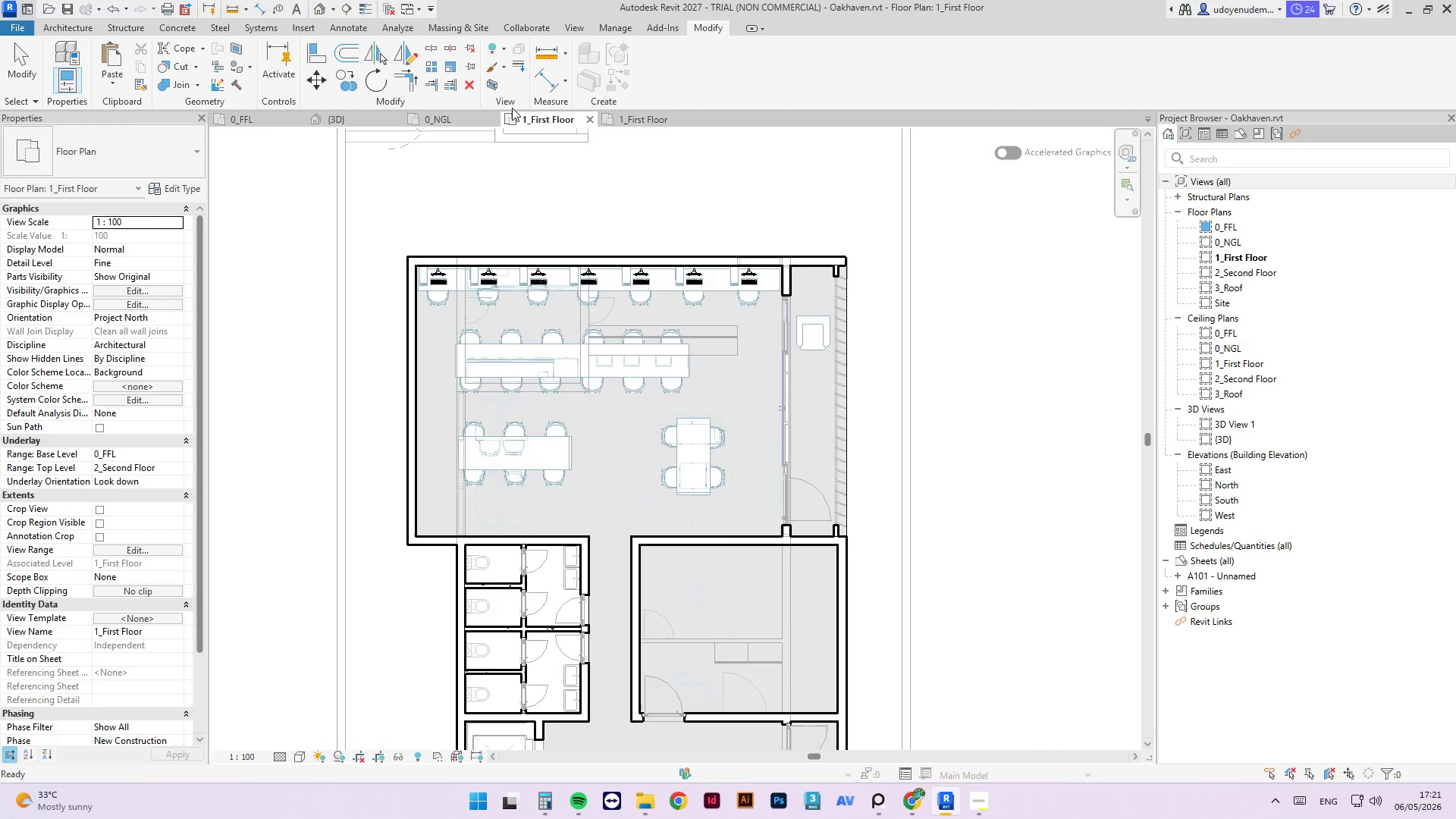 
key(Escape)
 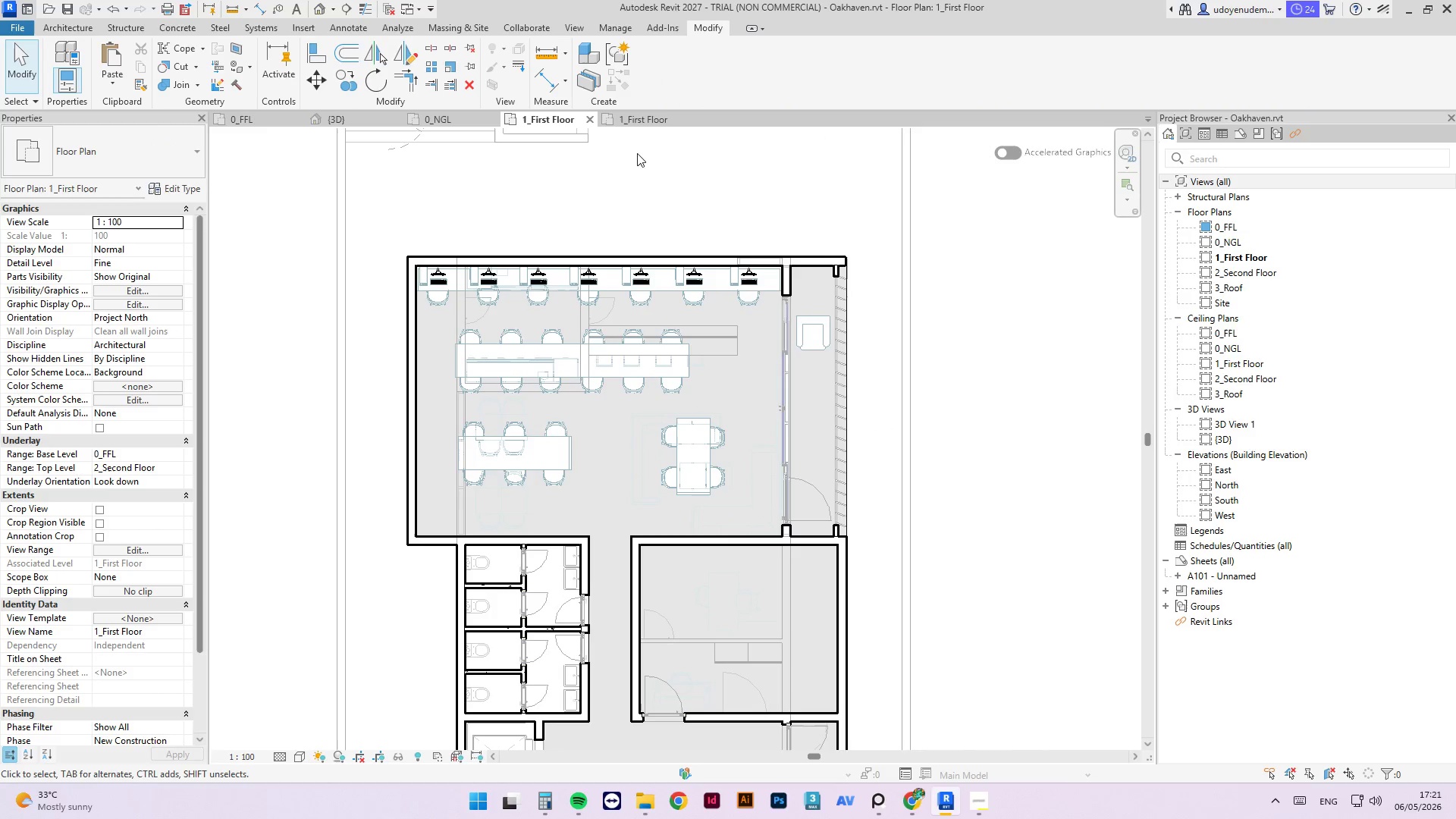 
key(Escape)
 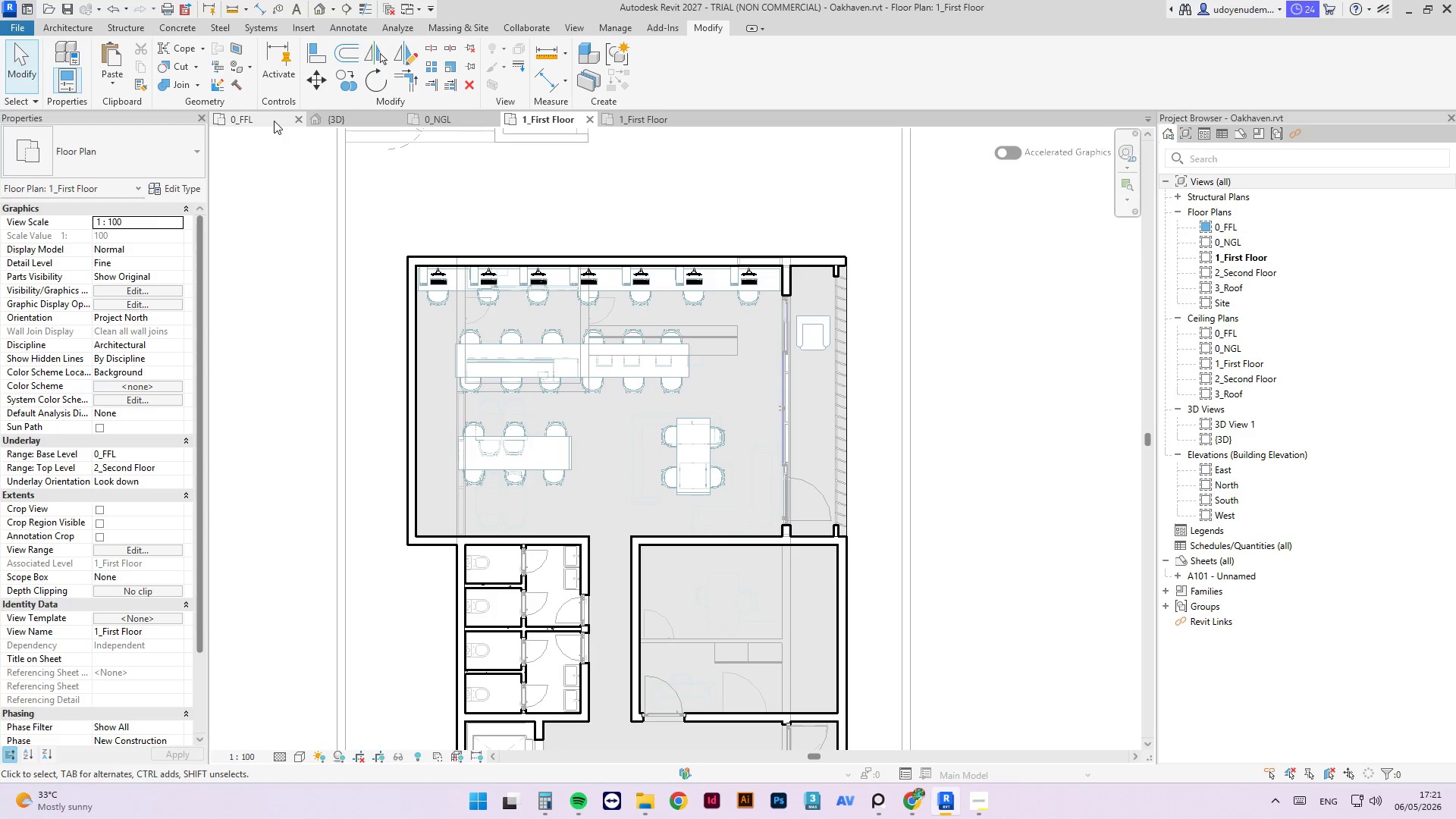 
left_click([332, 121])
 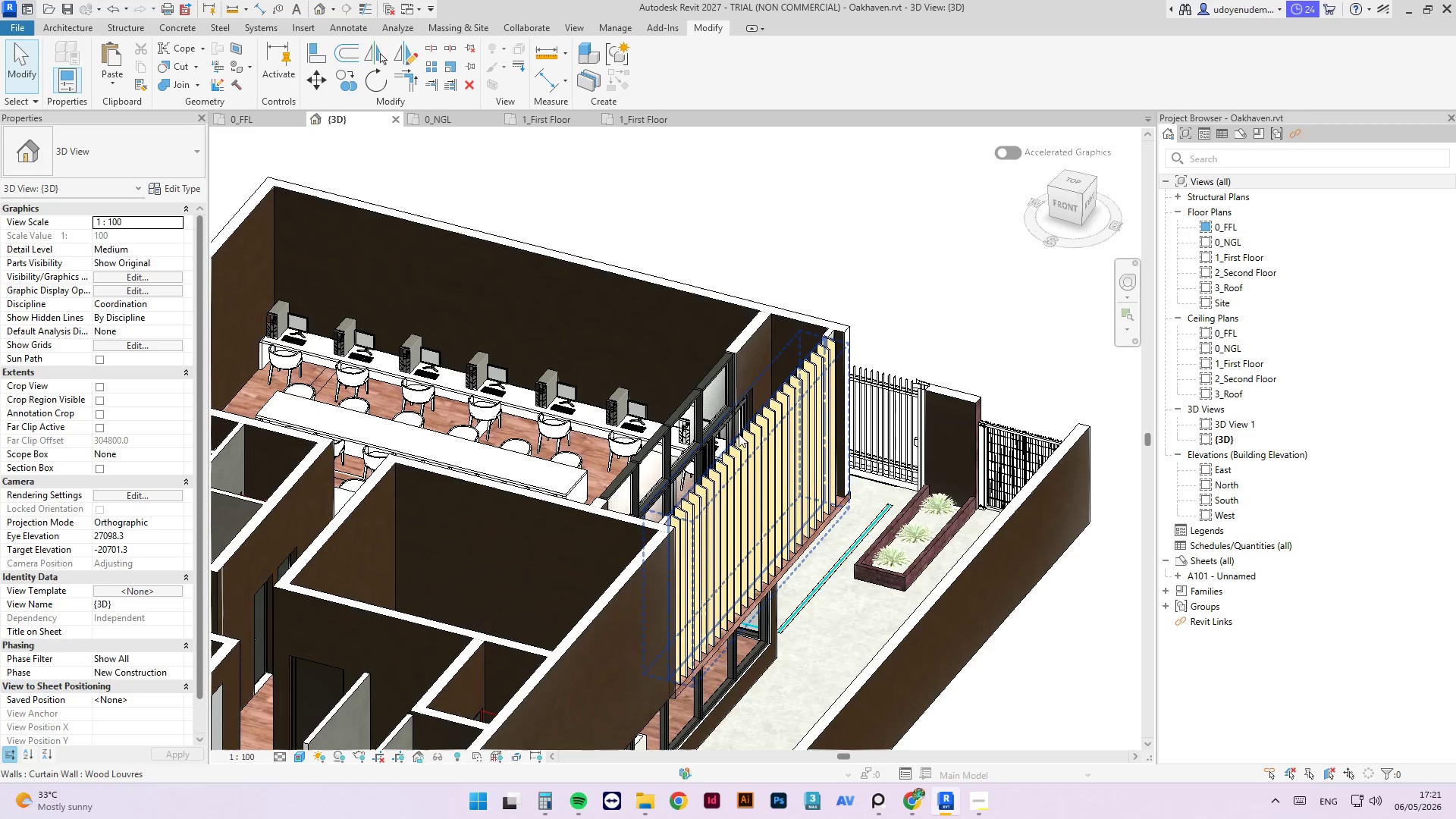 
hold_key(key=ShiftLeft, duration=1.12)
 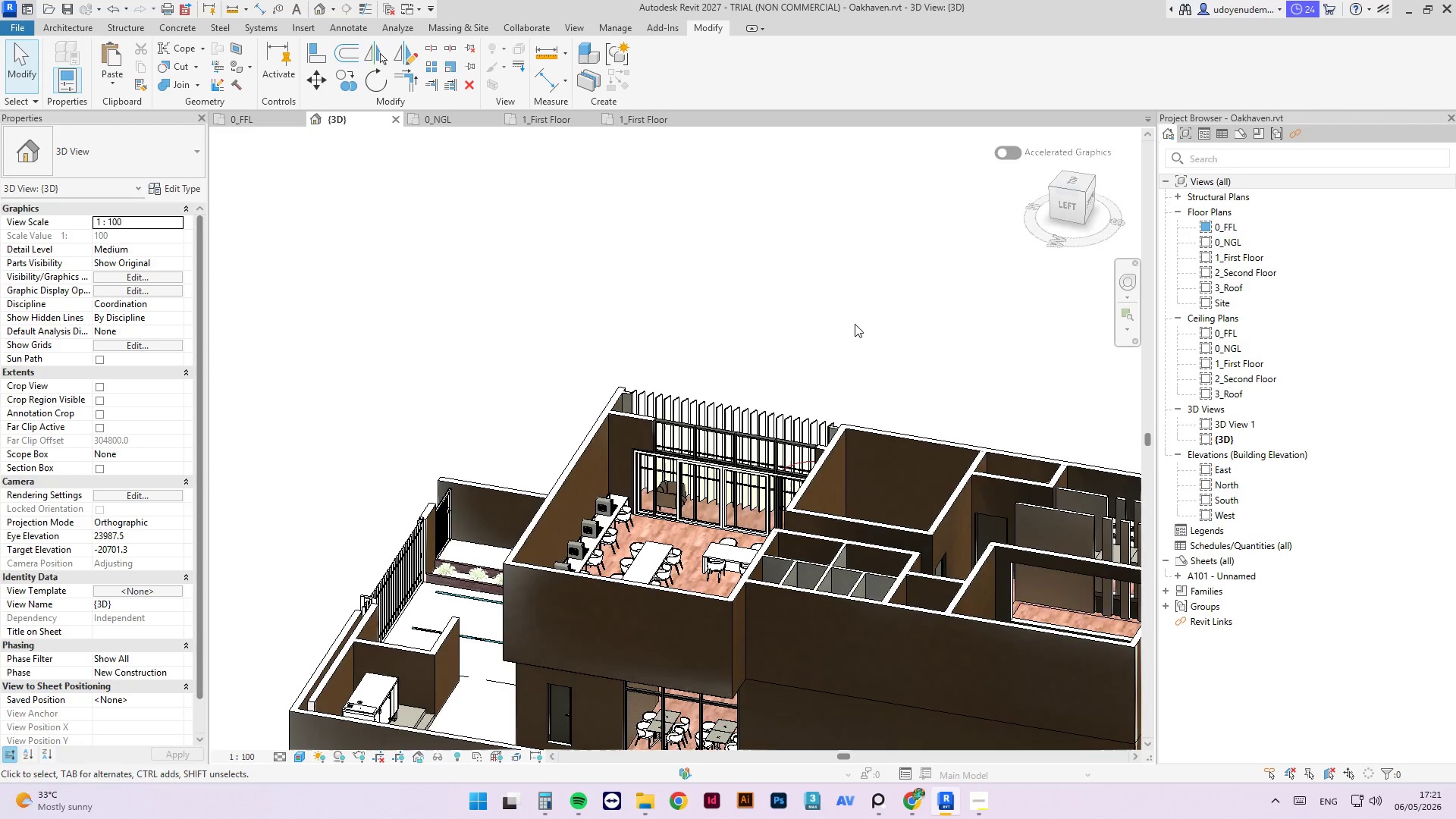 
scroll: coordinate [822, 457], scroll_direction: down, amount: 4.0
 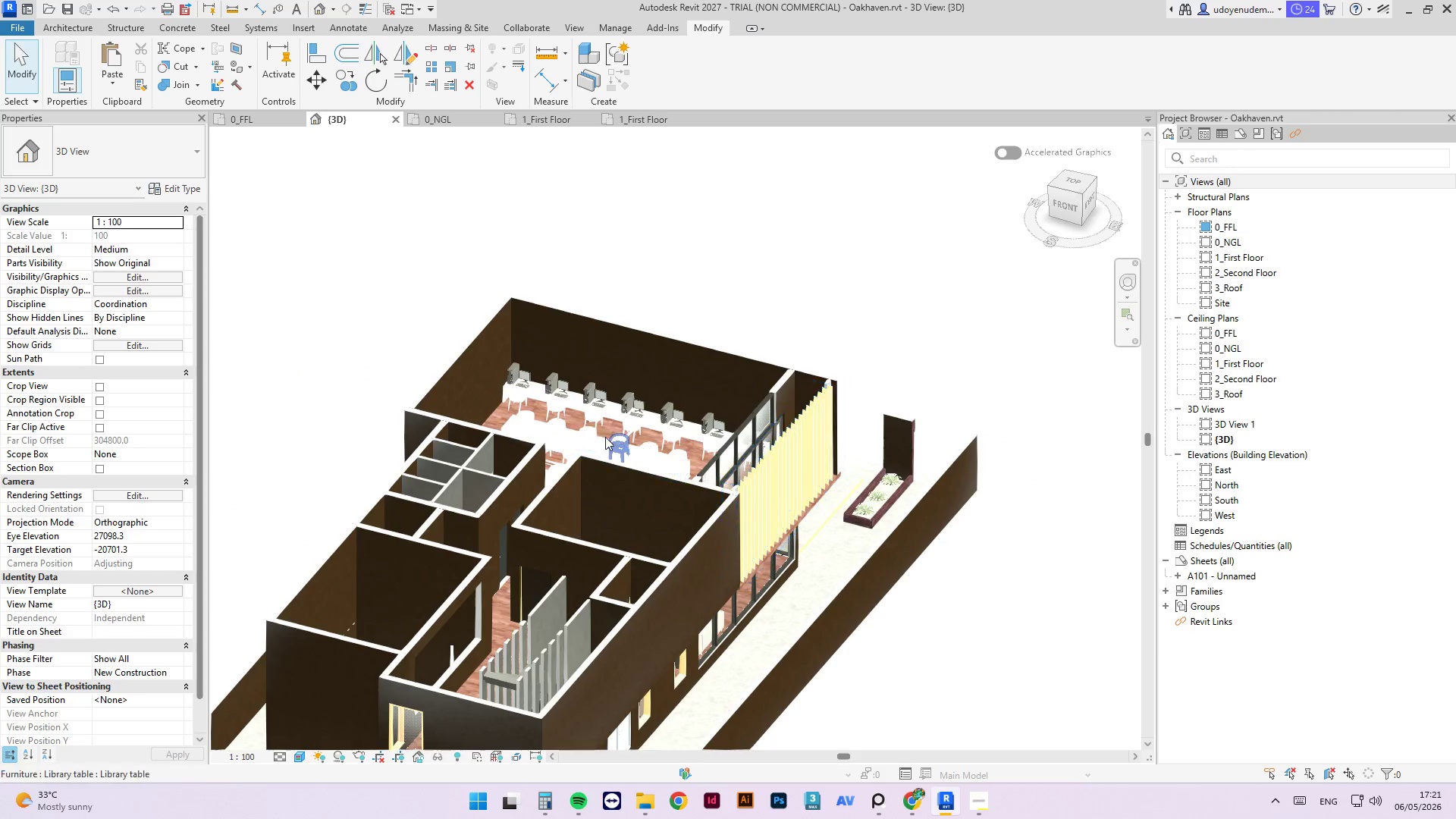 
left_click_drag(start_coordinate=[855, 324], to_coordinate=[850, 325])
 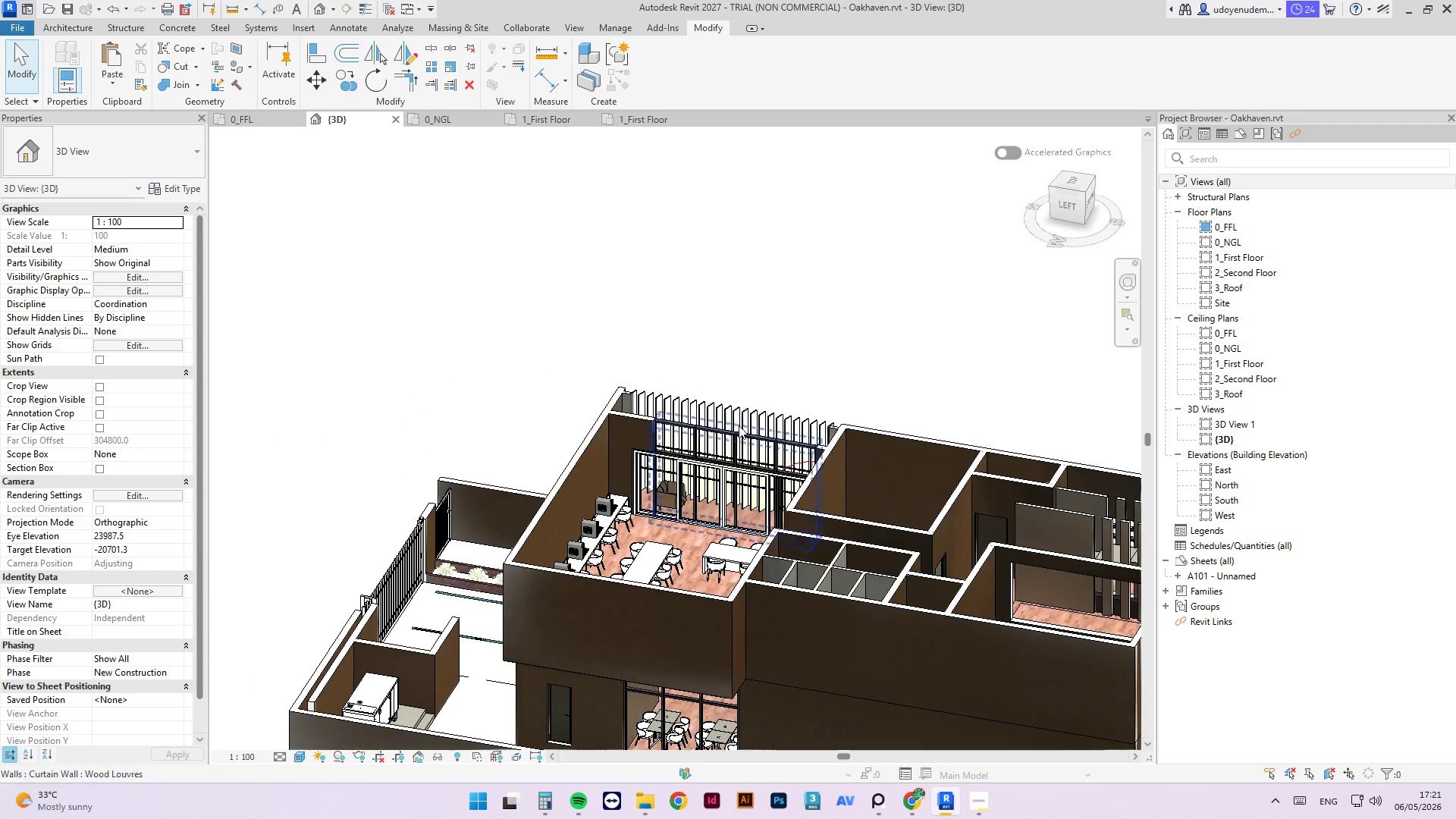 
scroll: coordinate [732, 434], scroll_direction: up, amount: 2.0
 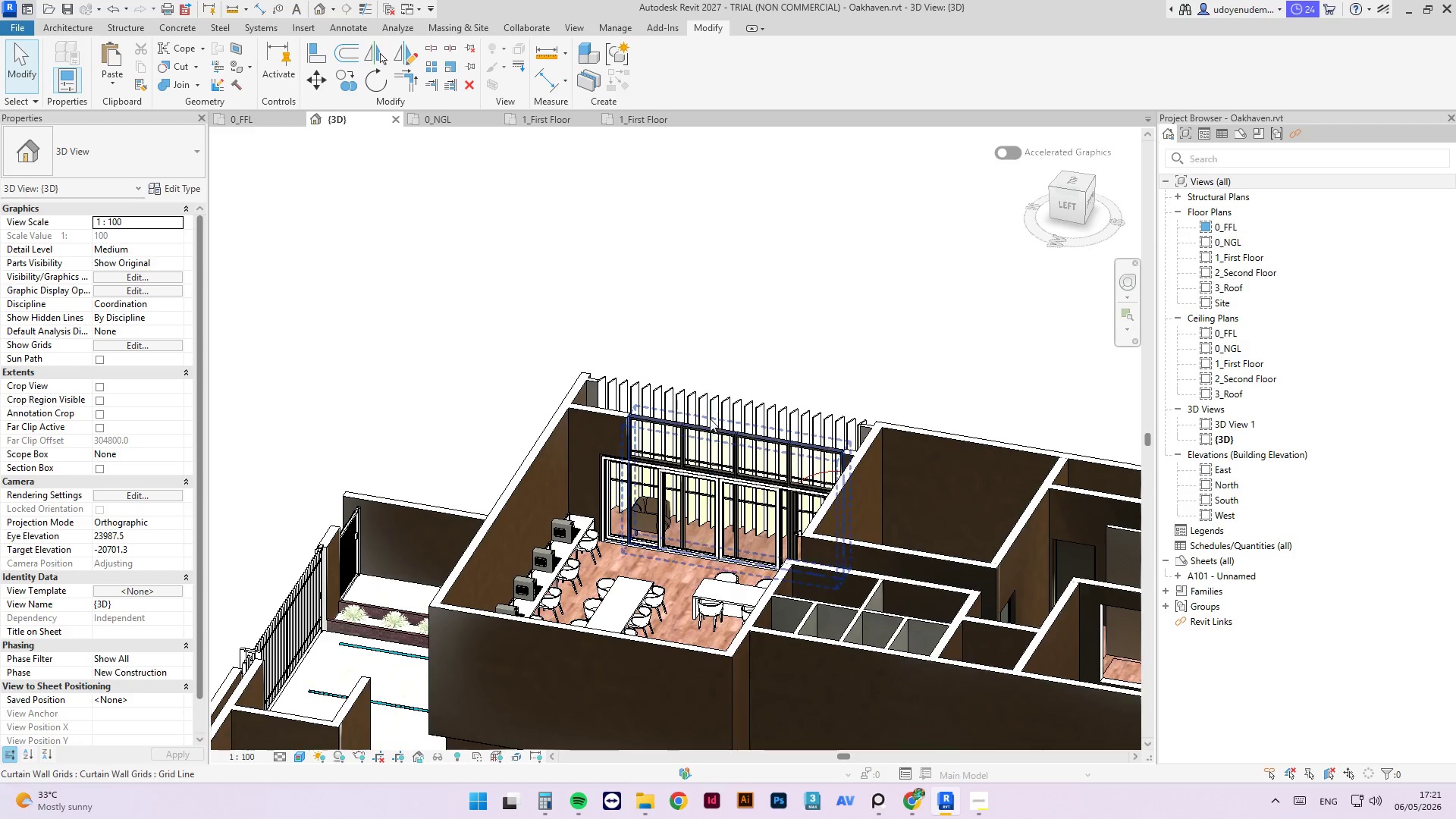 
left_click([708, 424])
 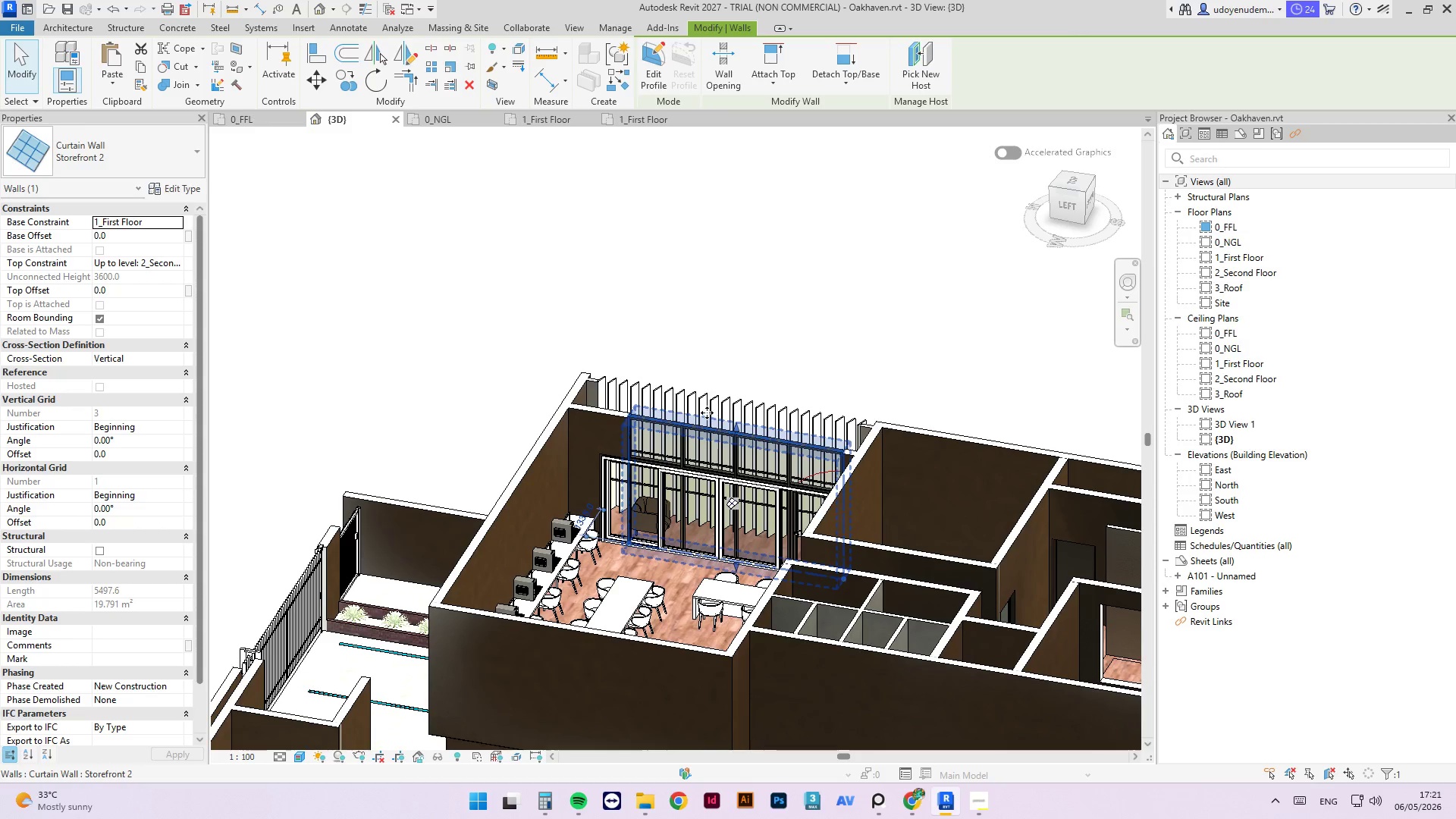 
key(Delete)
 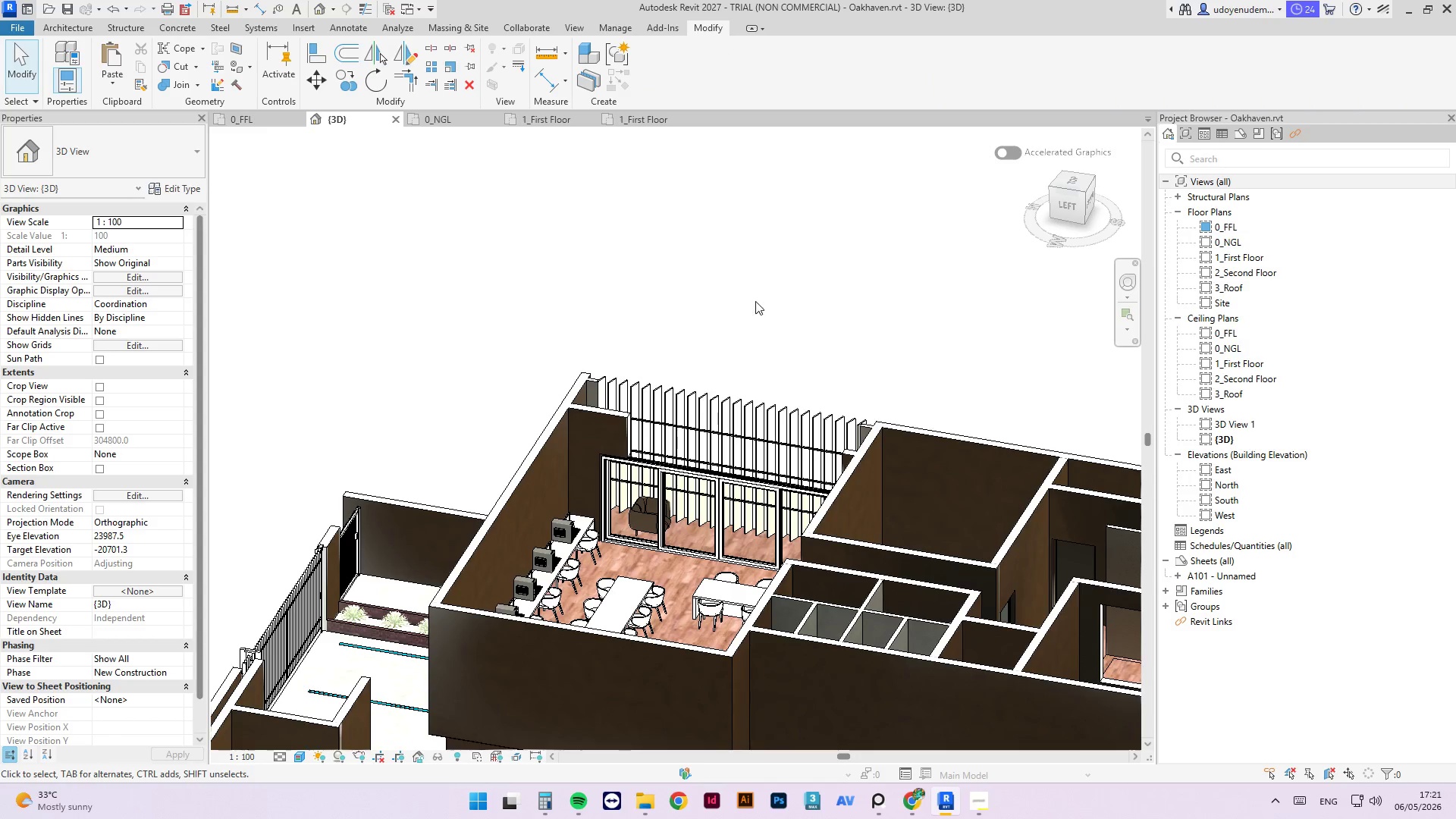 
left_click([755, 301])
 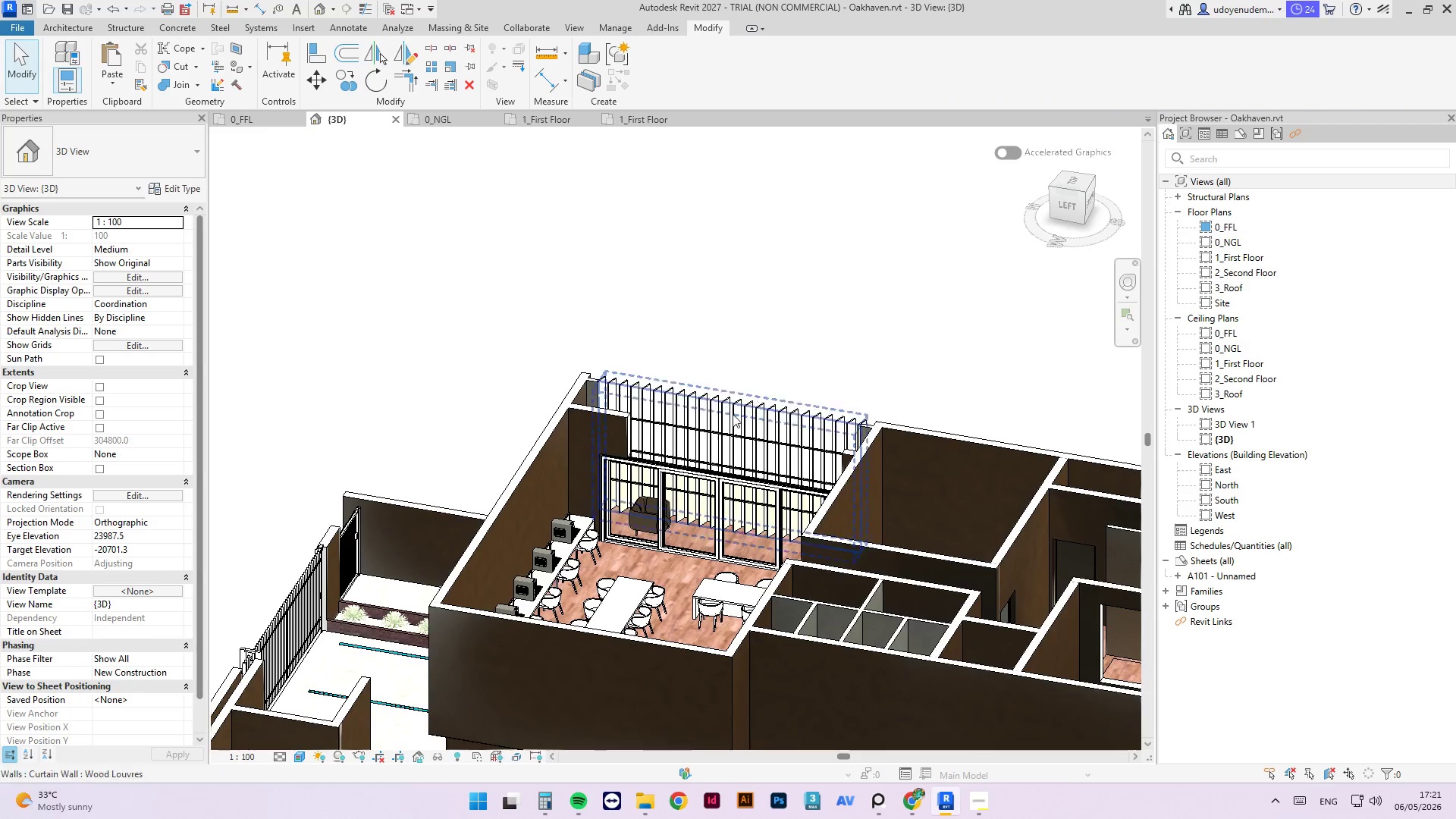 
scroll: coordinate [577, 410], scroll_direction: up, amount: 7.0
 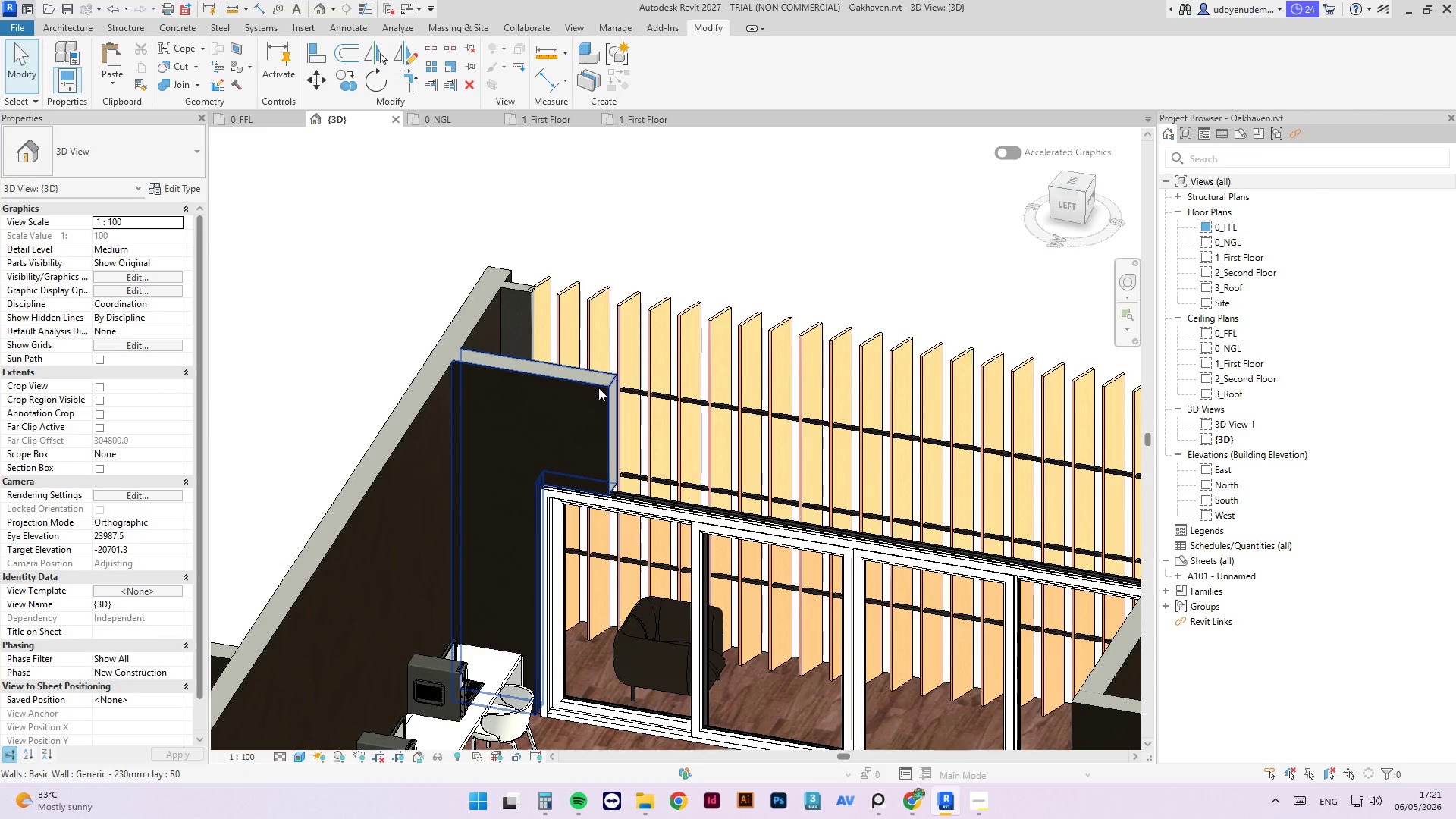 
left_click([598, 388])
 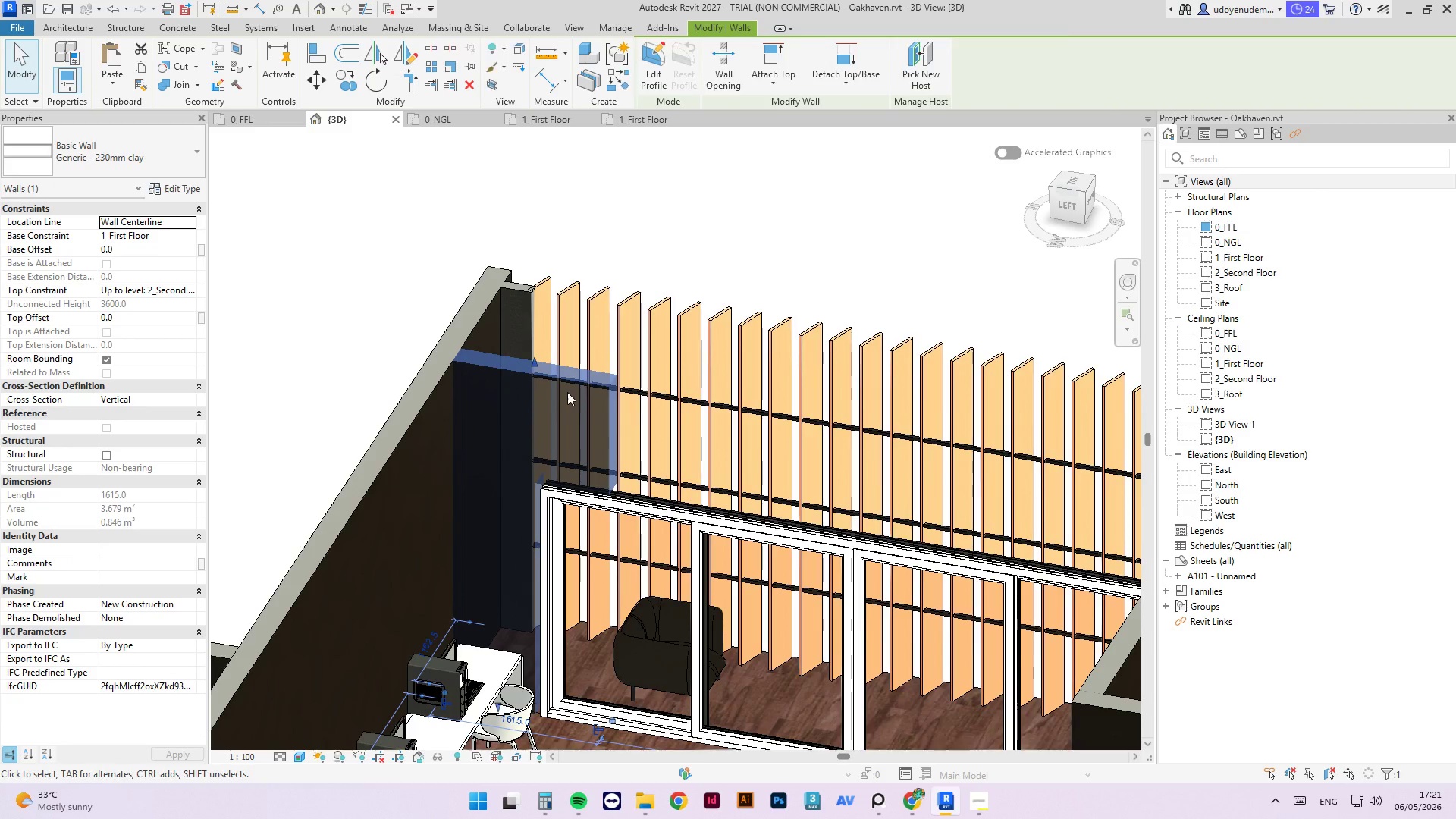 
hold_key(key=ShiftLeft, duration=0.83)
 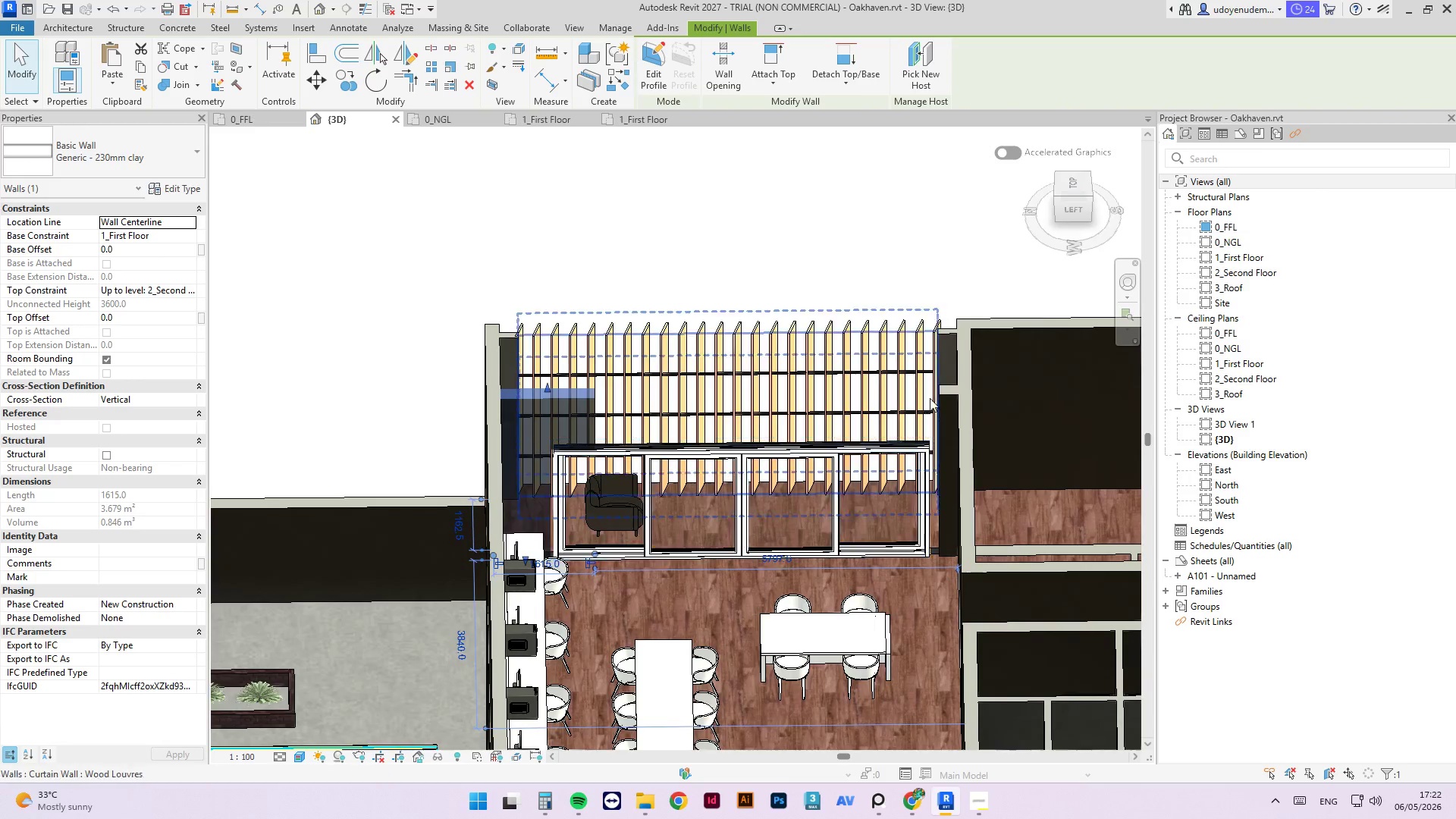 
scroll: coordinate [564, 390], scroll_direction: down, amount: 4.0
 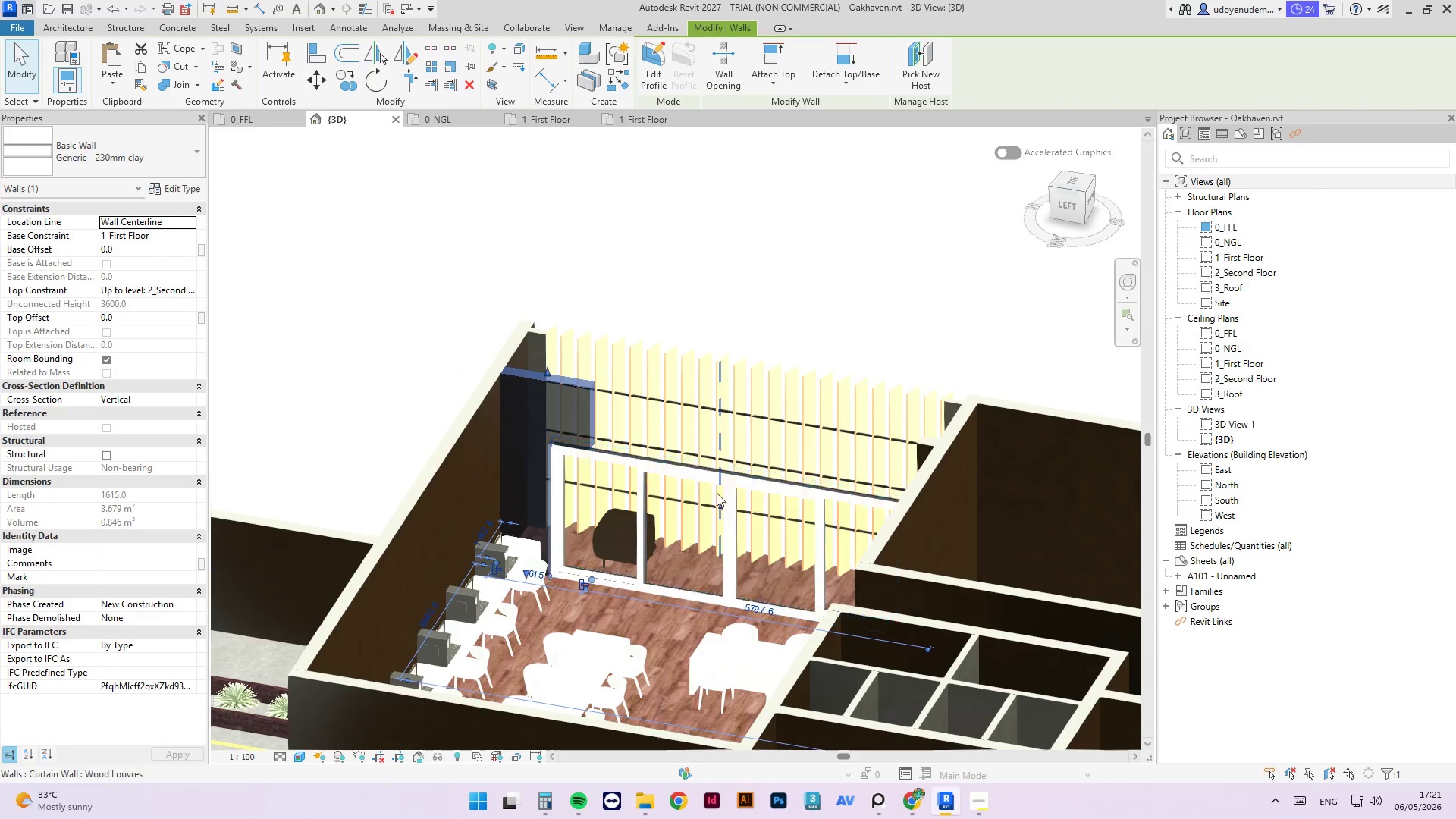 
scroll: coordinate [932, 397], scroll_direction: up, amount: 2.0
 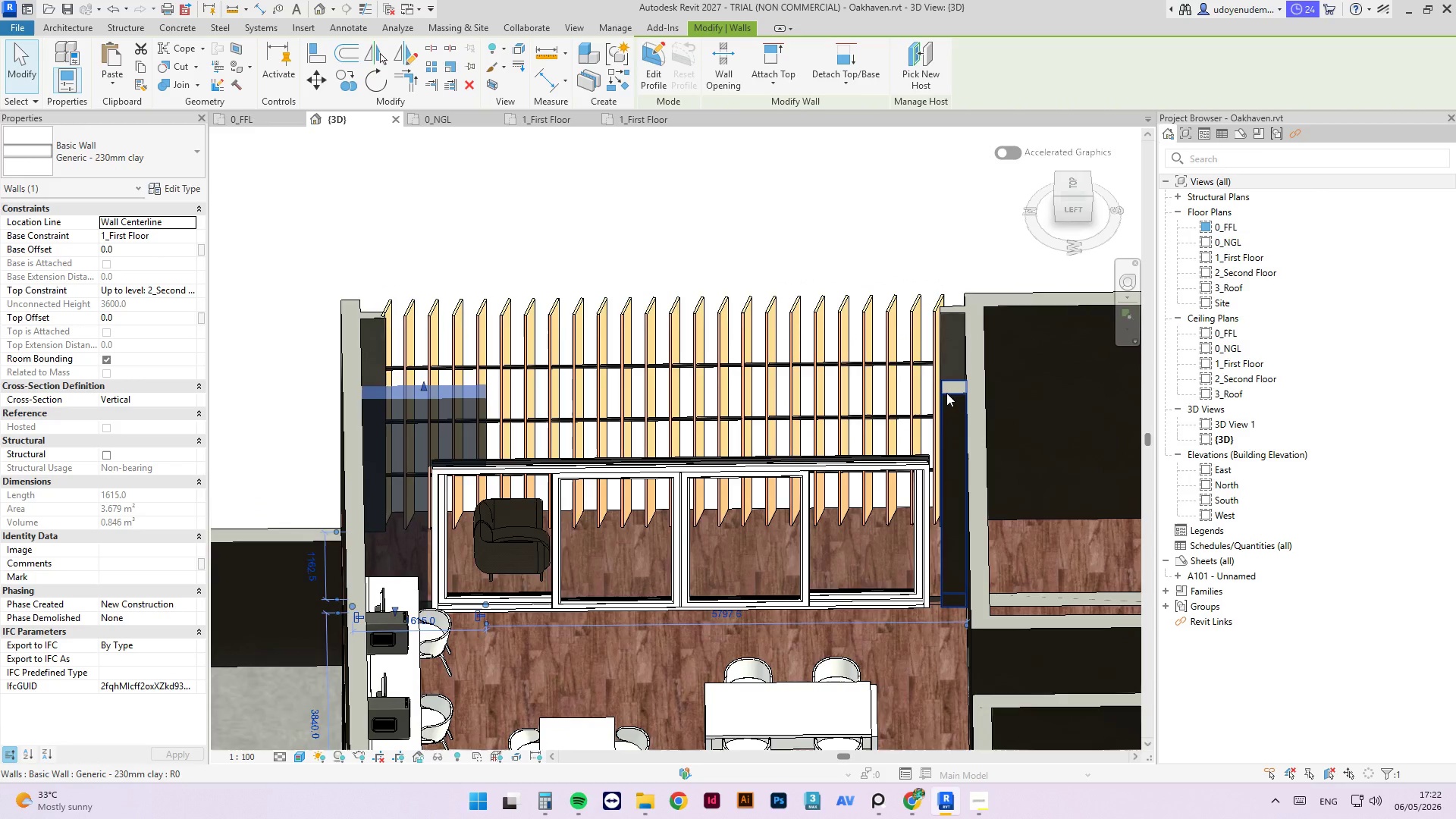 
left_click([946, 393])
 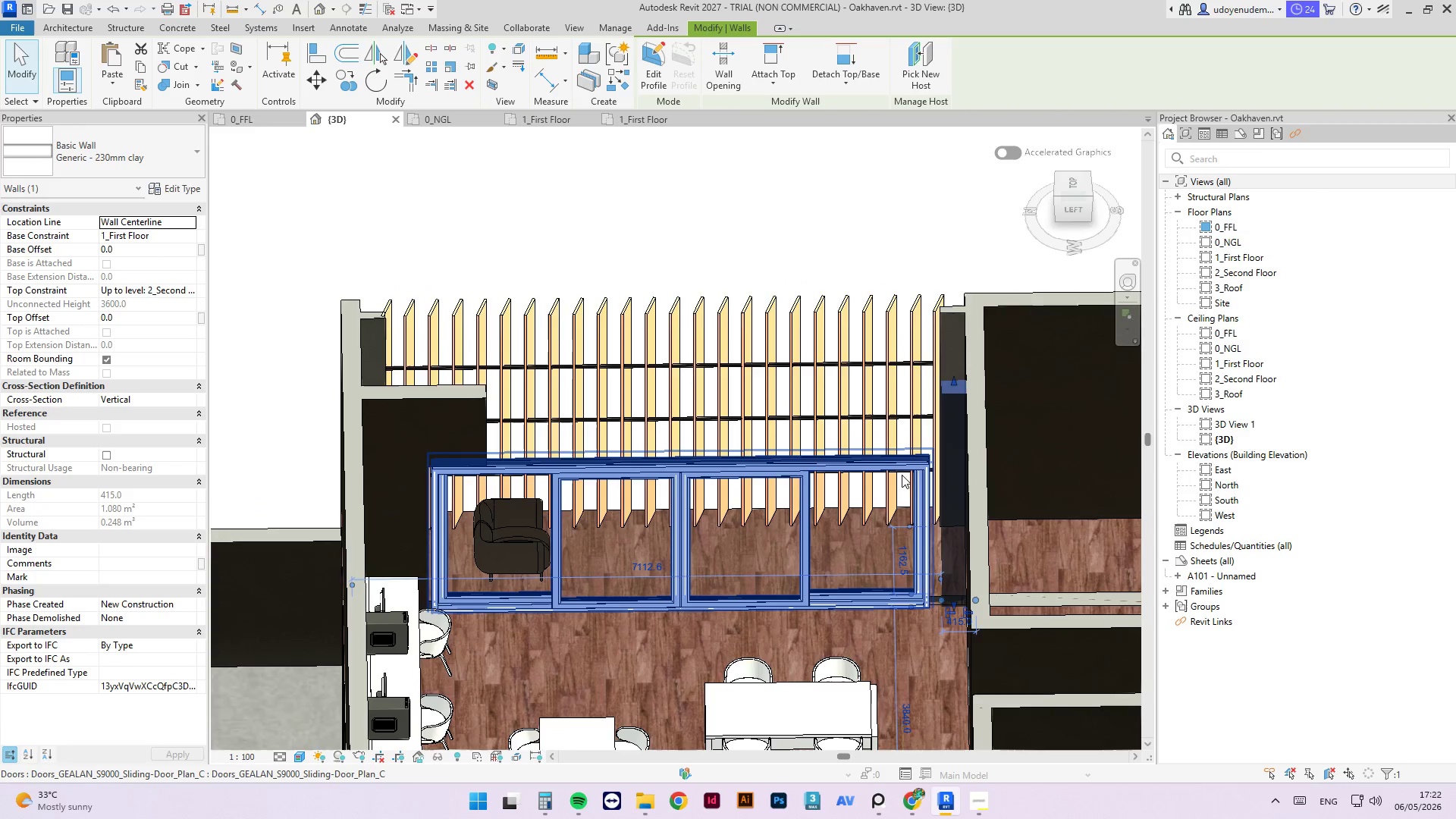 
key(Delete)
 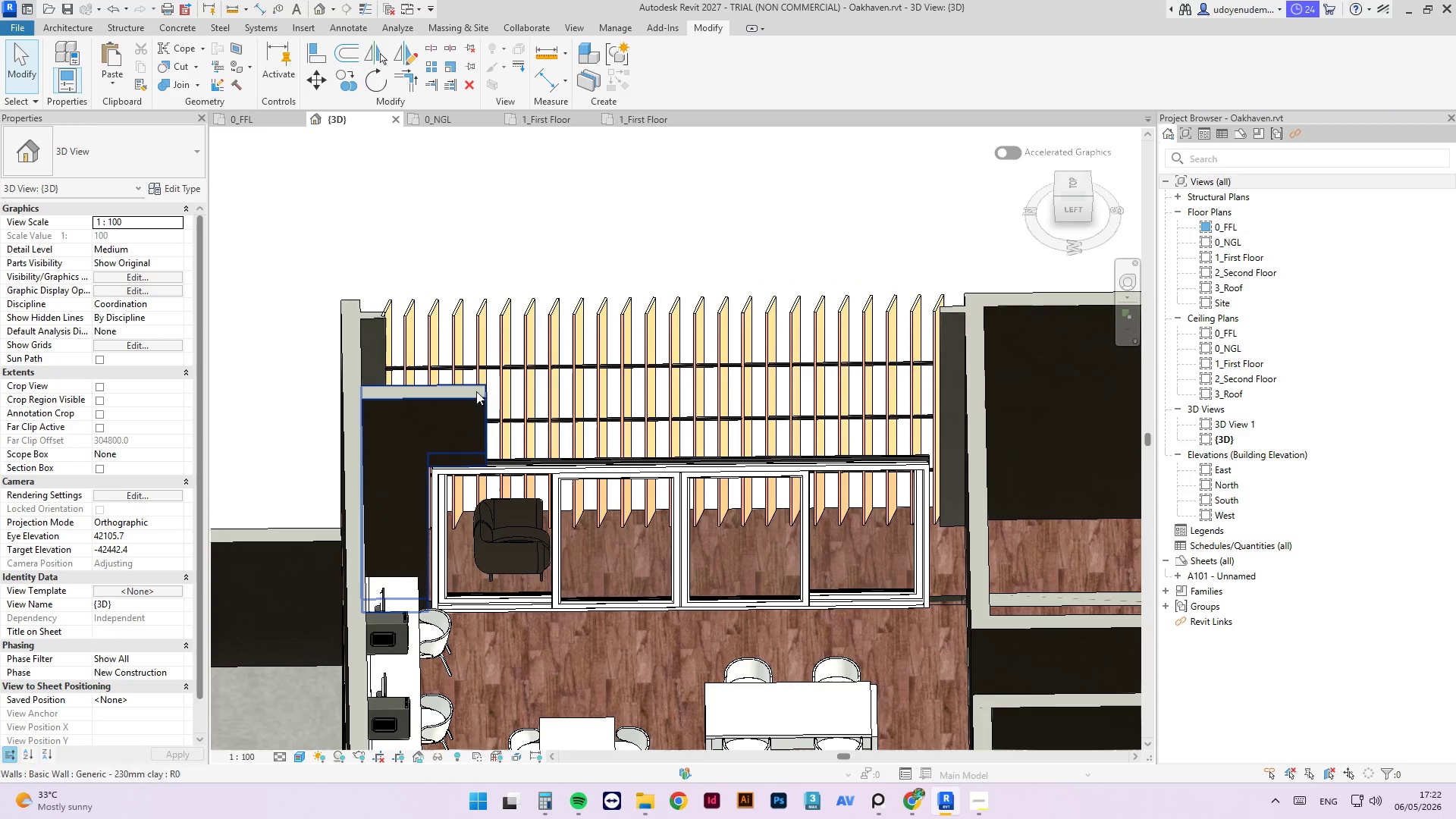 
left_click([467, 394])
 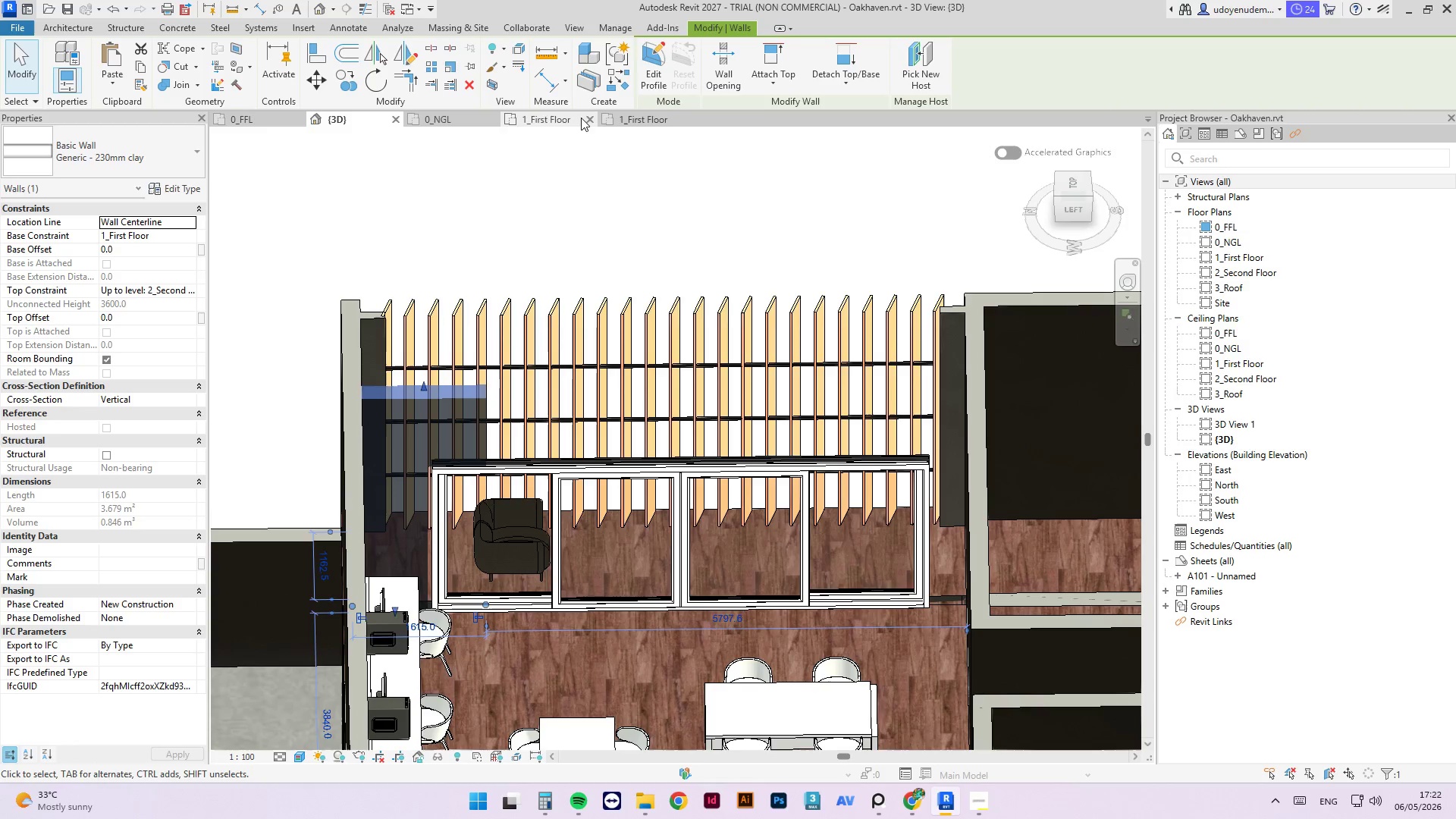 
left_click([570, 120])
 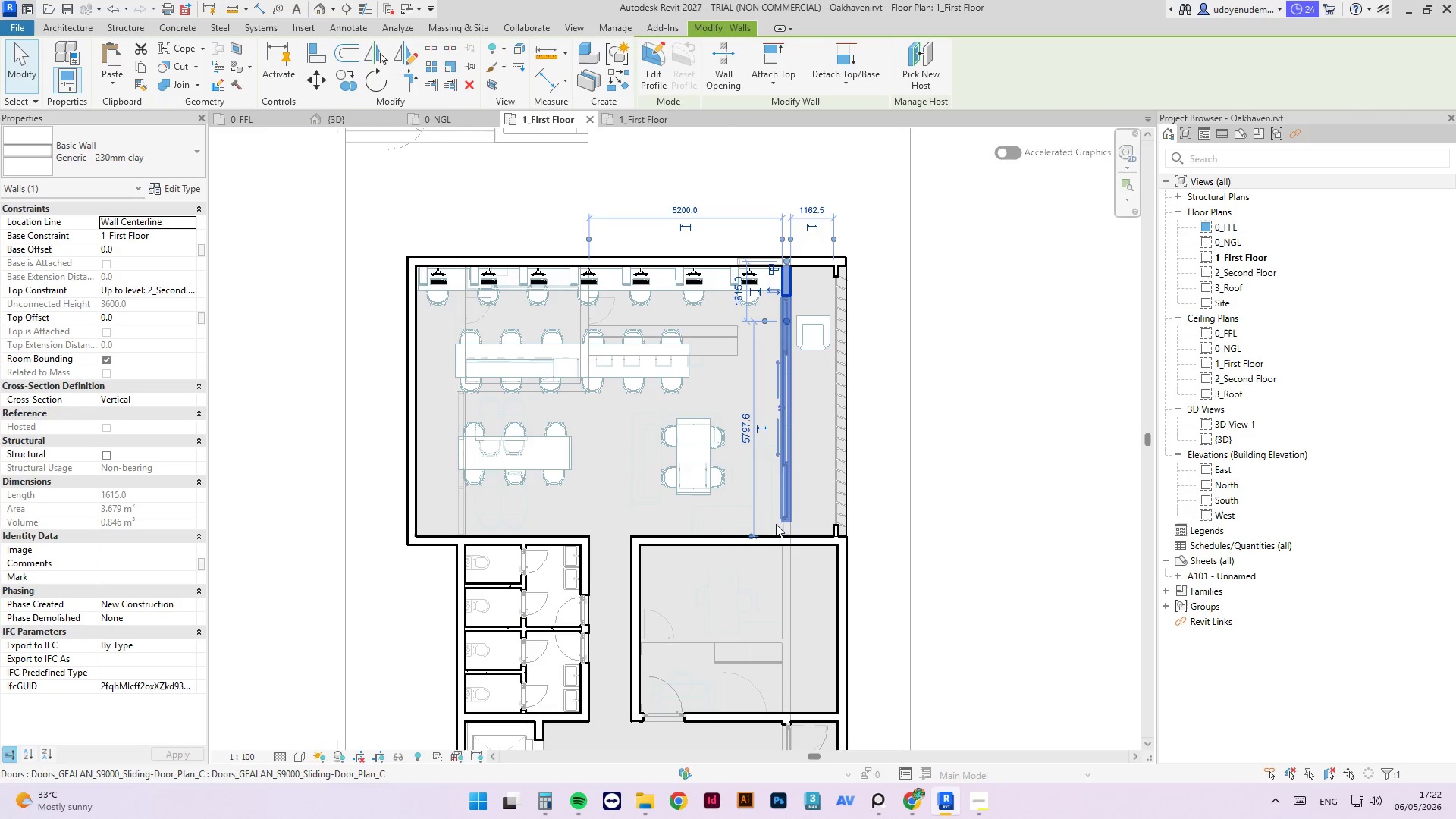 
scroll: coordinate [806, 295], scroll_direction: up, amount: 3.0
 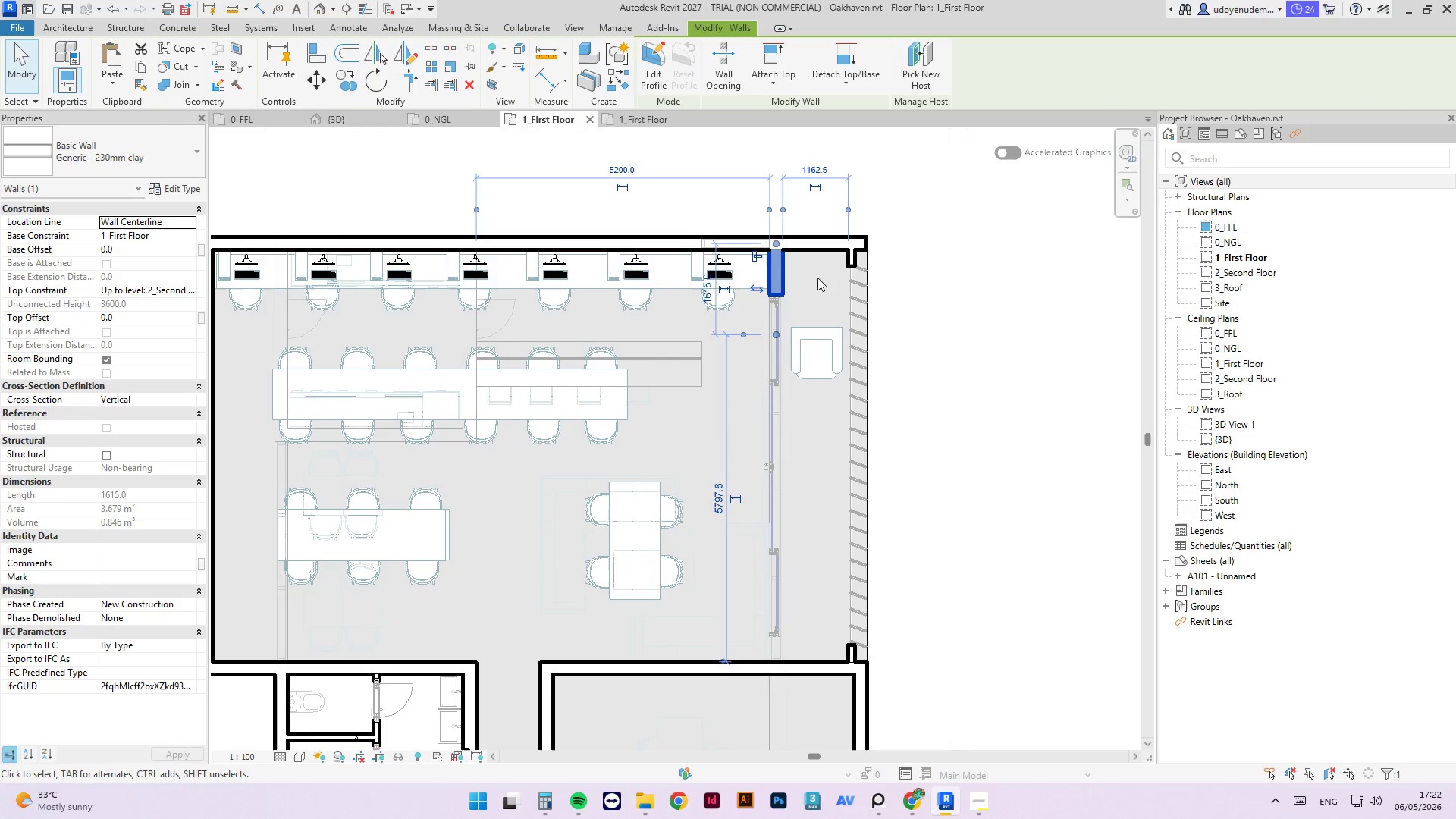 
left_click([1011, 317])
 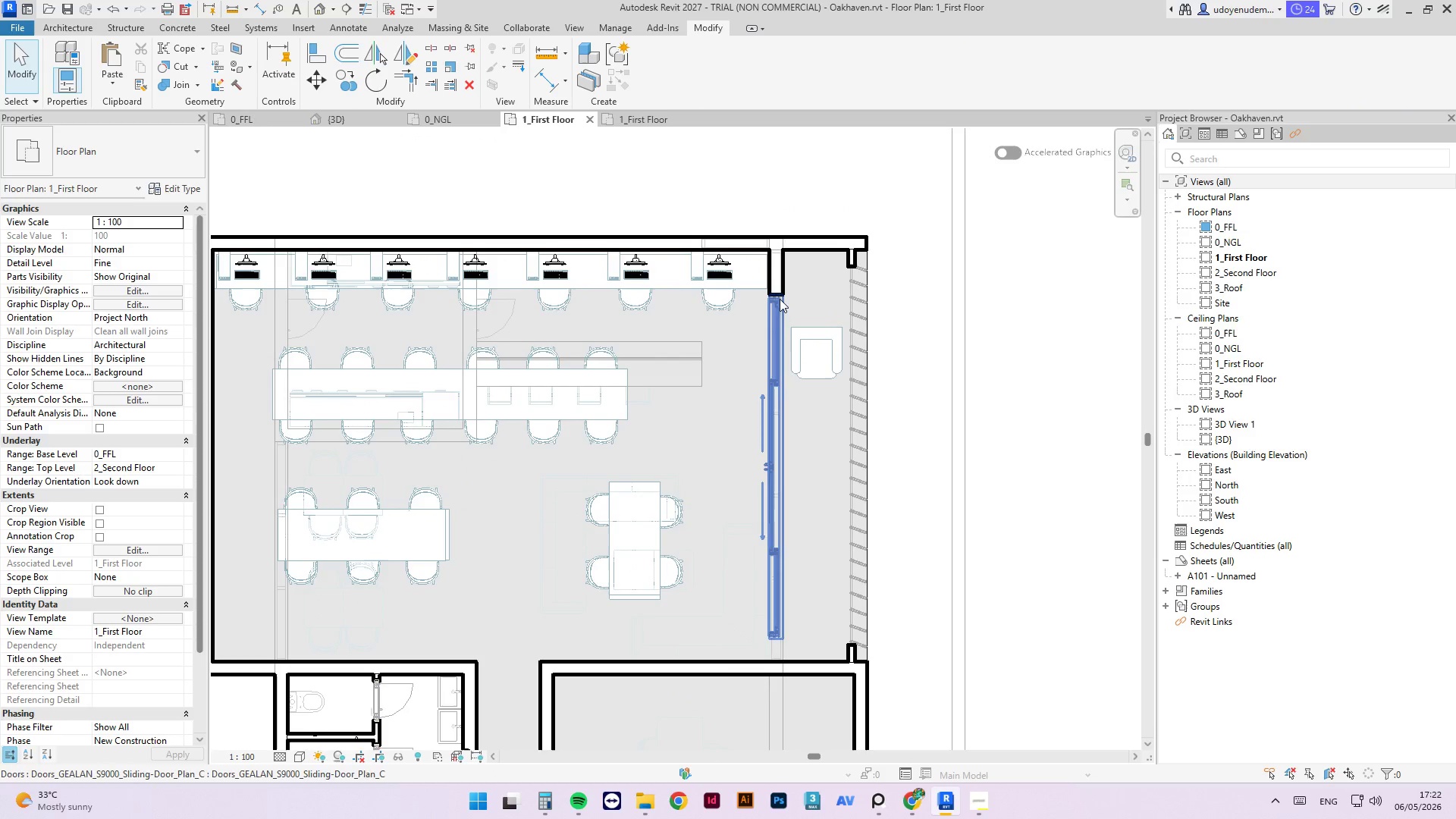 
left_click([783, 280])
 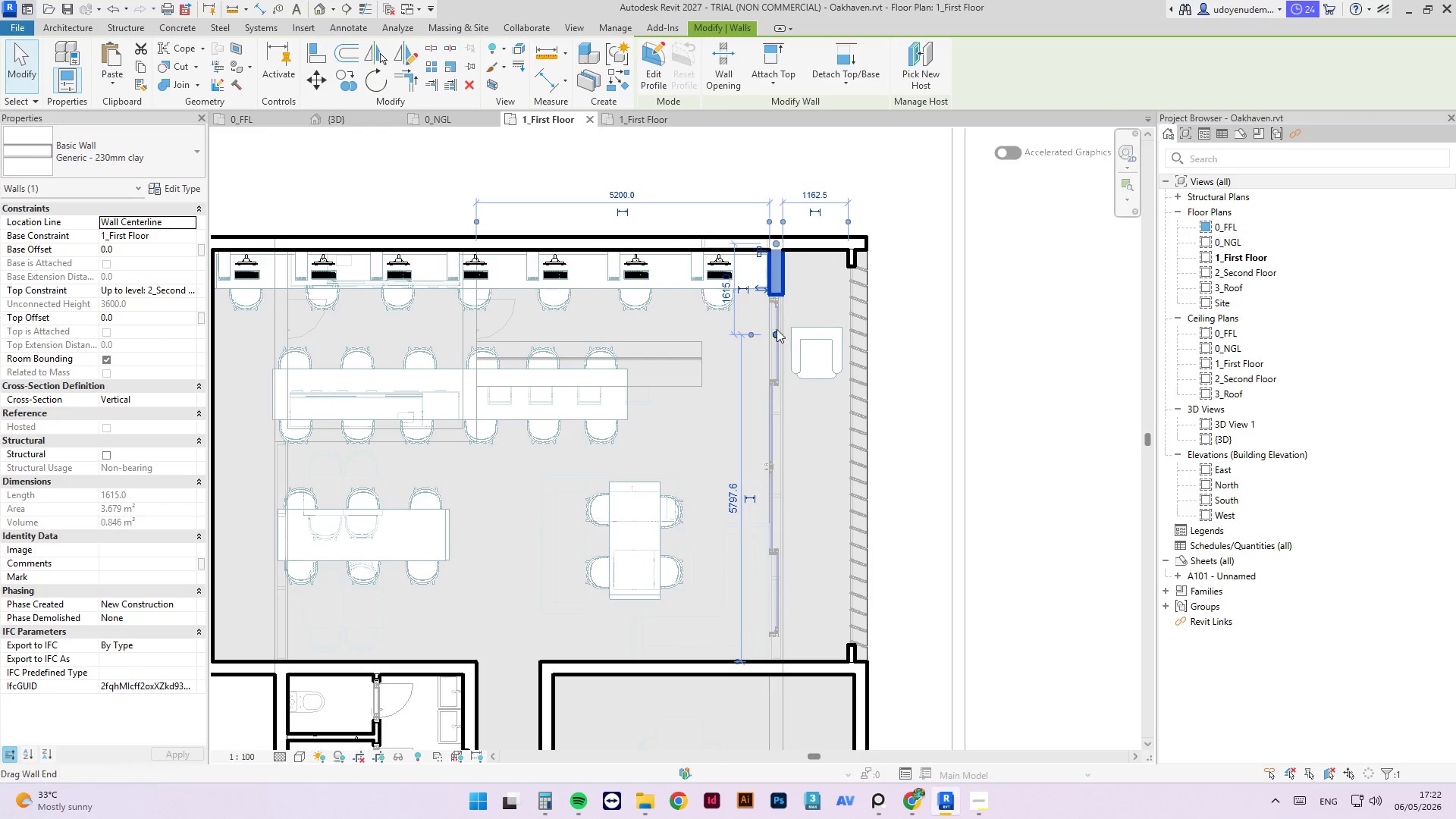 
left_click_drag(start_coordinate=[777, 334], to_coordinate=[775, 667])
 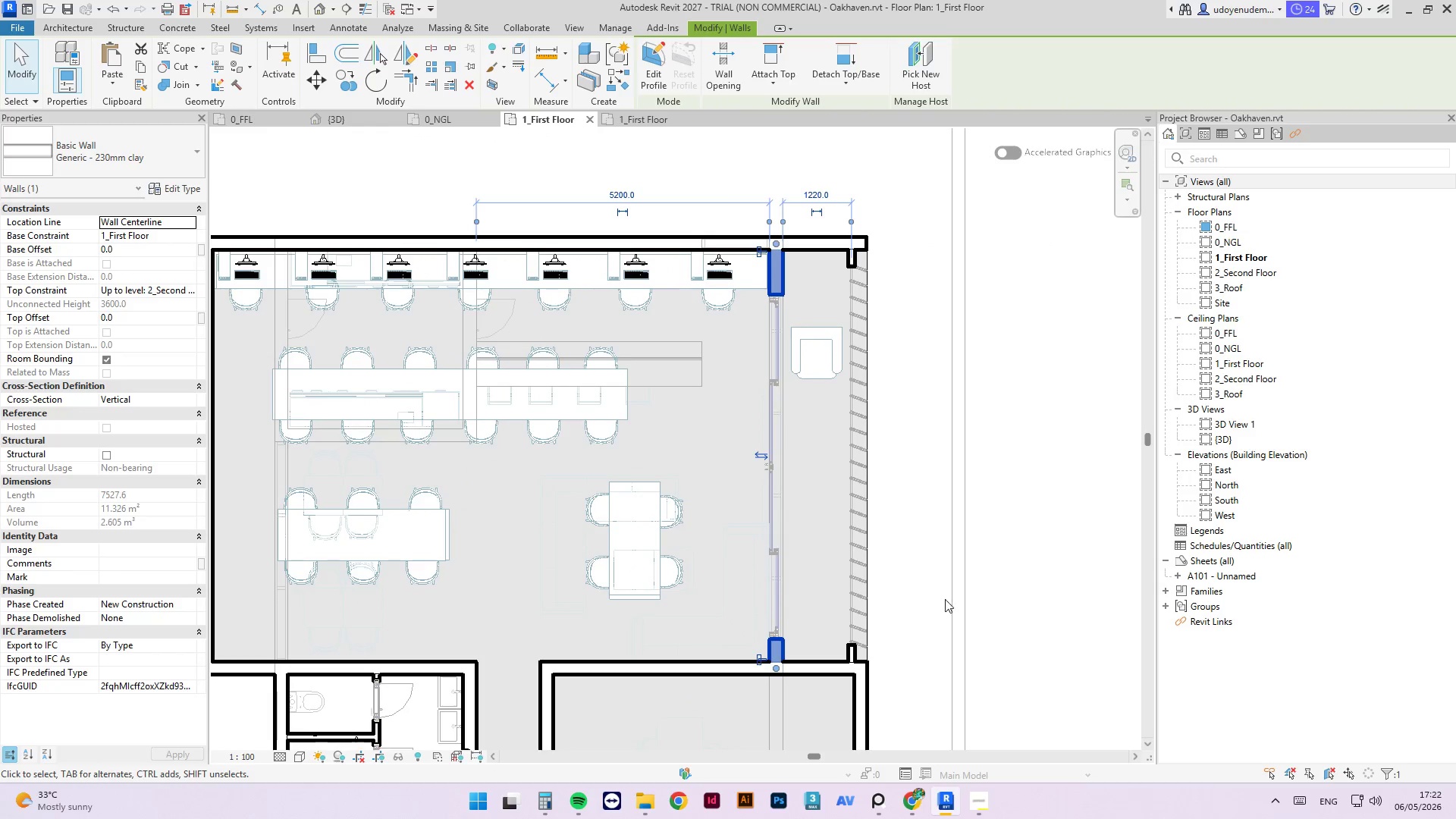 
left_click([960, 582])
 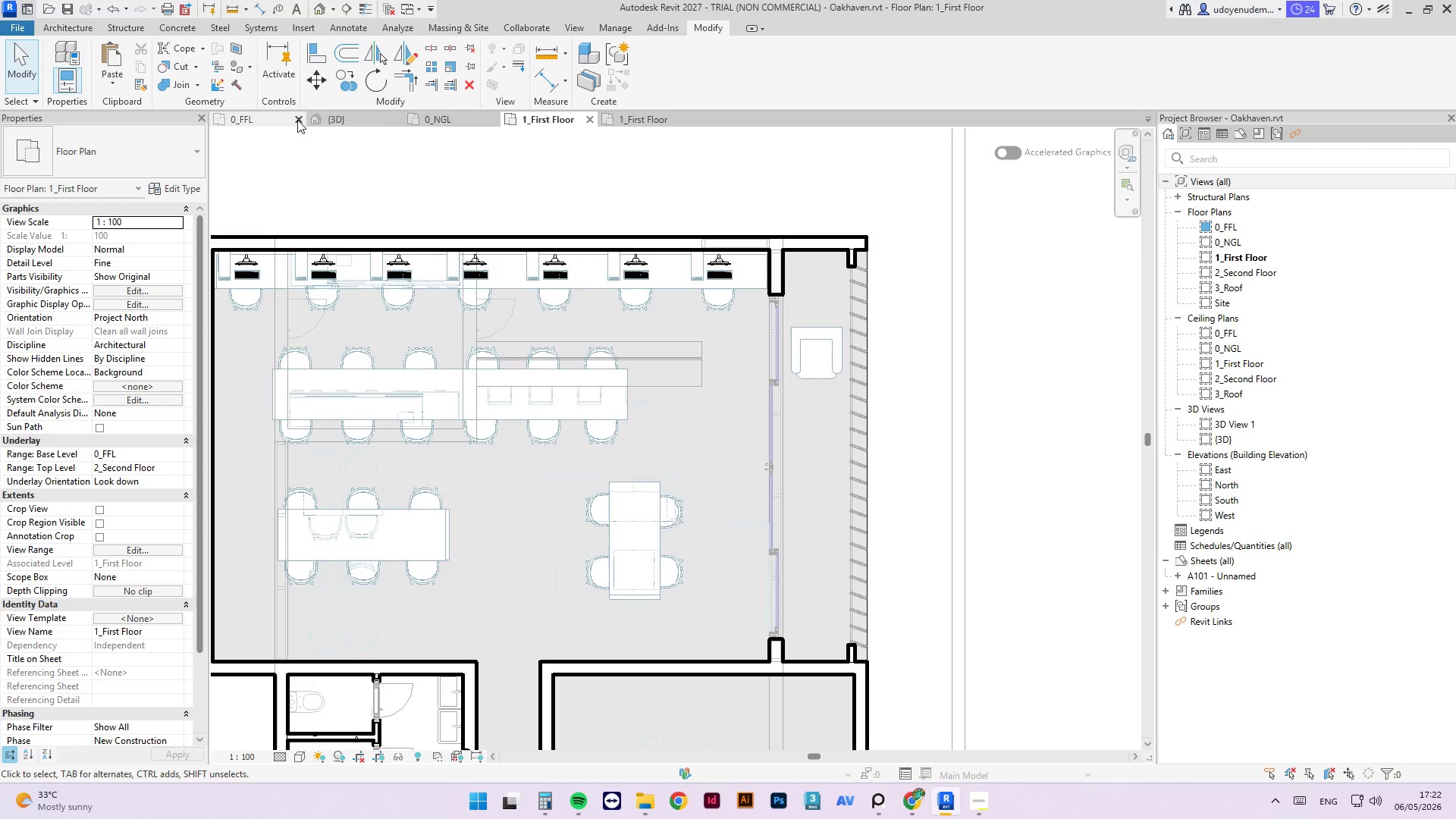 
hold_key(key=ShiftLeft, duration=7.5)
 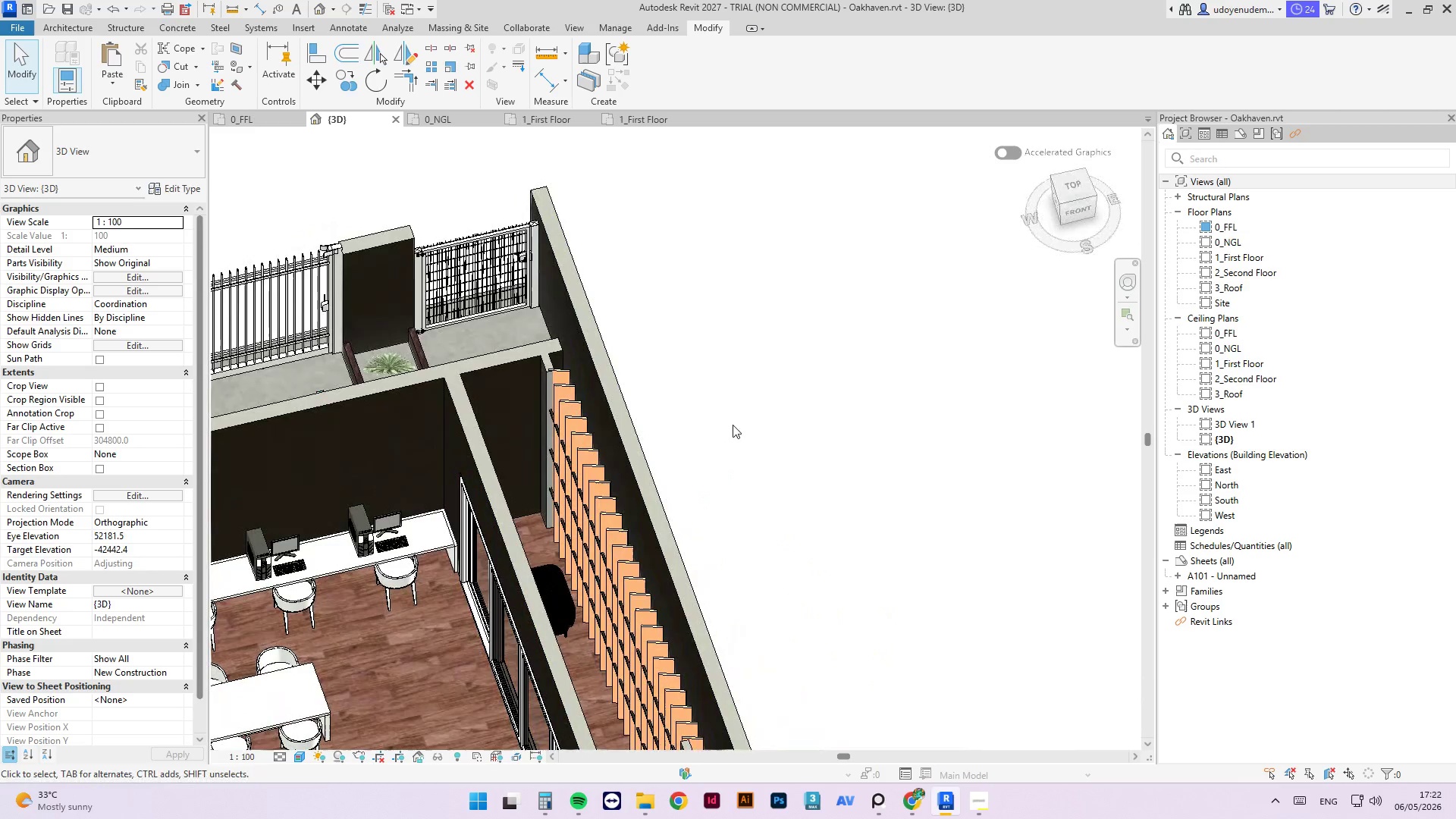 
scroll: coordinate [778, 450], scroll_direction: down, amount: 1.0
 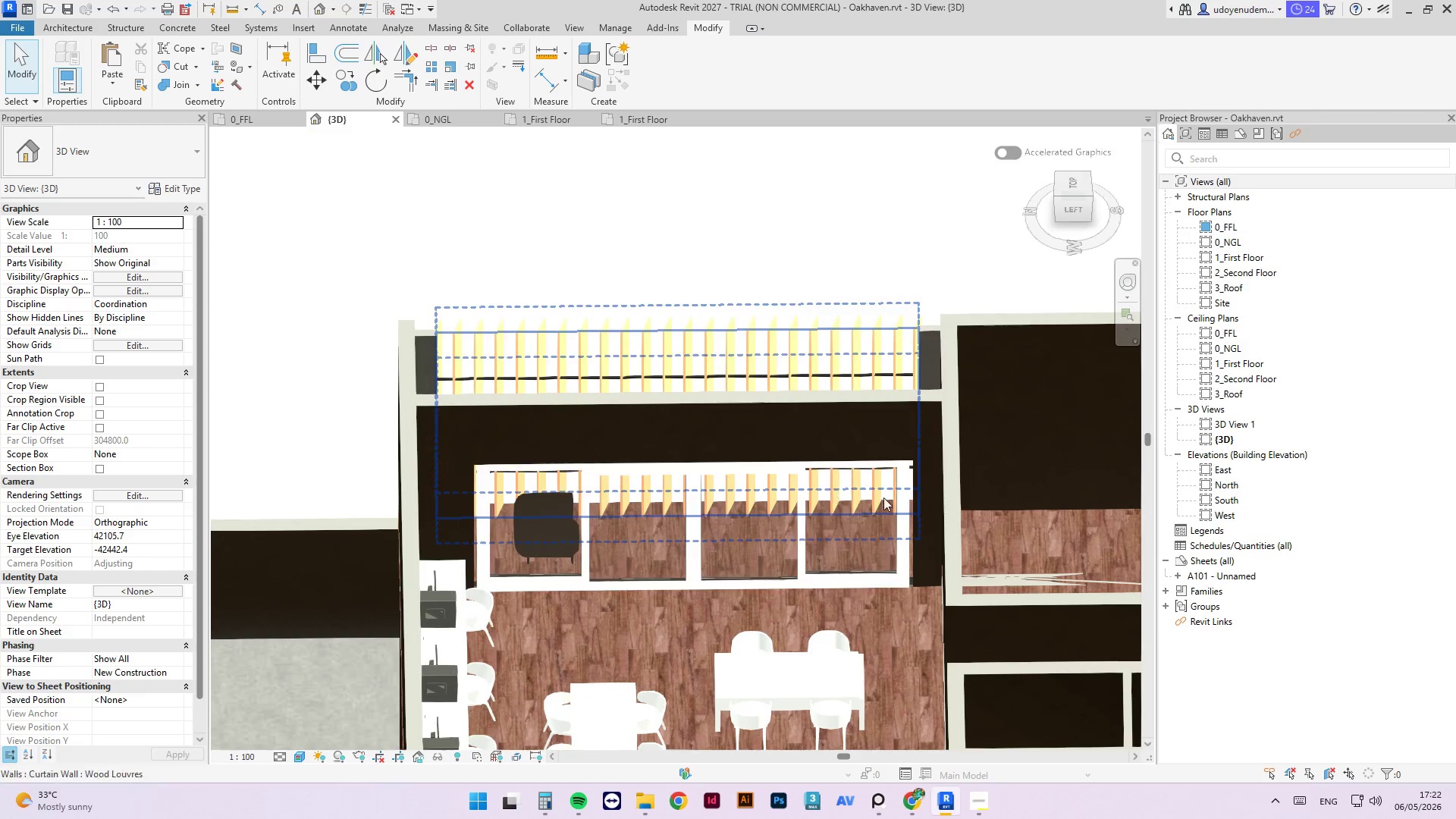 
left_click([819, 395])
 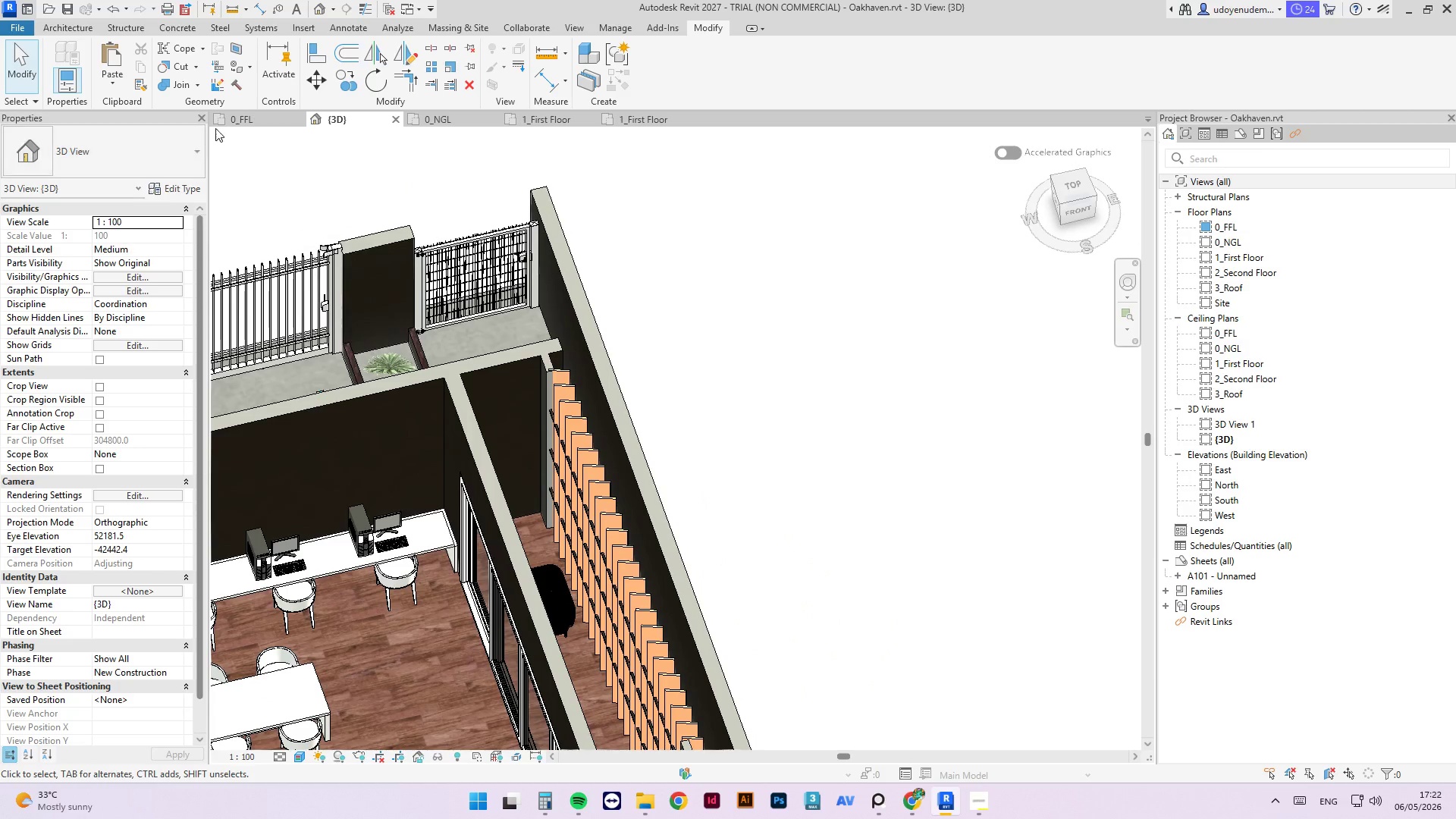 
left_click([252, 122])
 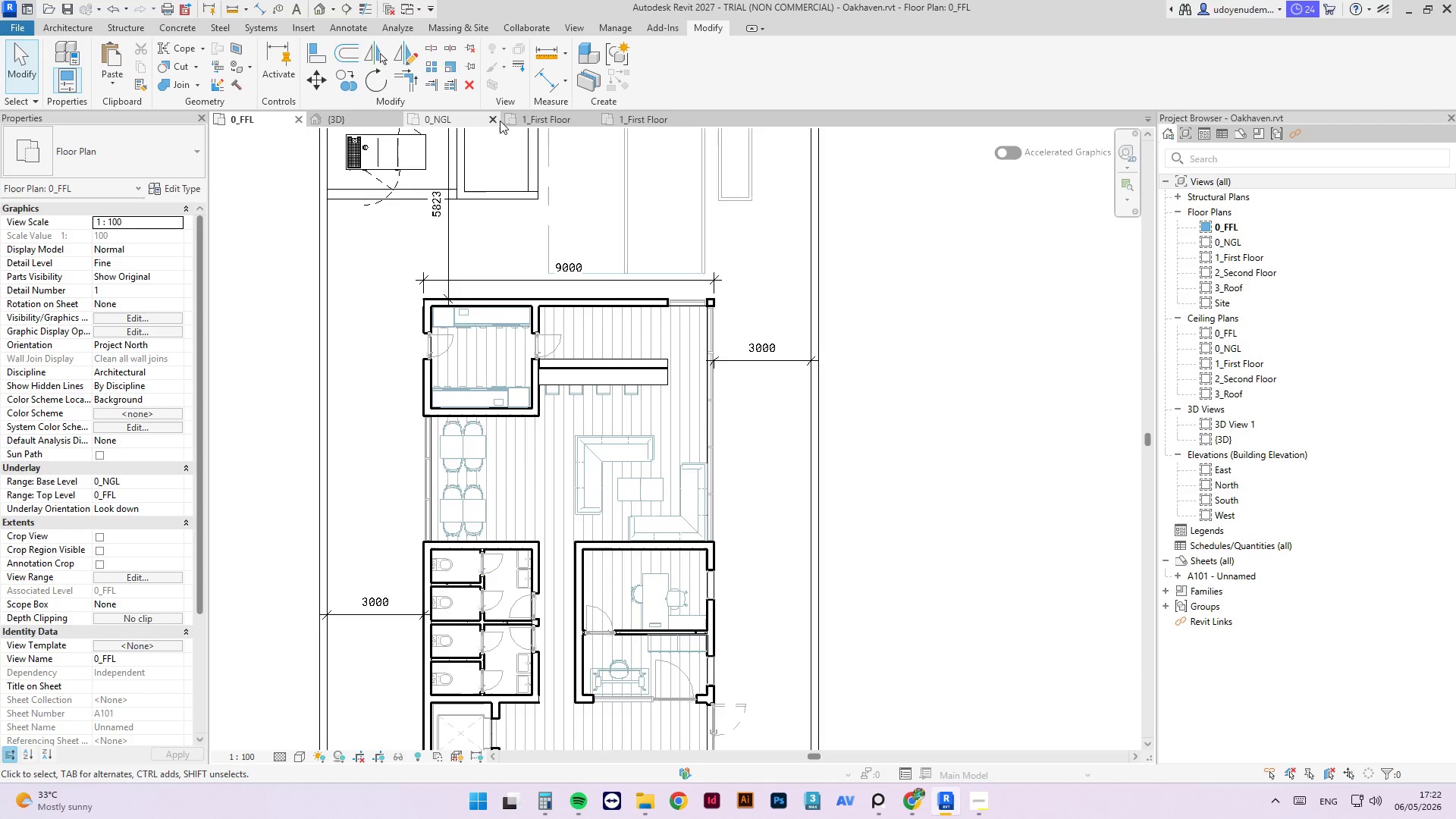 
scroll: coordinate [769, 417], scroll_direction: down, amount: 3.0
 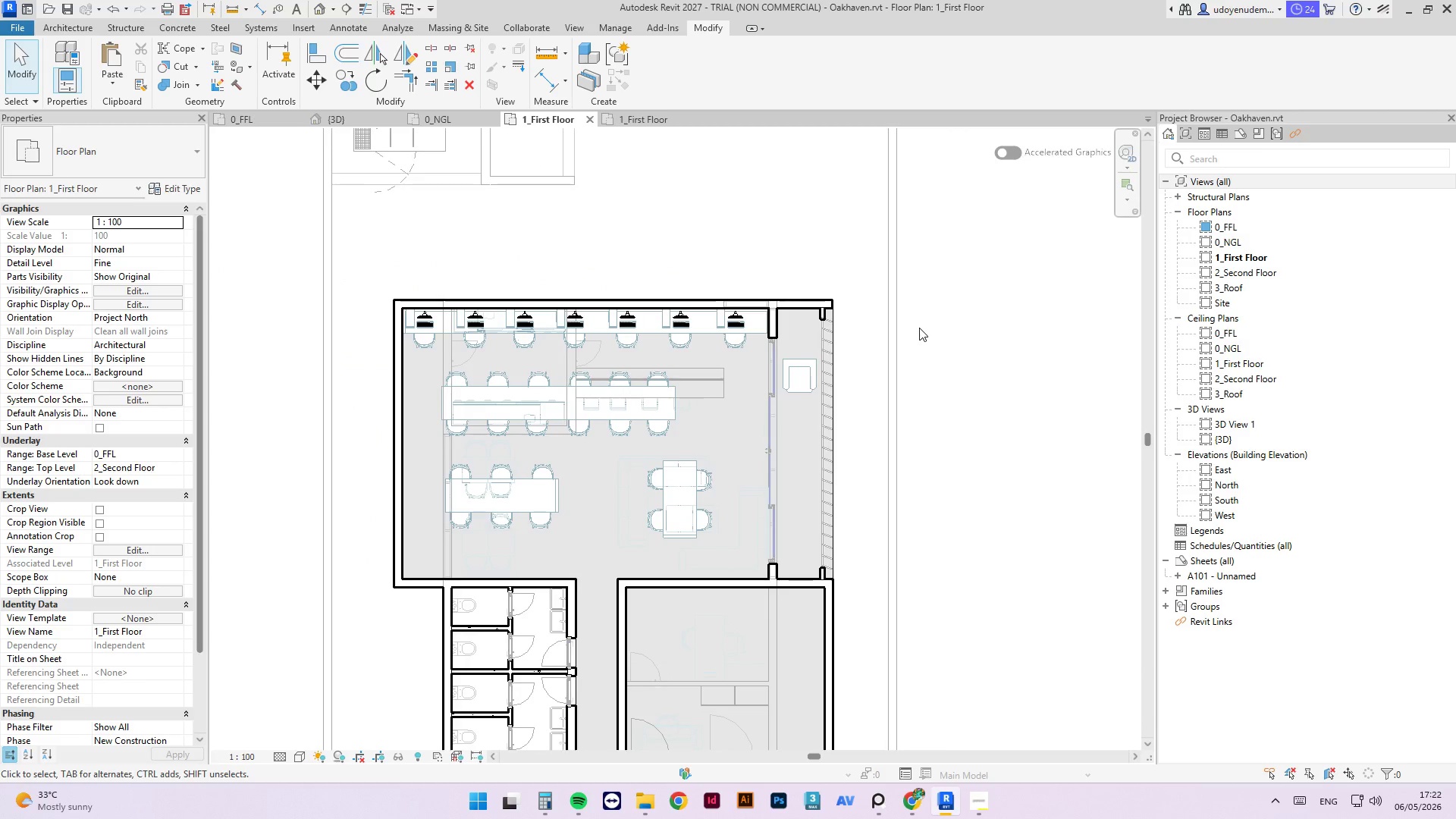 
type(cm)
 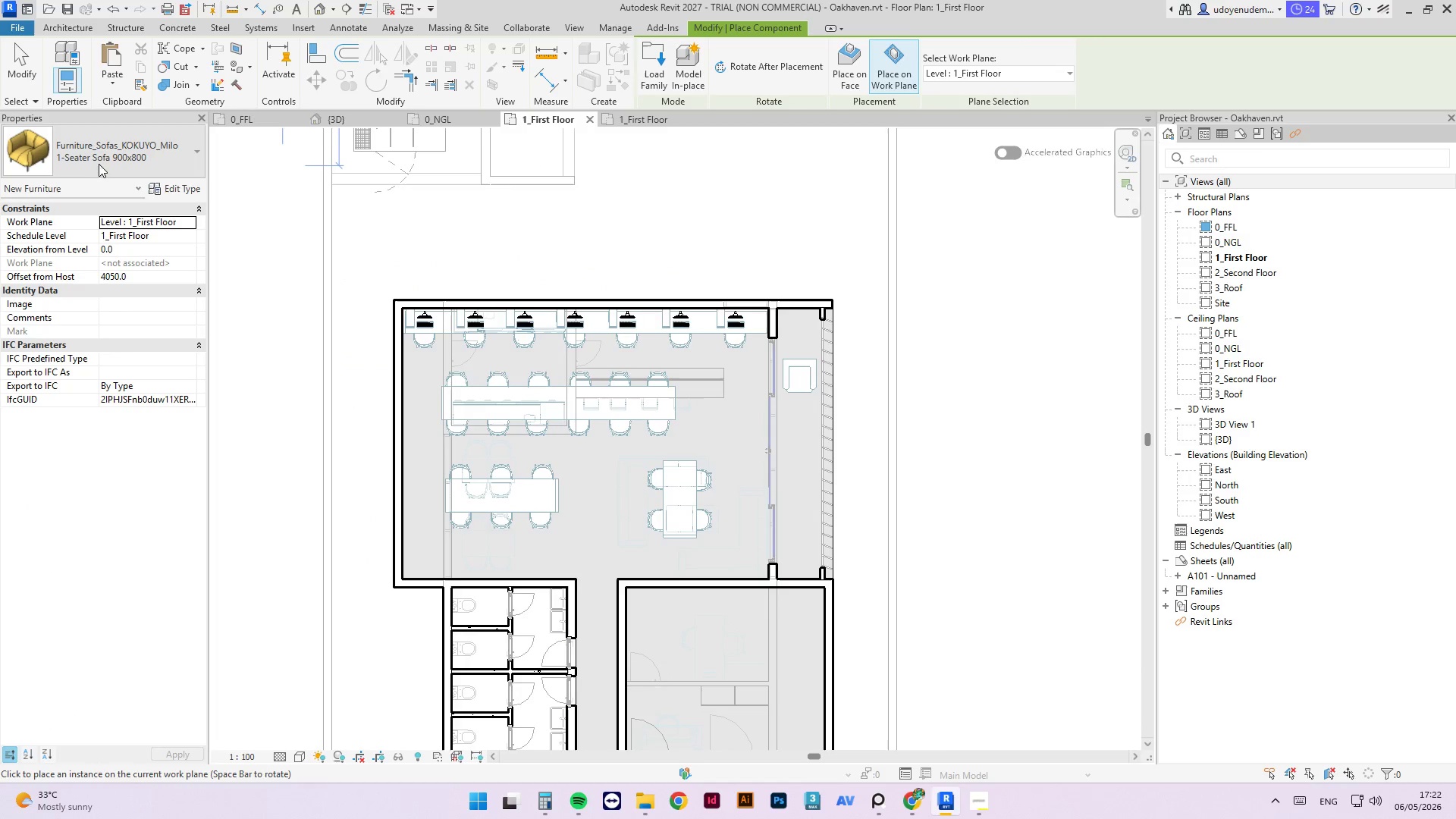 
left_click([102, 160])
 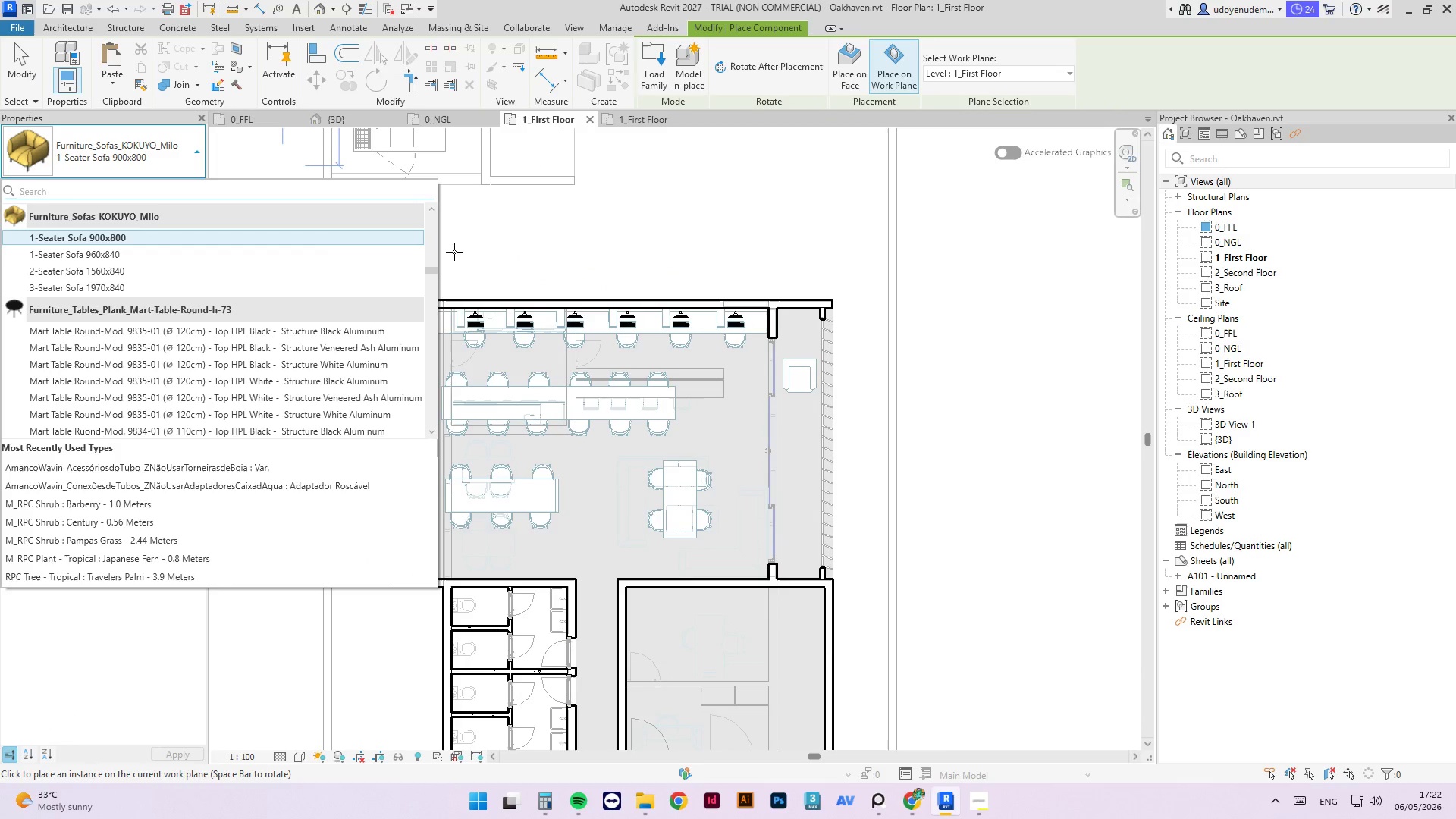 
left_click_drag(start_coordinate=[431, 268], to_coordinate=[470, 377])
 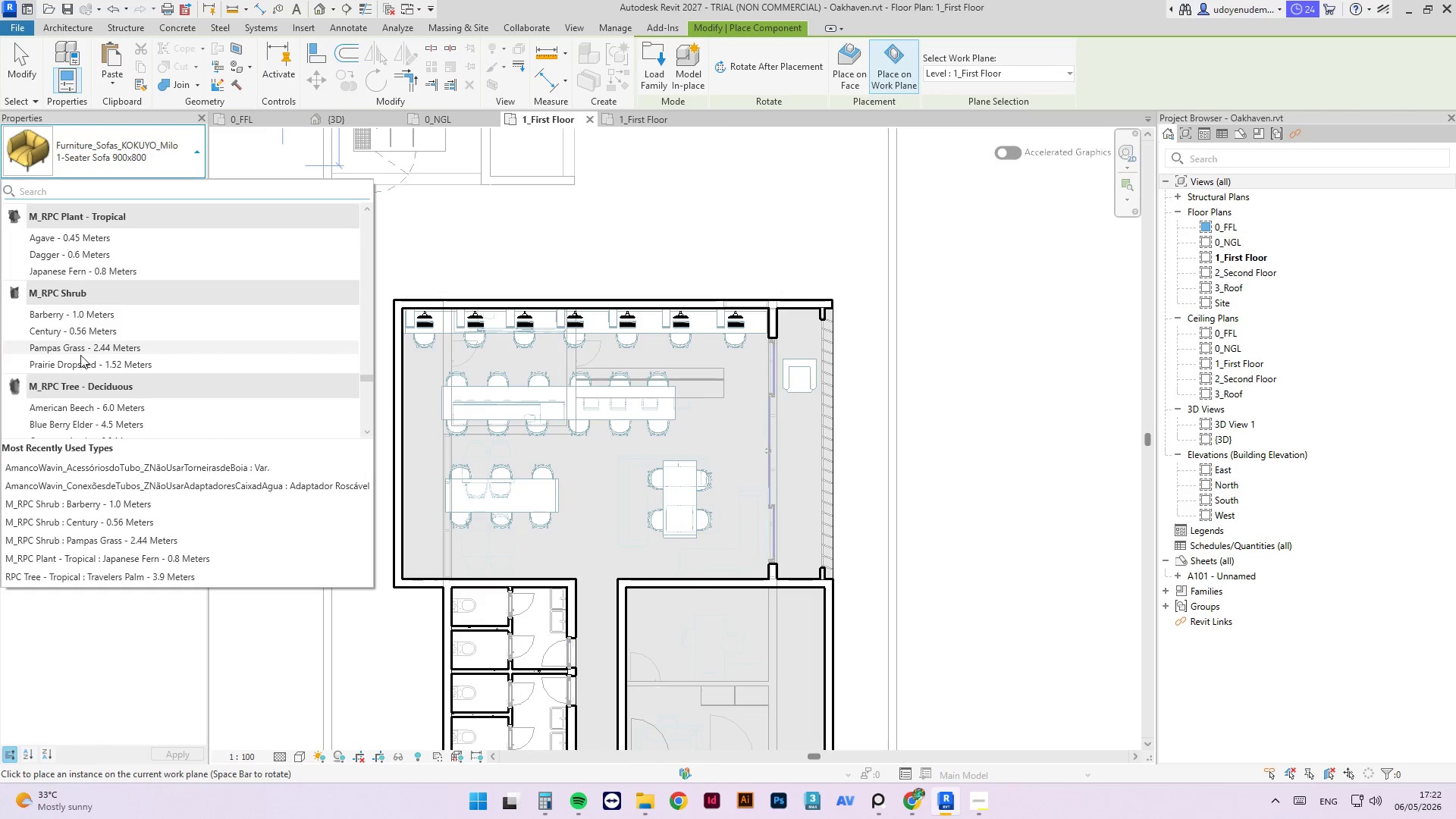 
mouse_move([116, 365])
 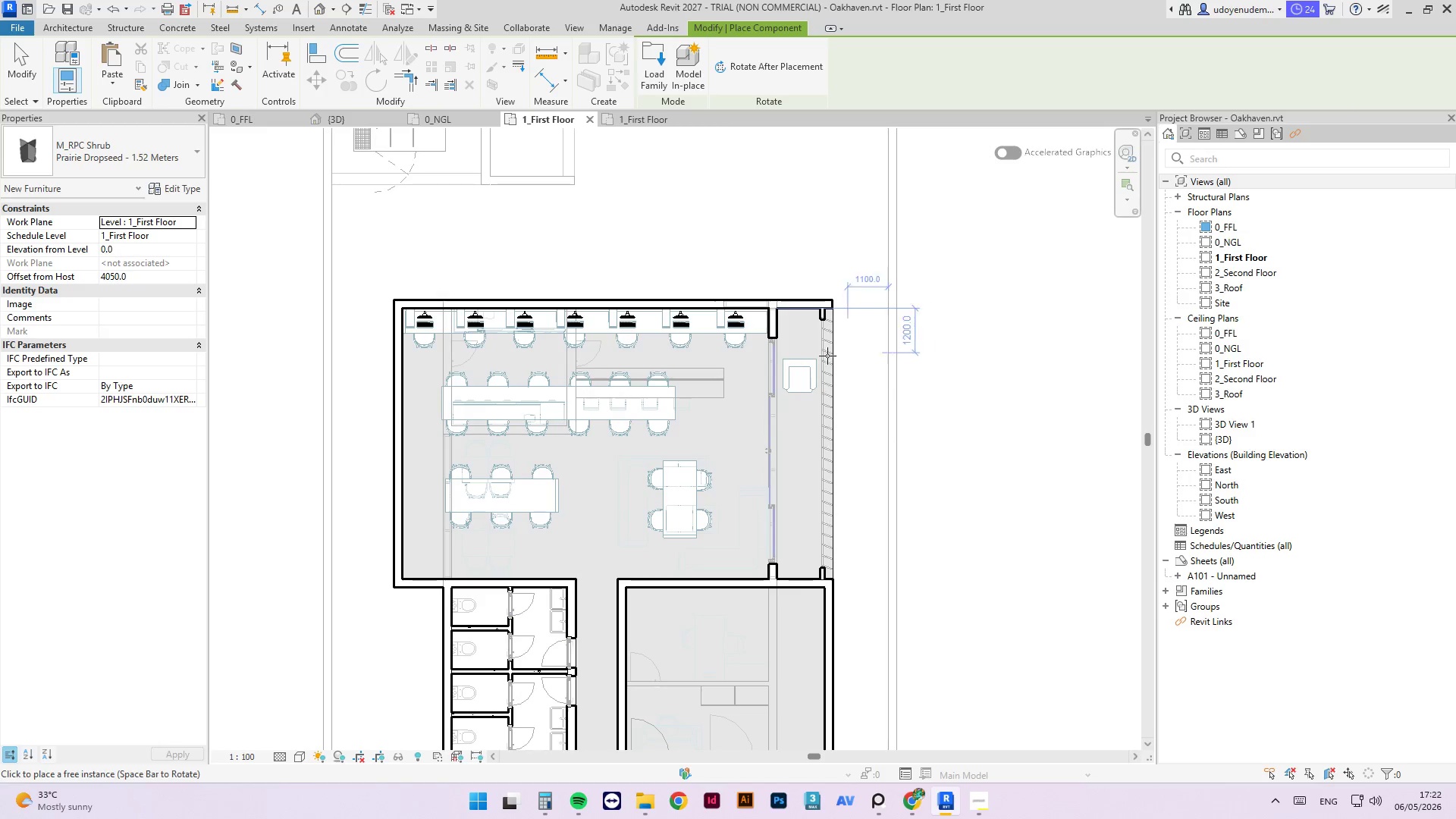 
scroll: coordinate [796, 326], scroll_direction: up, amount: 5.0
 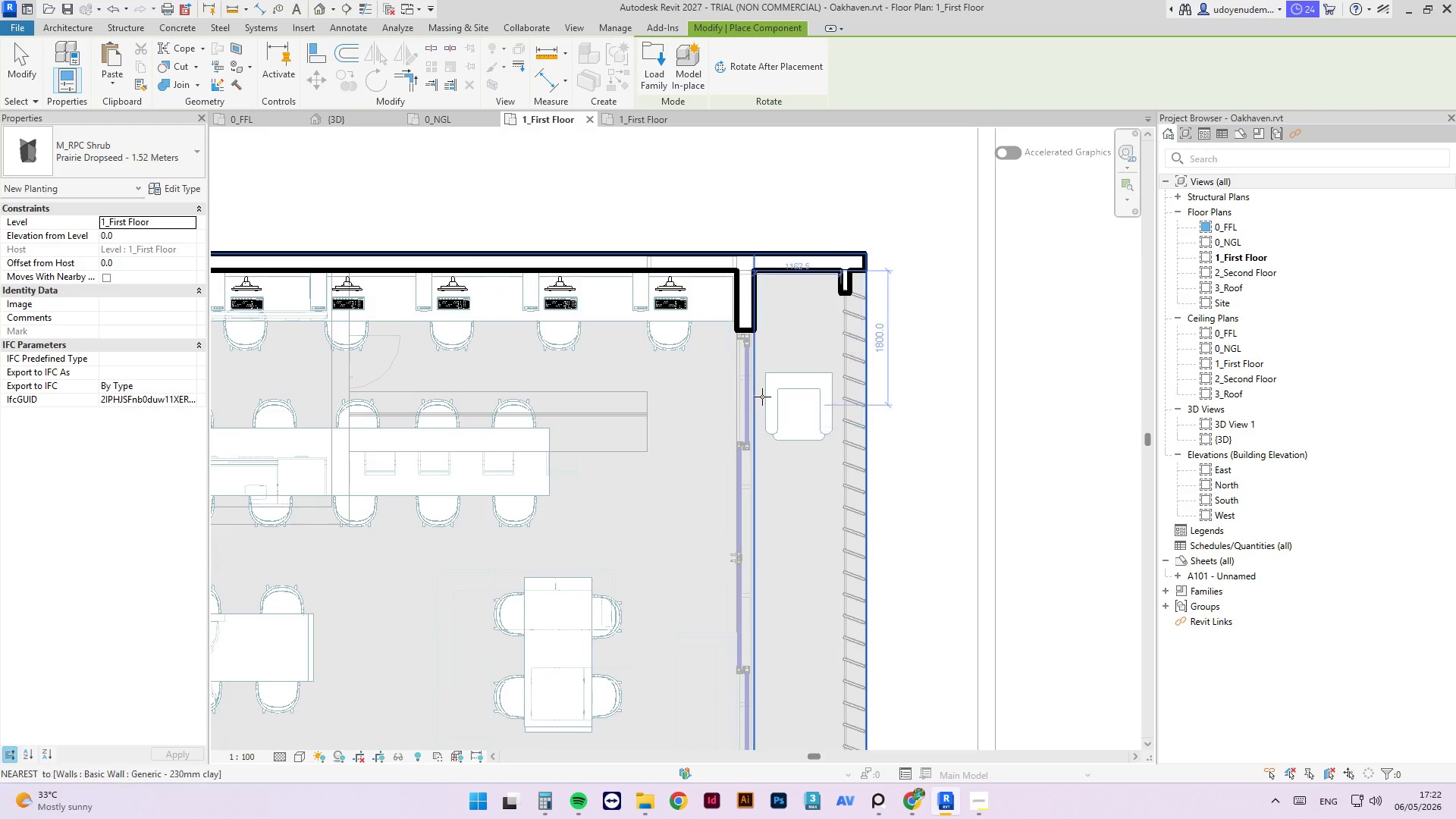 
left_click([795, 328])
 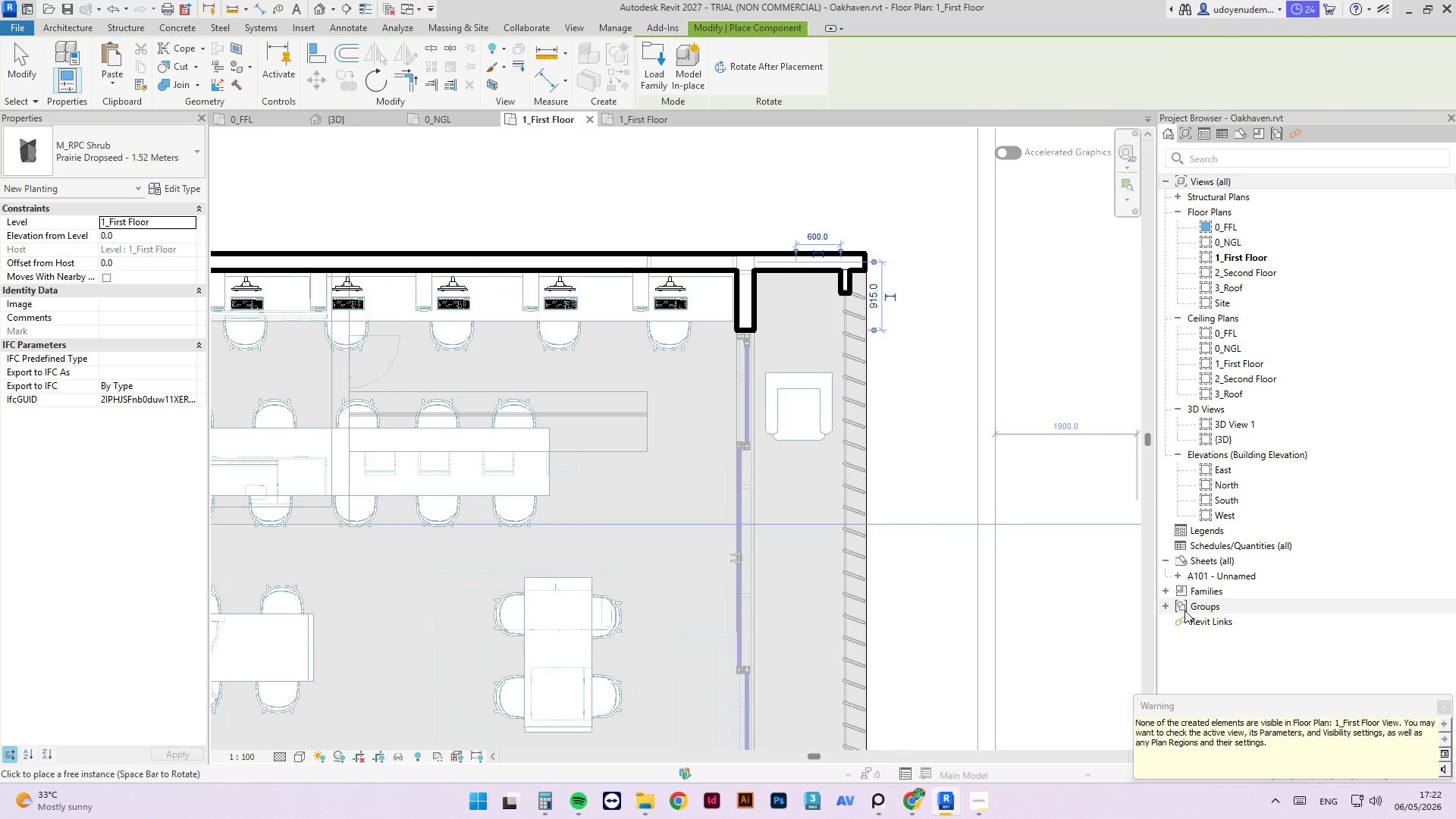 
key(Escape)
 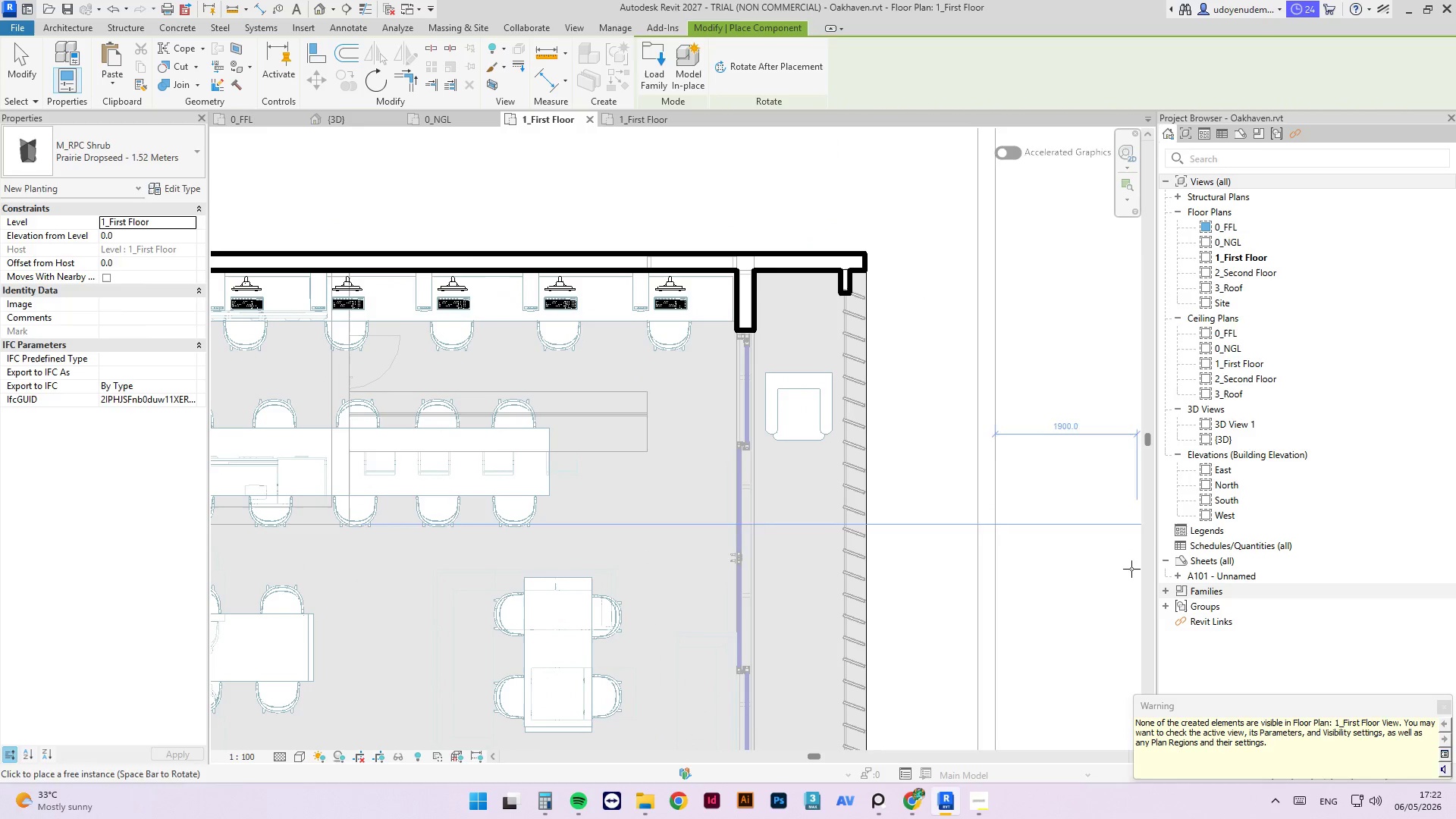 
key(Escape)
 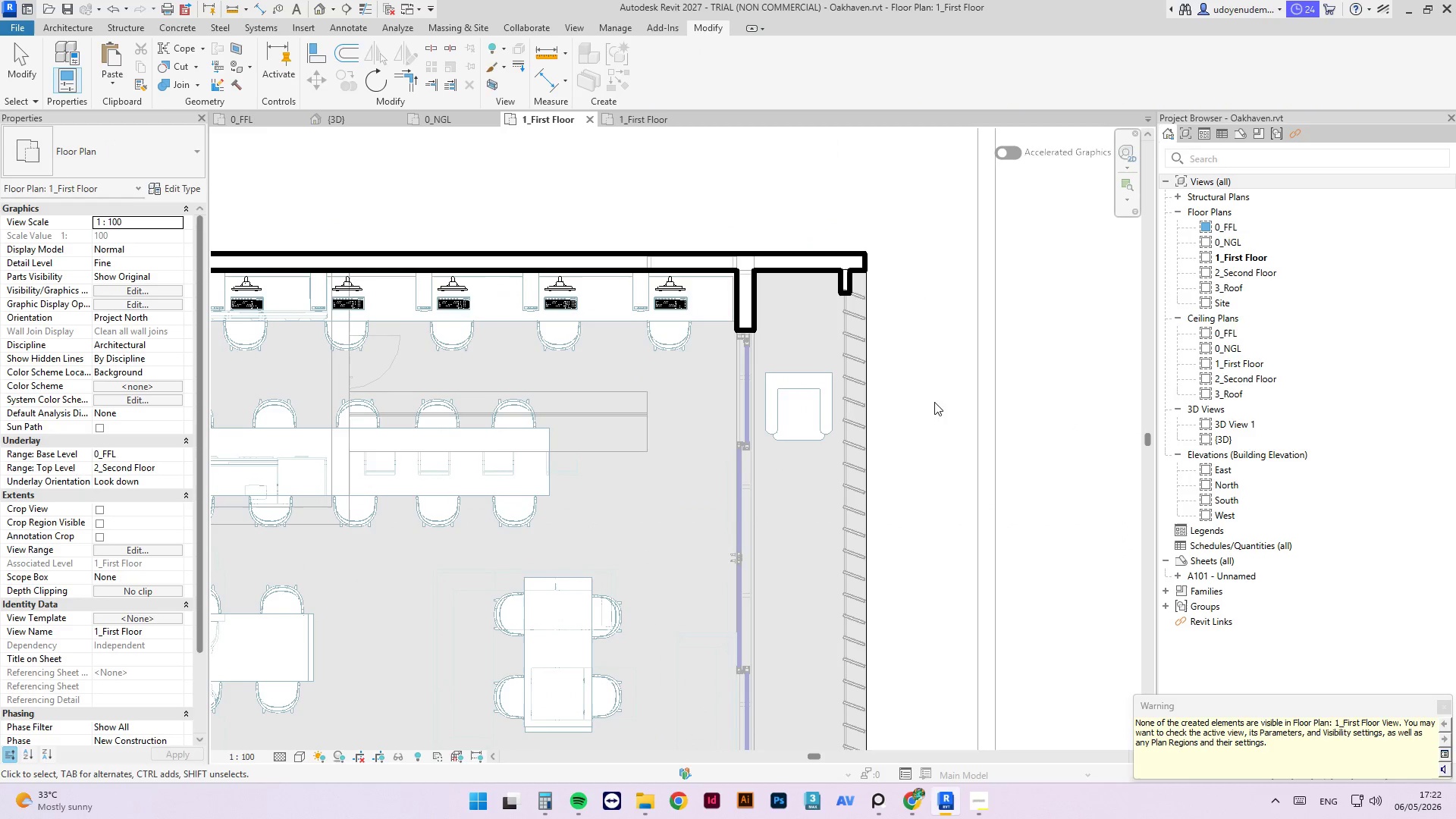 
key(Escape)
 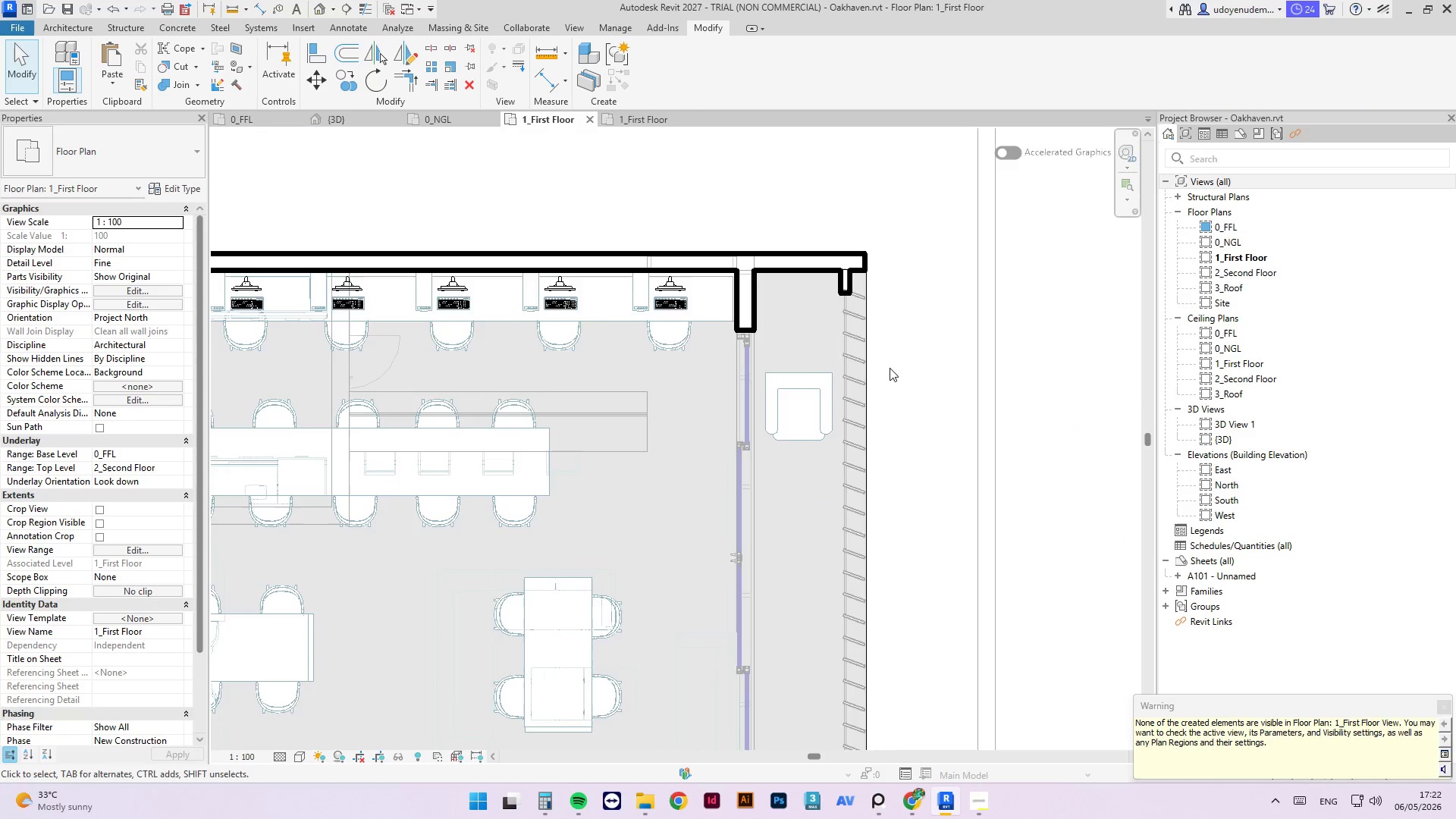 
hold_key(key=ShiftLeft, duration=0.94)
 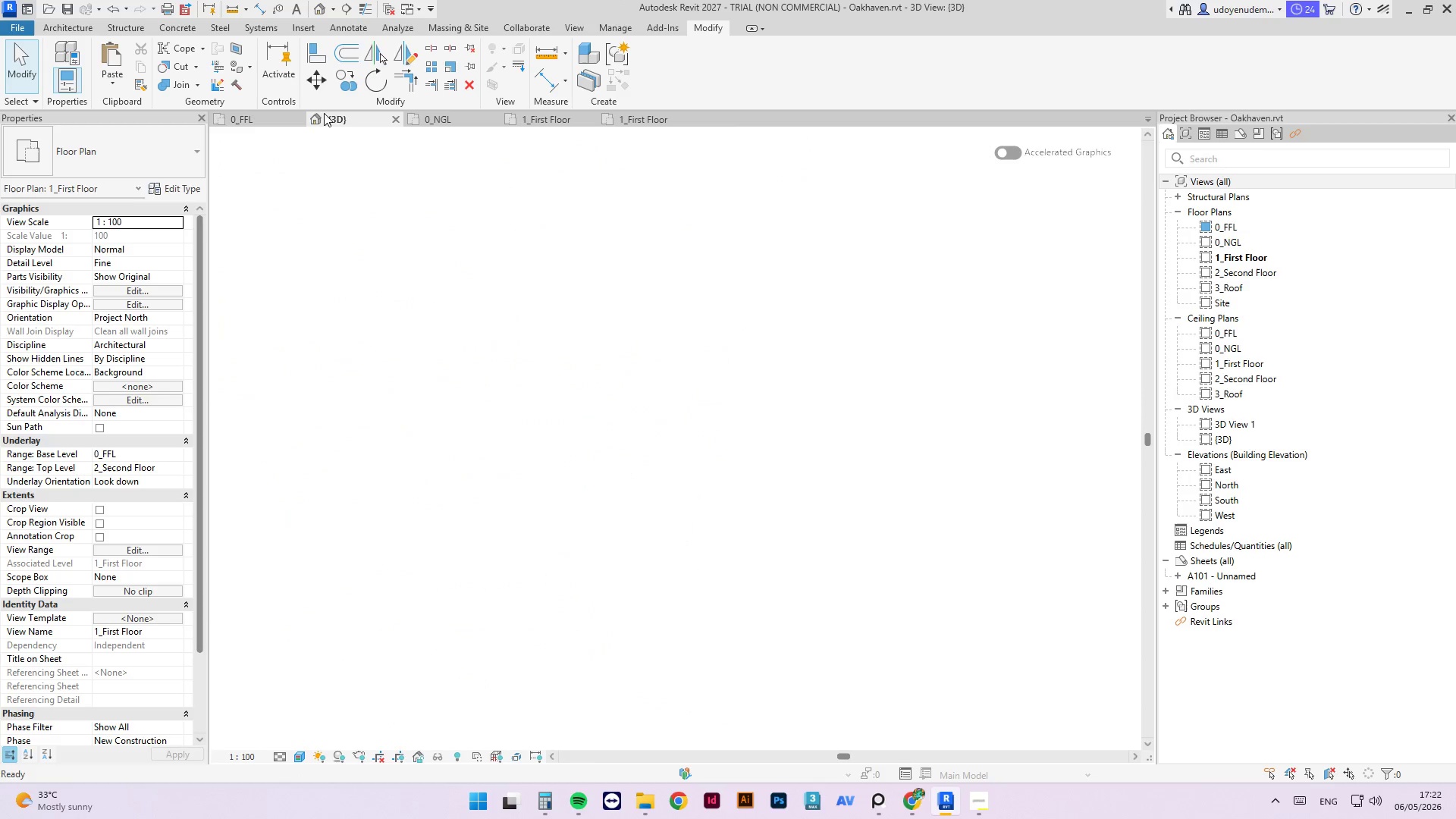 
scroll: coordinate [650, 392], scroll_direction: down, amount: 6.0
 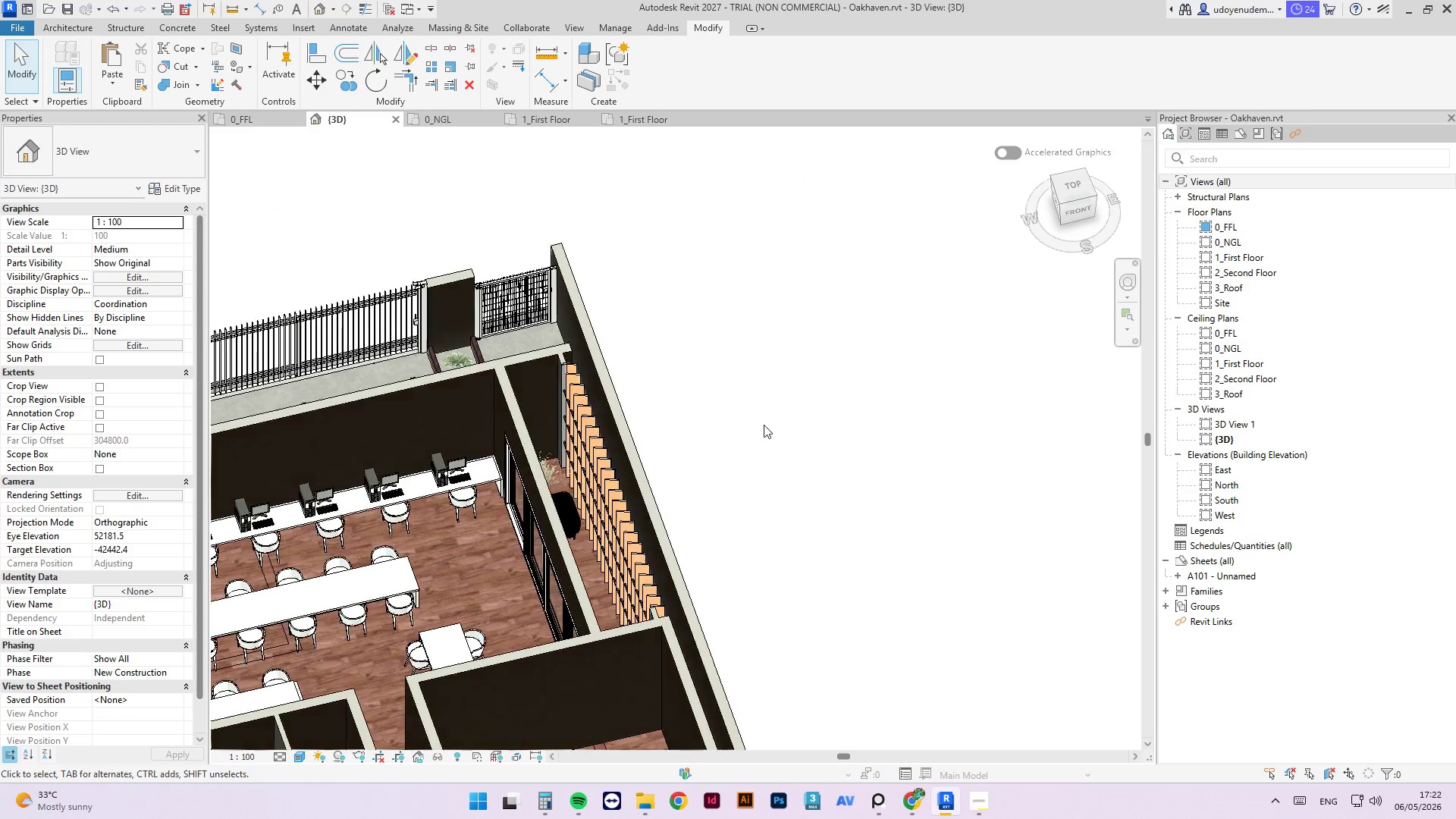 
hold_key(key=ShiftLeft, duration=0.97)
 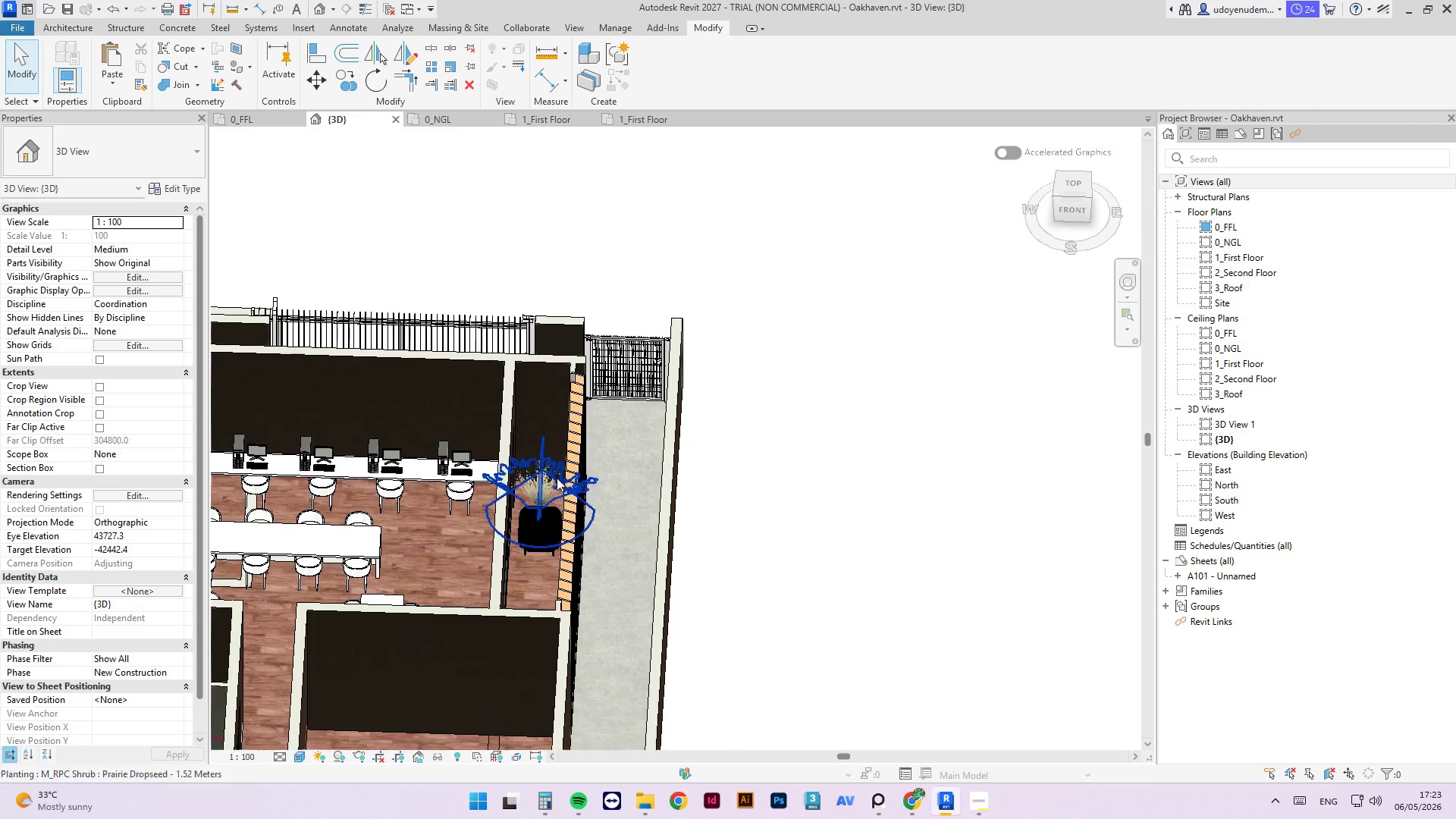 
left_click([524, 466])
 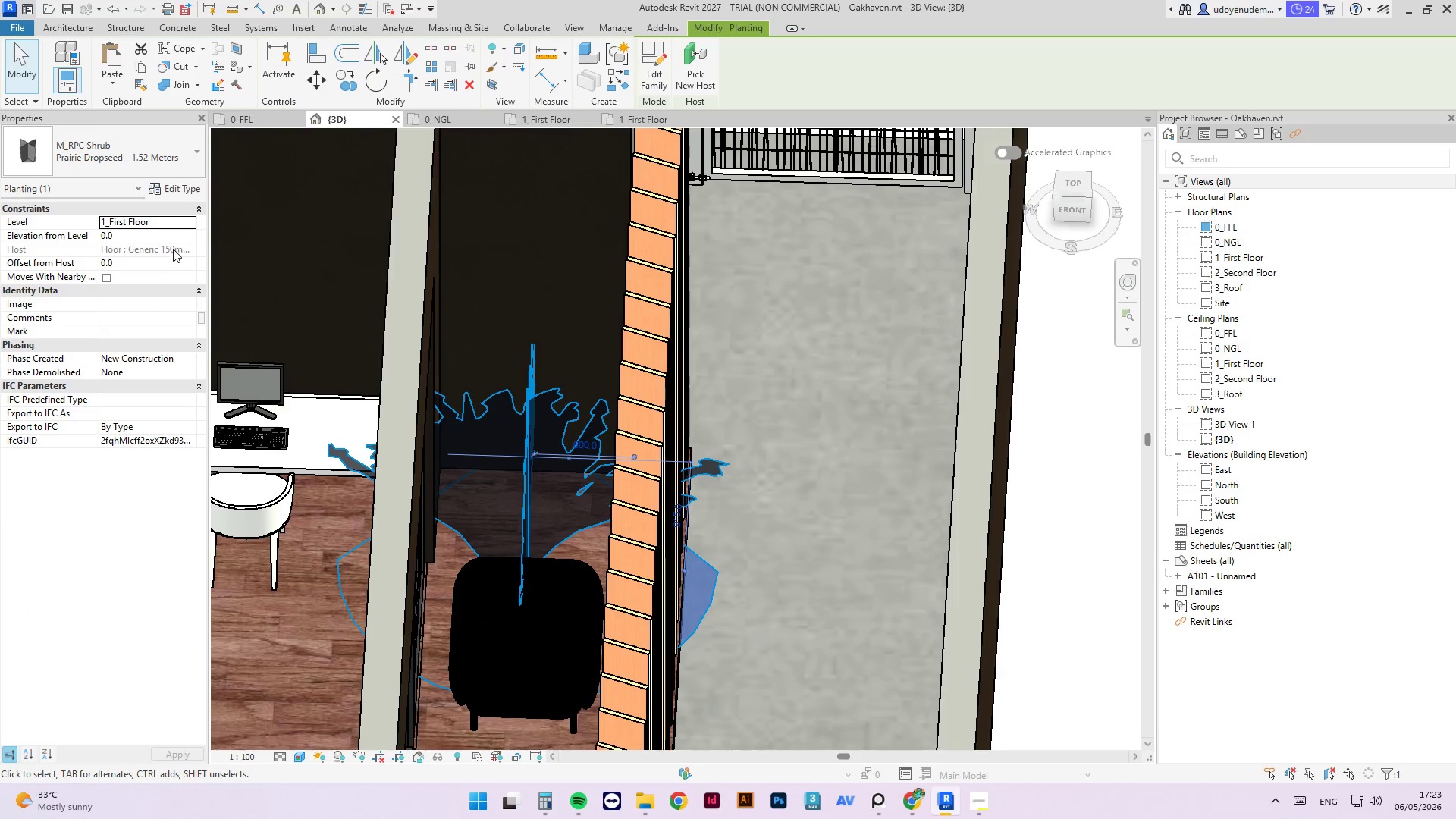 
scroll: coordinate [528, 495], scroll_direction: up, amount: 9.0
 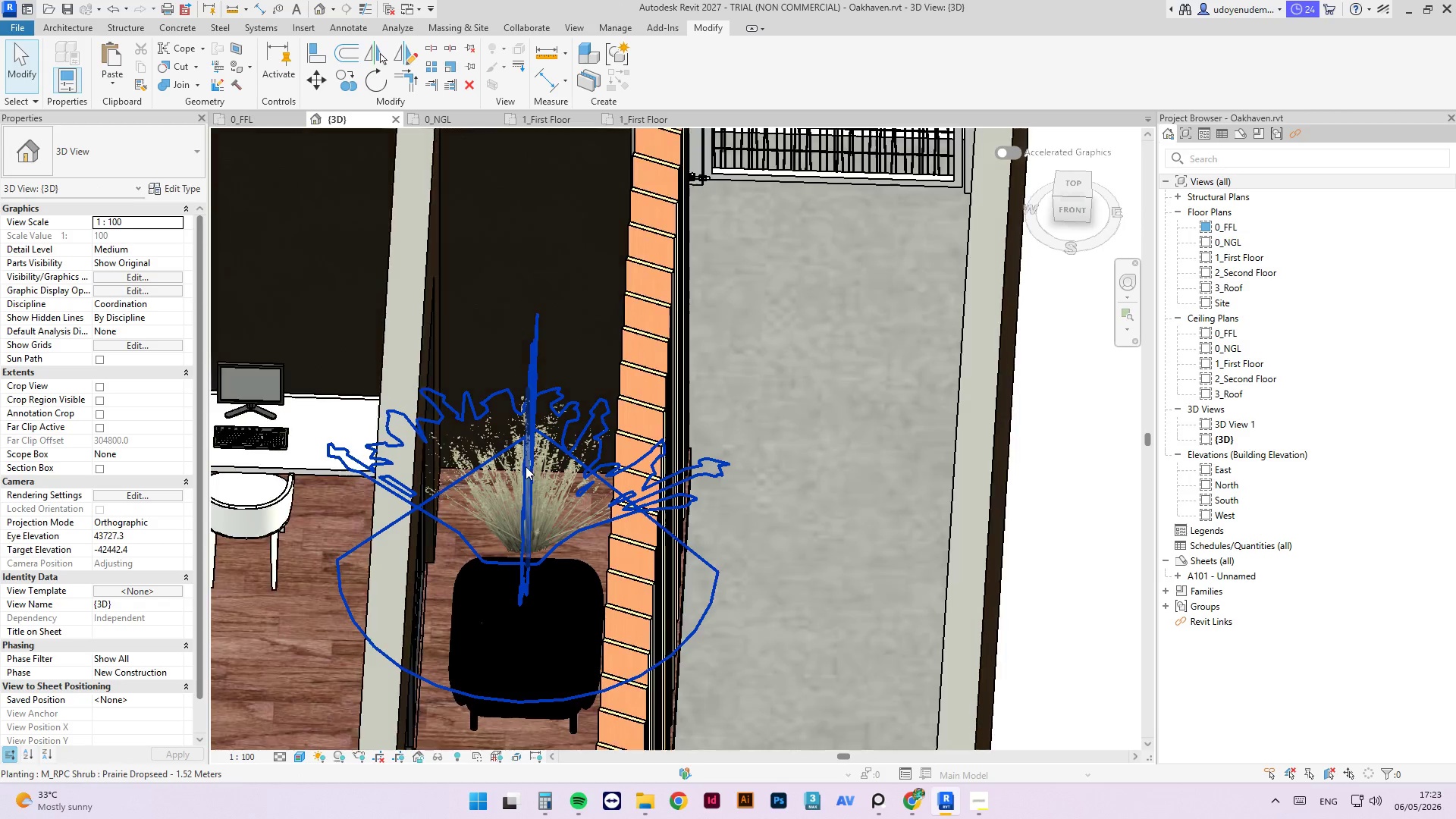 
hold_key(key=ShiftLeft, duration=2.45)
 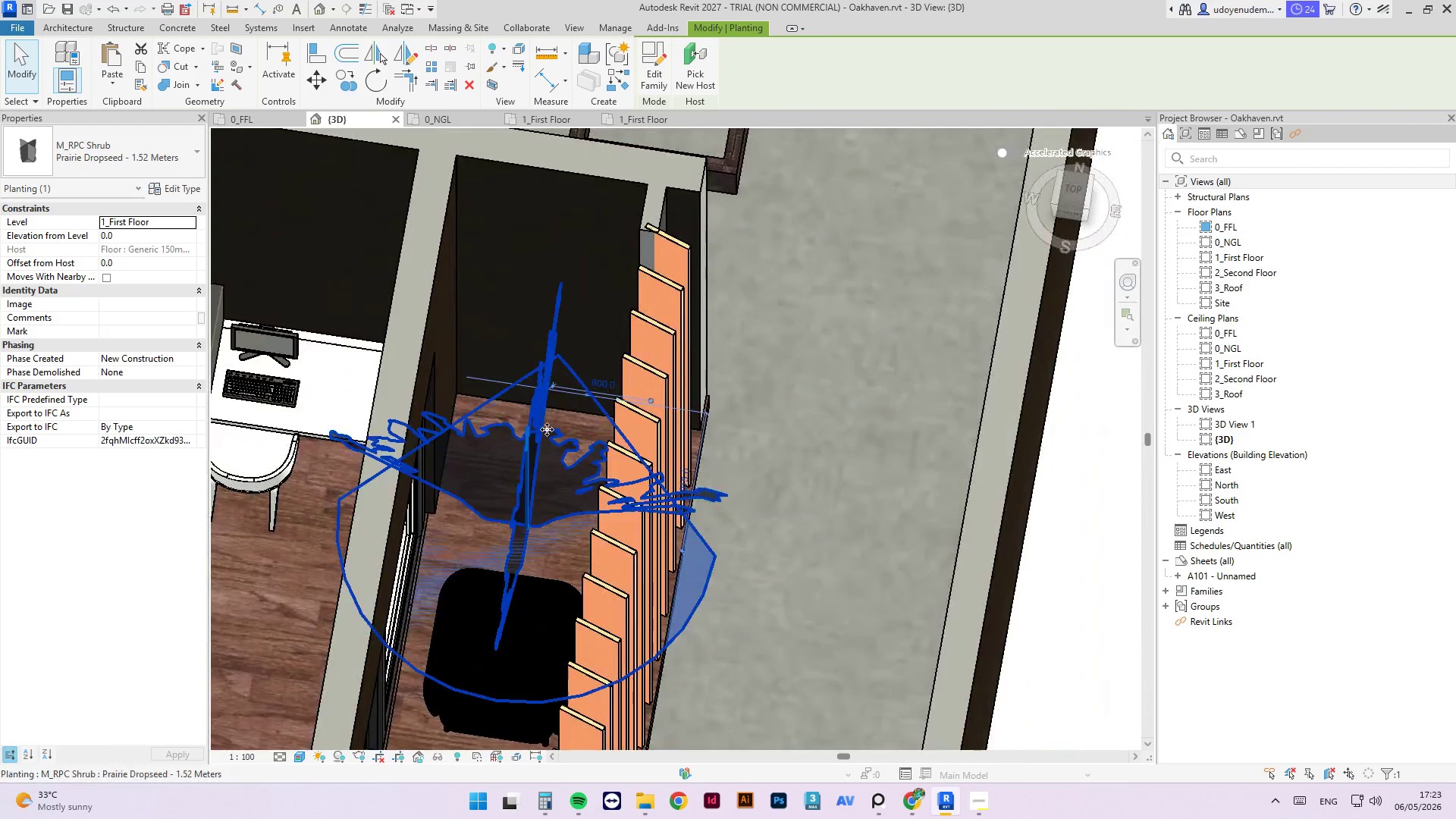 
scroll: coordinate [552, 425], scroll_direction: down, amount: 7.0
 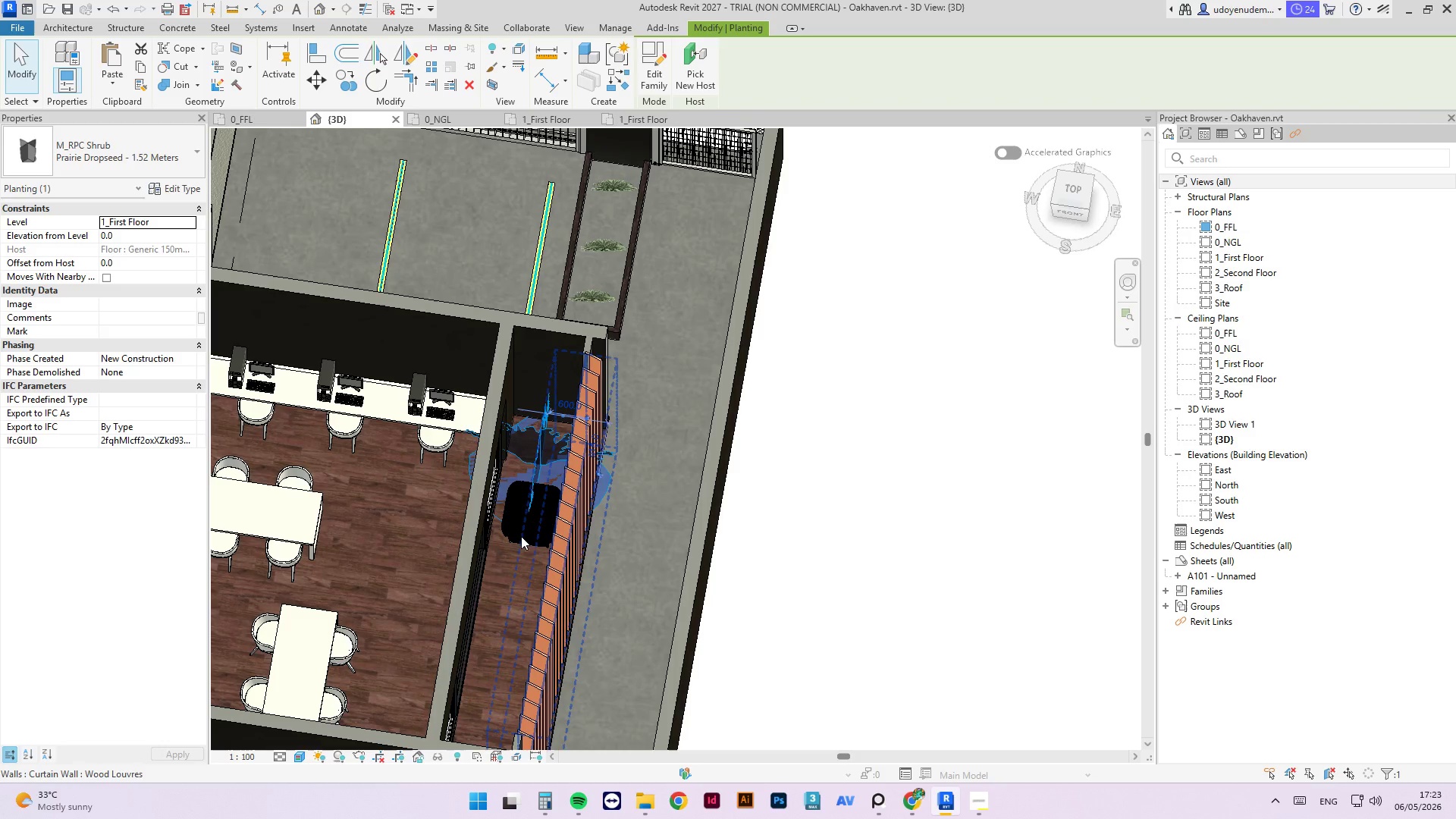 
left_click([529, 535])
 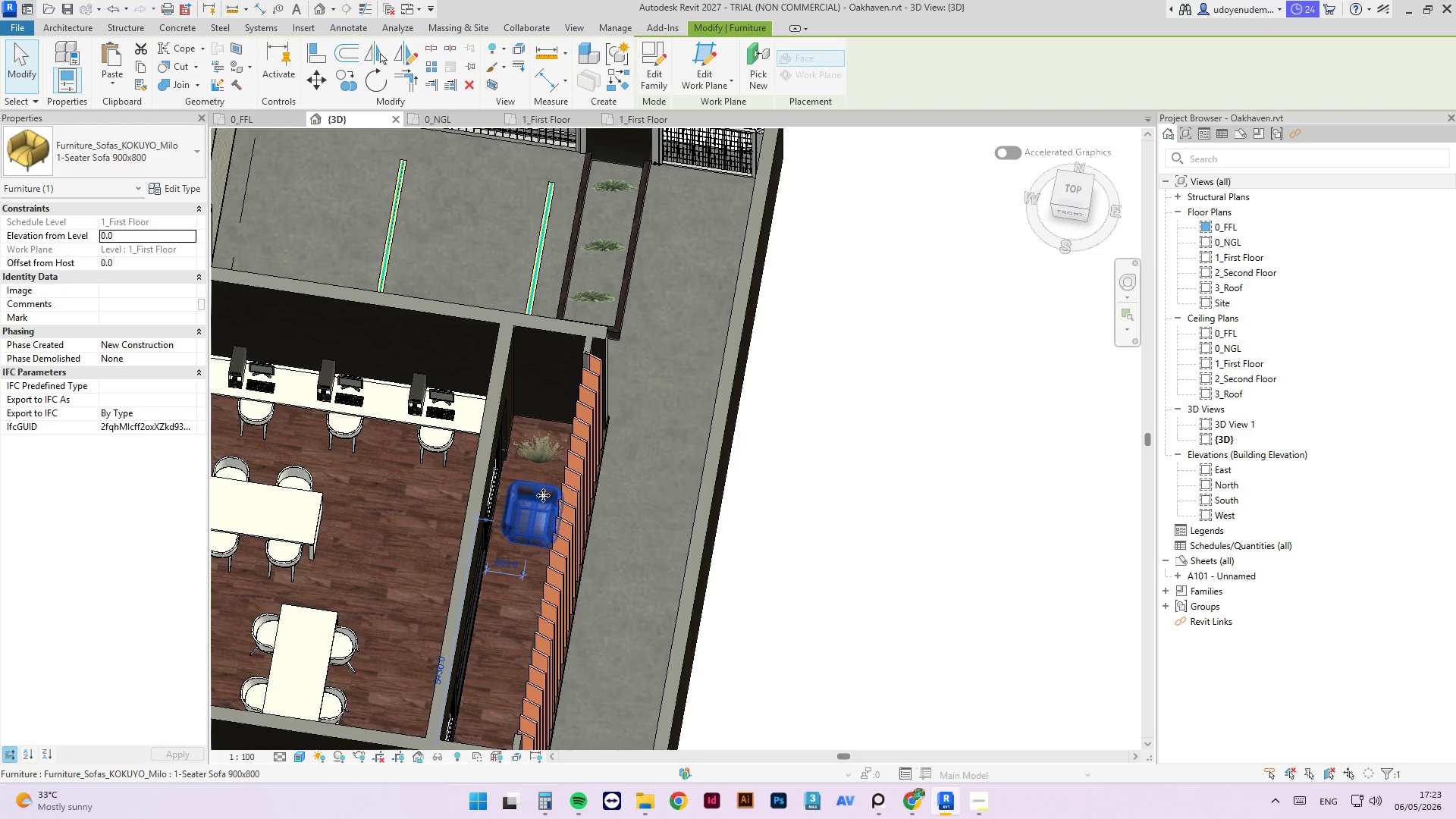 
scroll: coordinate [797, 531], scroll_direction: up, amount: 5.0
 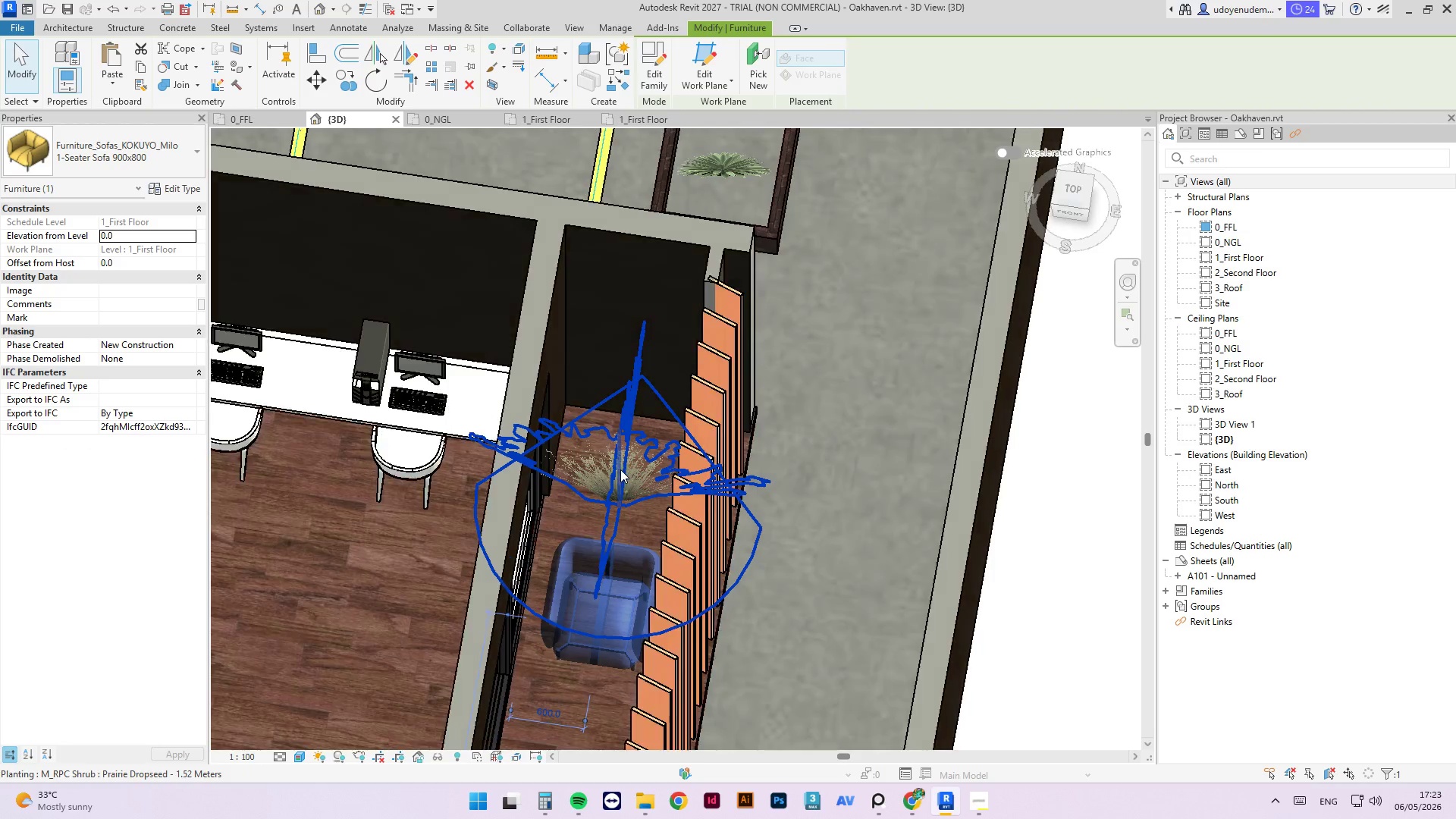 
left_click([620, 469])
 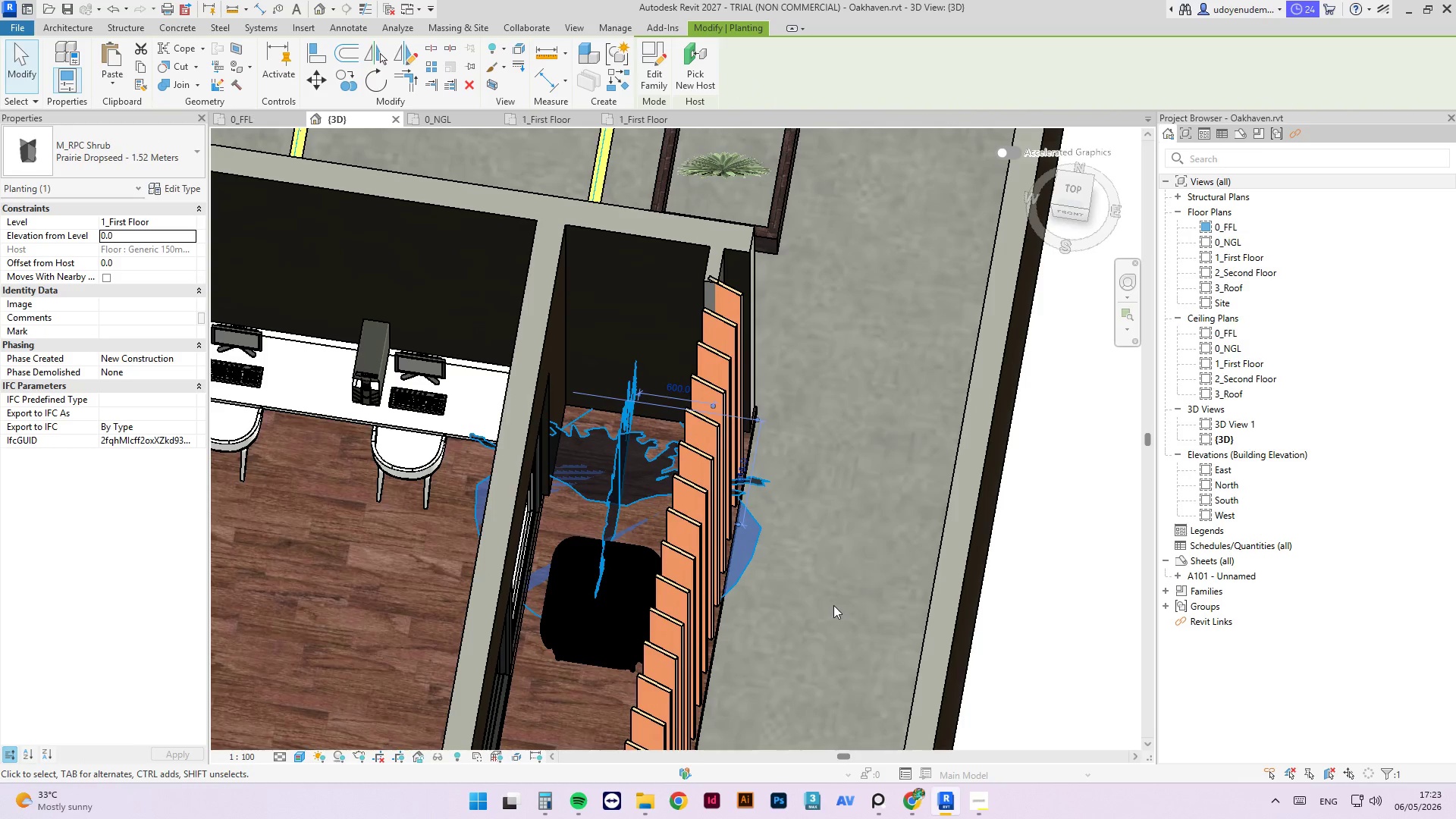 
key(Delete)
 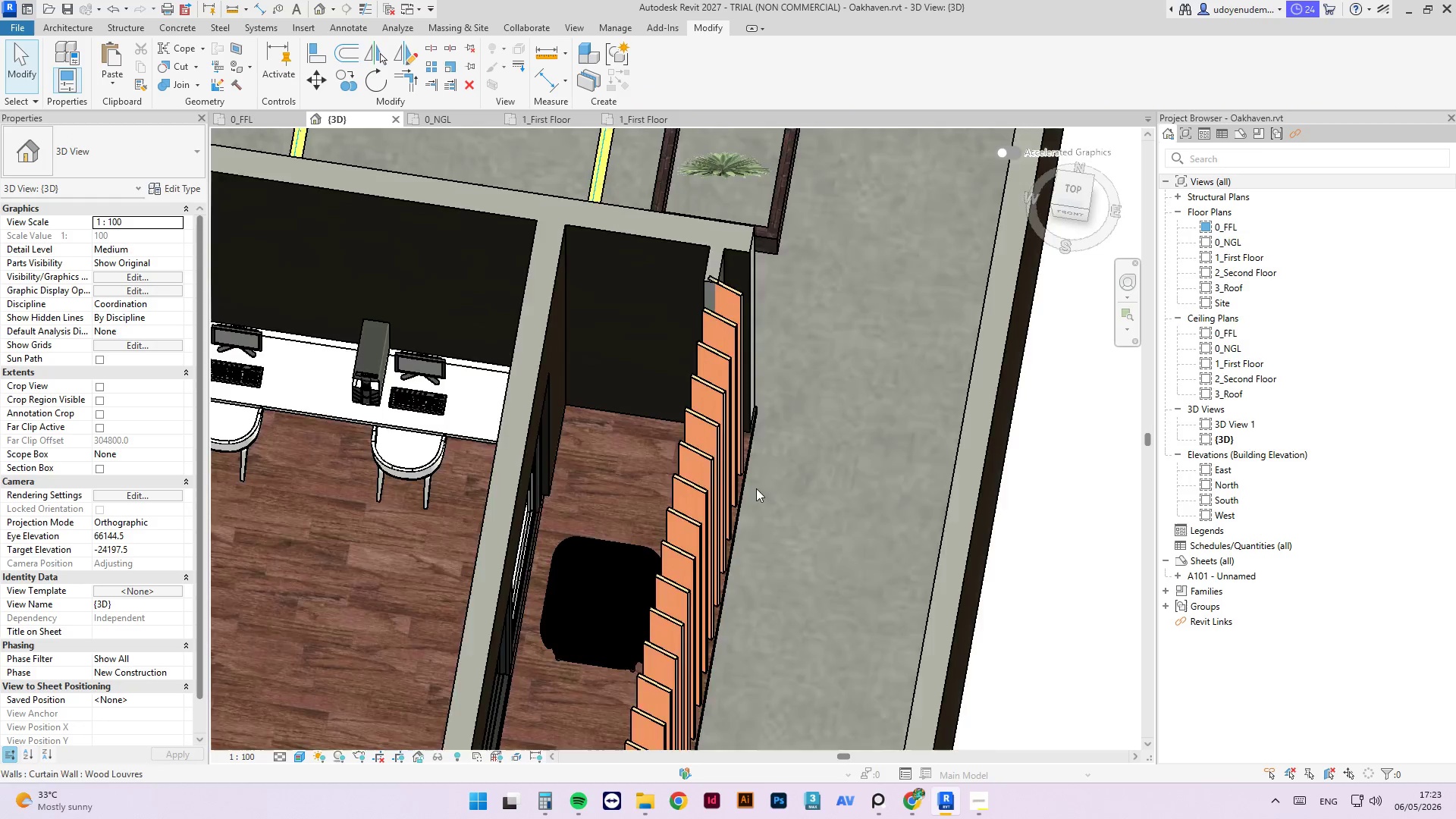 
hold_key(key=ShiftLeft, duration=5.3)
 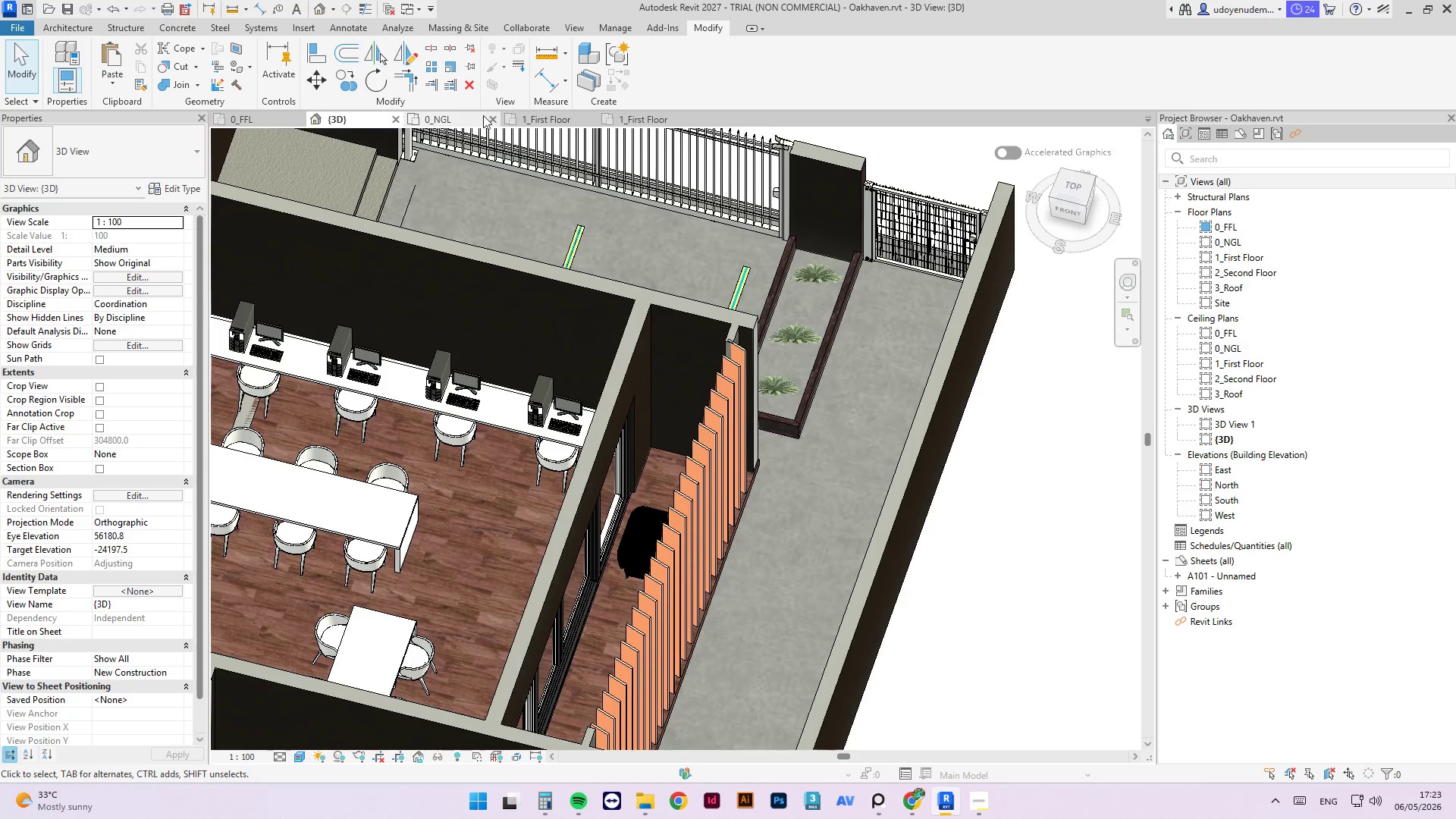 
scroll: coordinate [743, 475], scroll_direction: down, amount: 4.0
 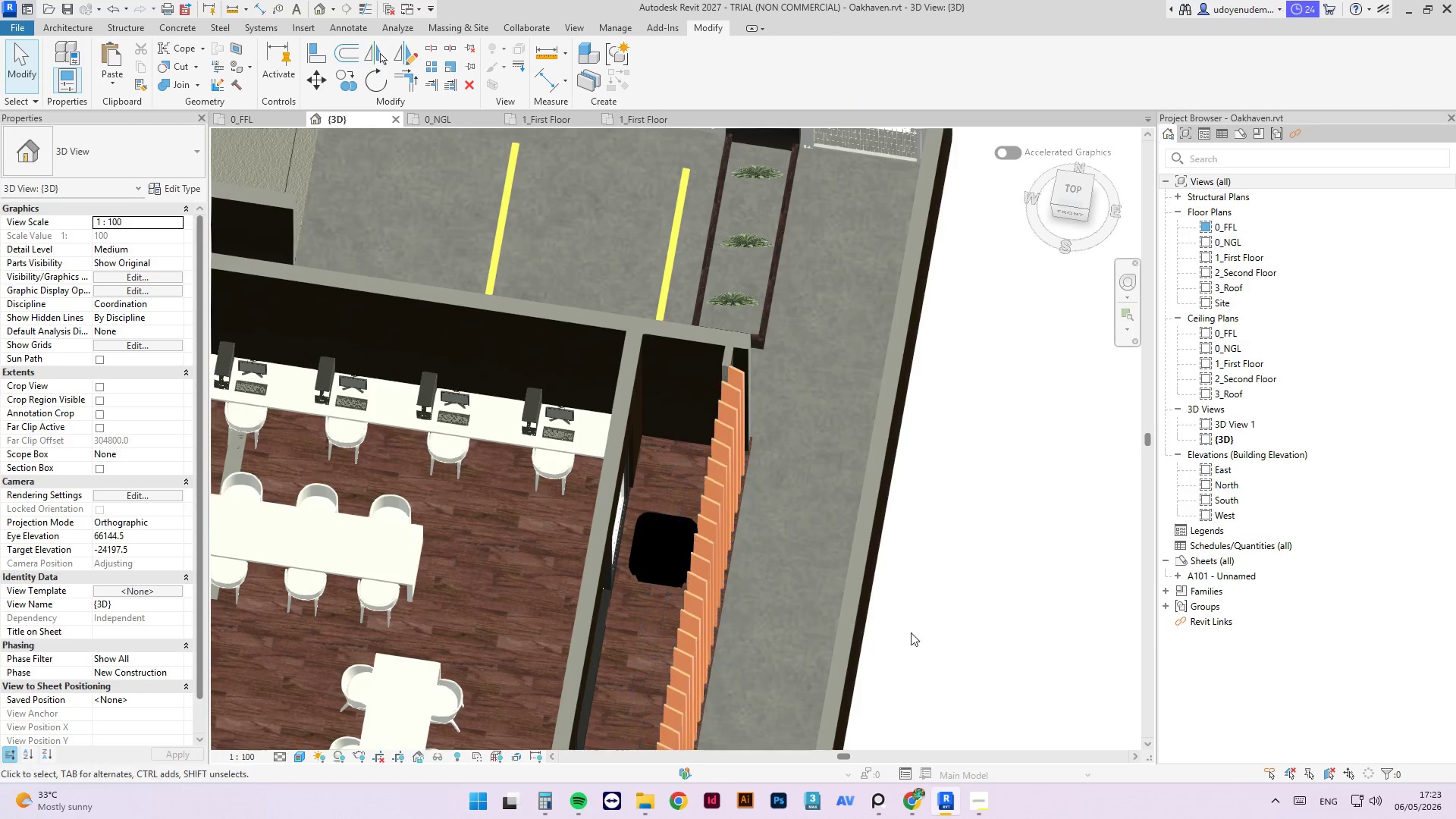 
left_click([527, 115])
 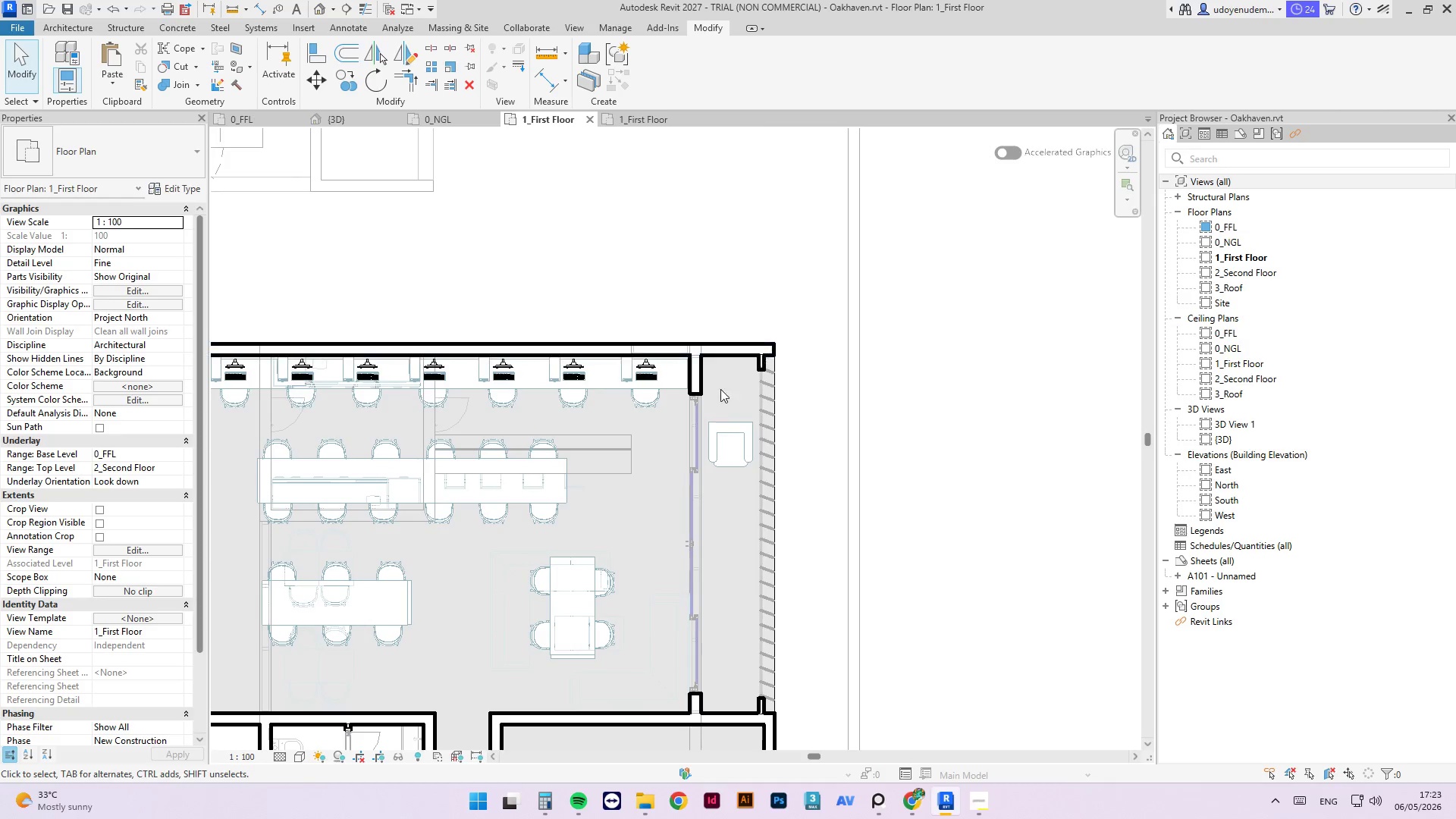 
left_click([748, 422])
 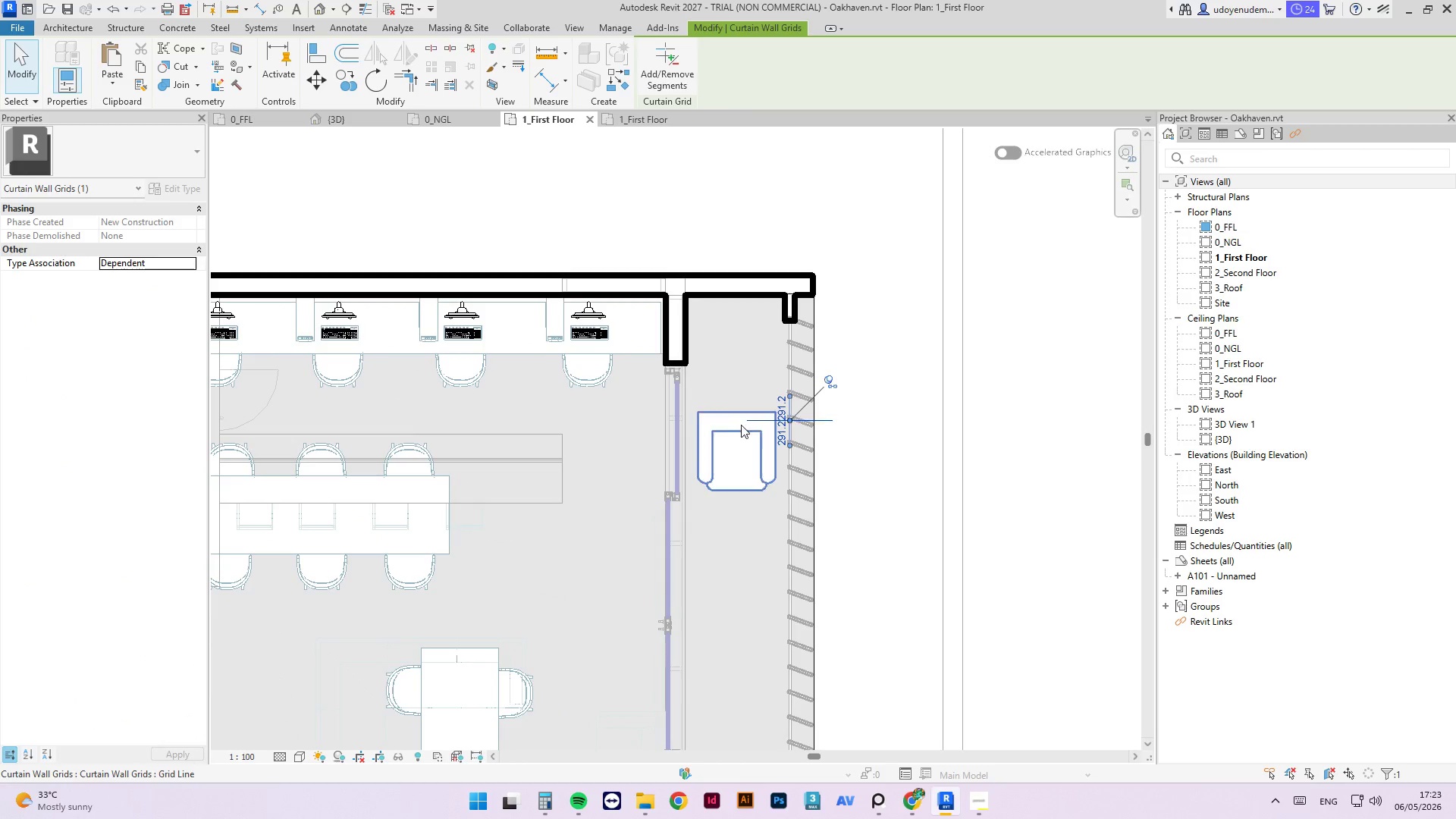 
scroll: coordinate [785, 449], scroll_direction: up, amount: 4.0
 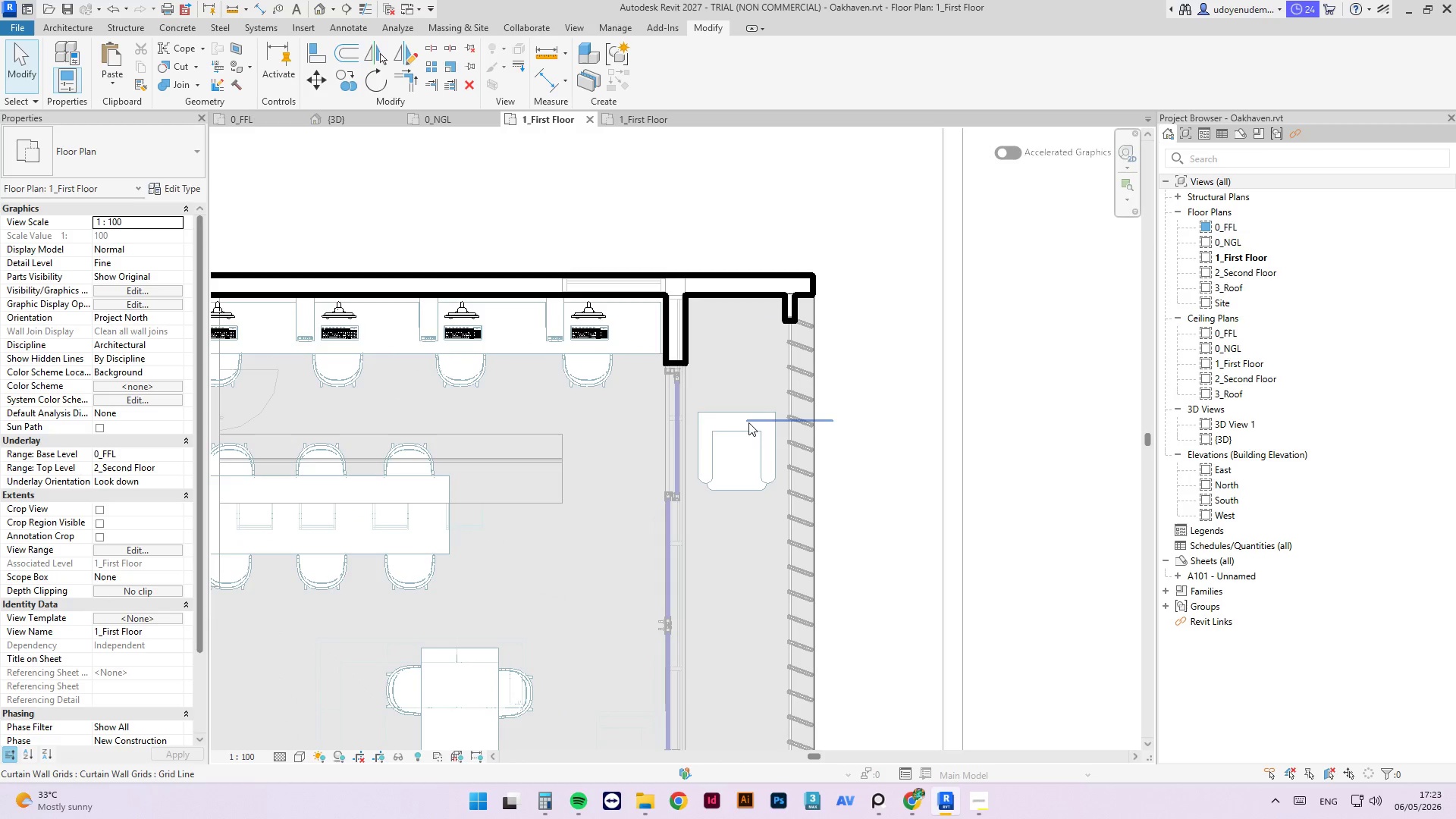 
key(Escape)
 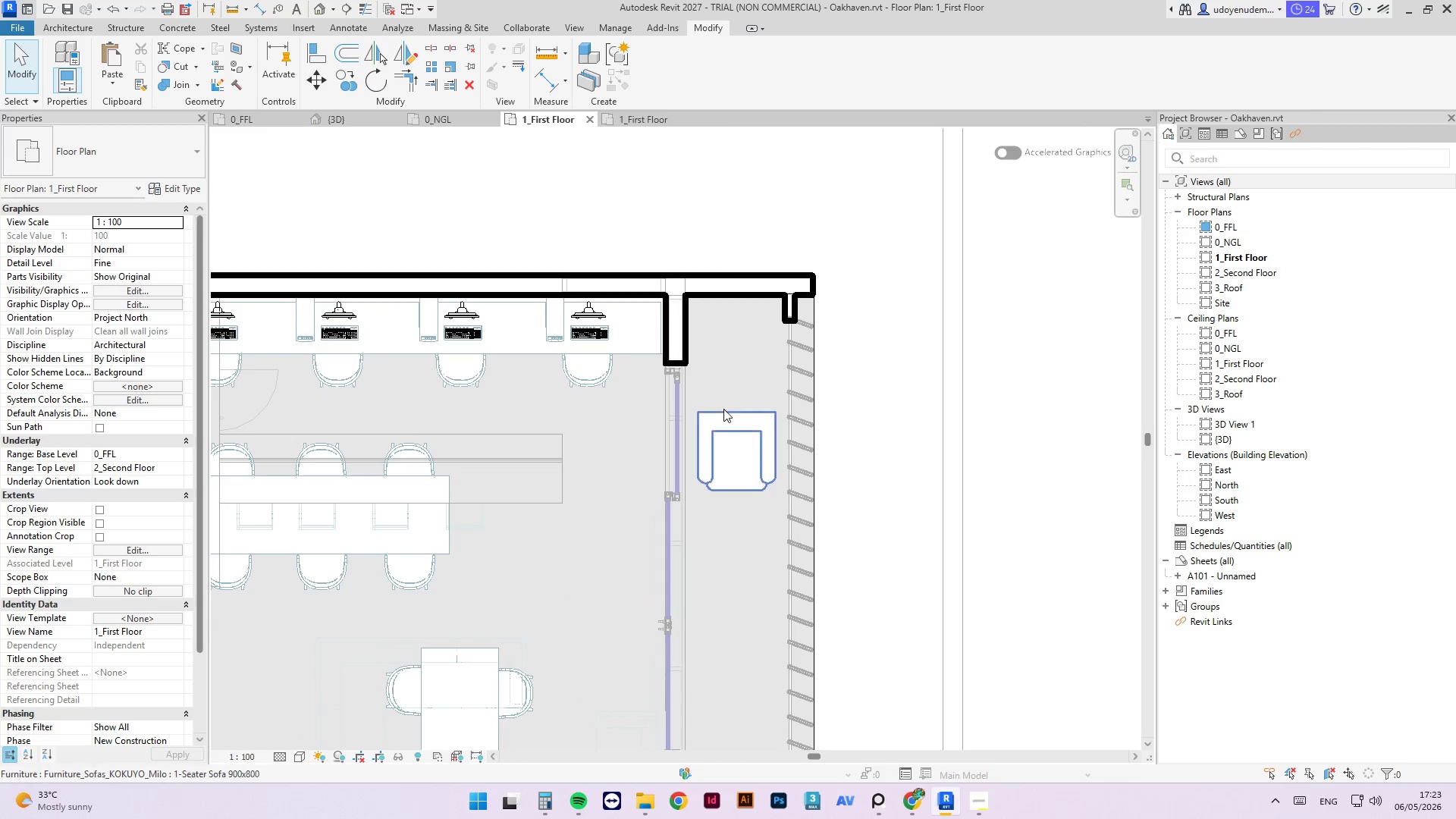 
left_click([723, 411])
 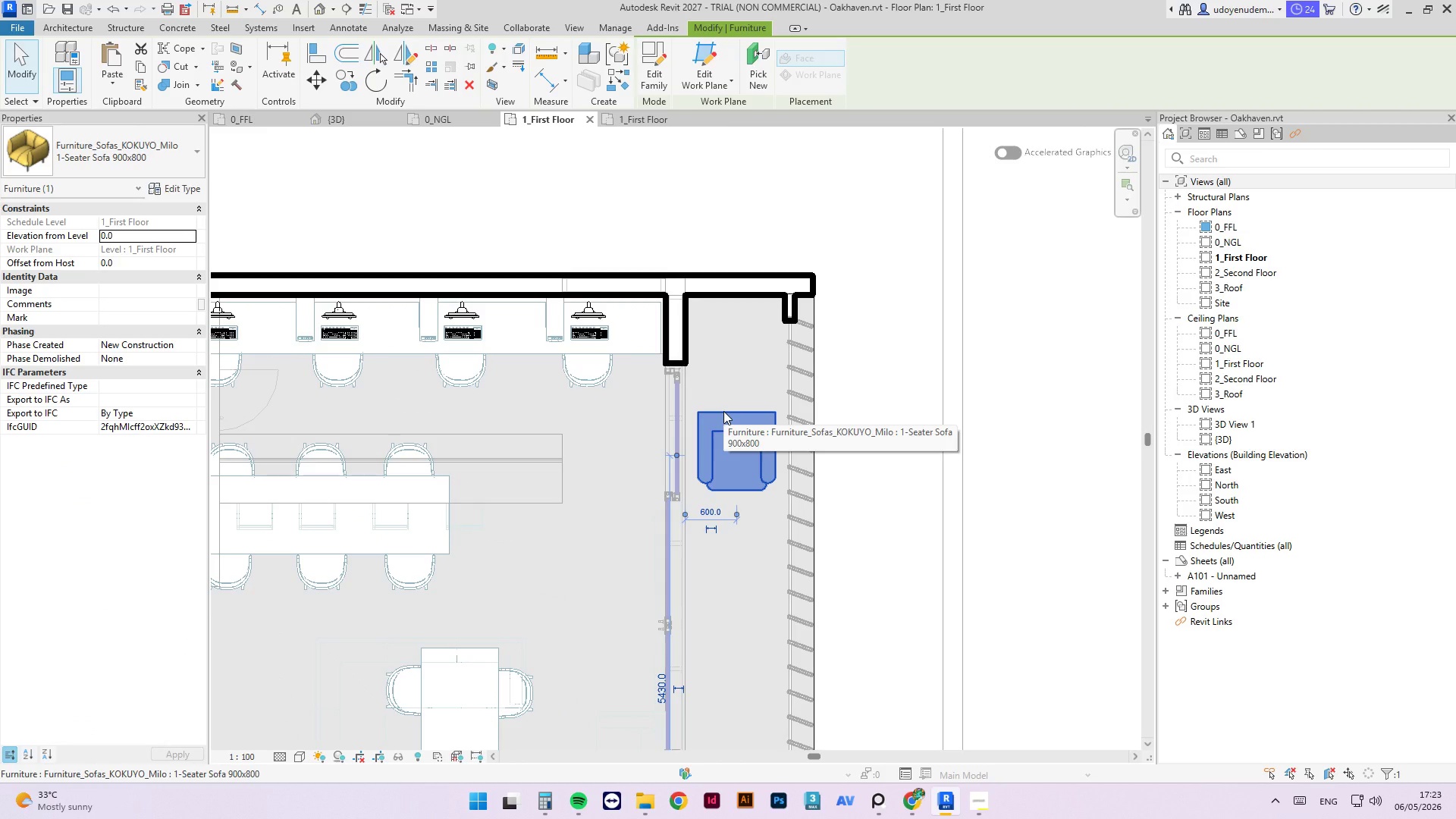 
key(R)
 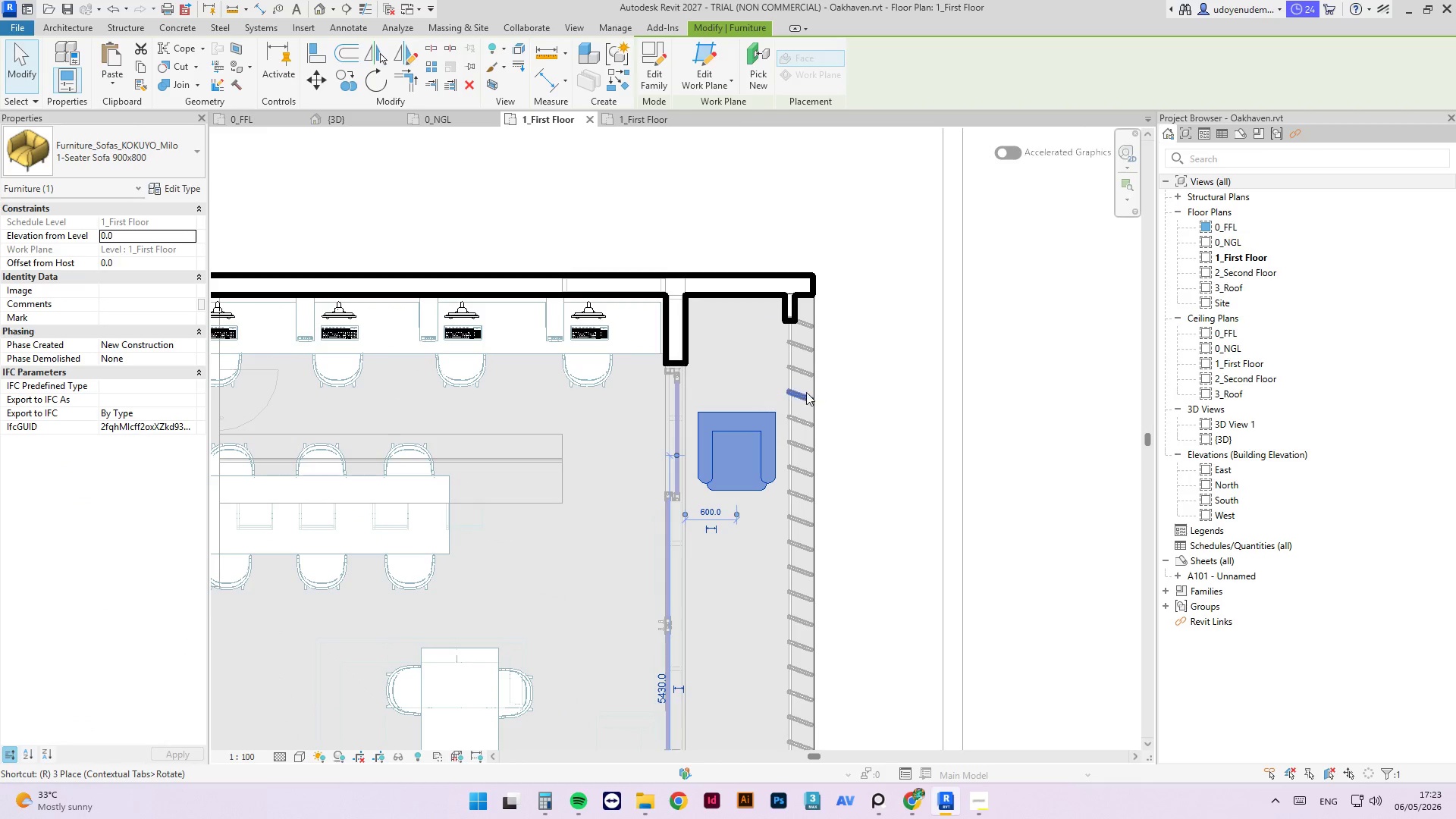 
key(O)
 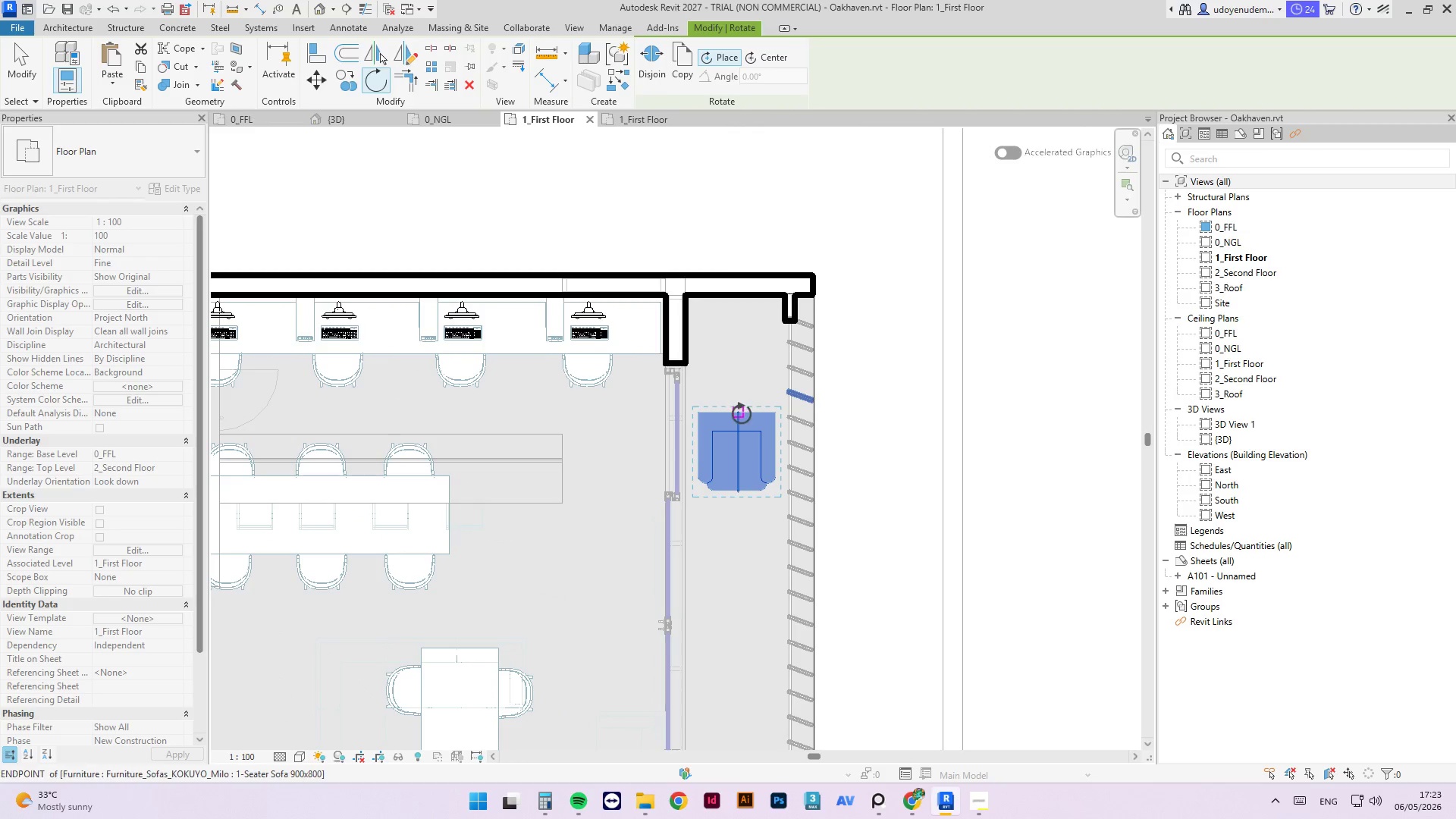 
left_click([739, 411])
 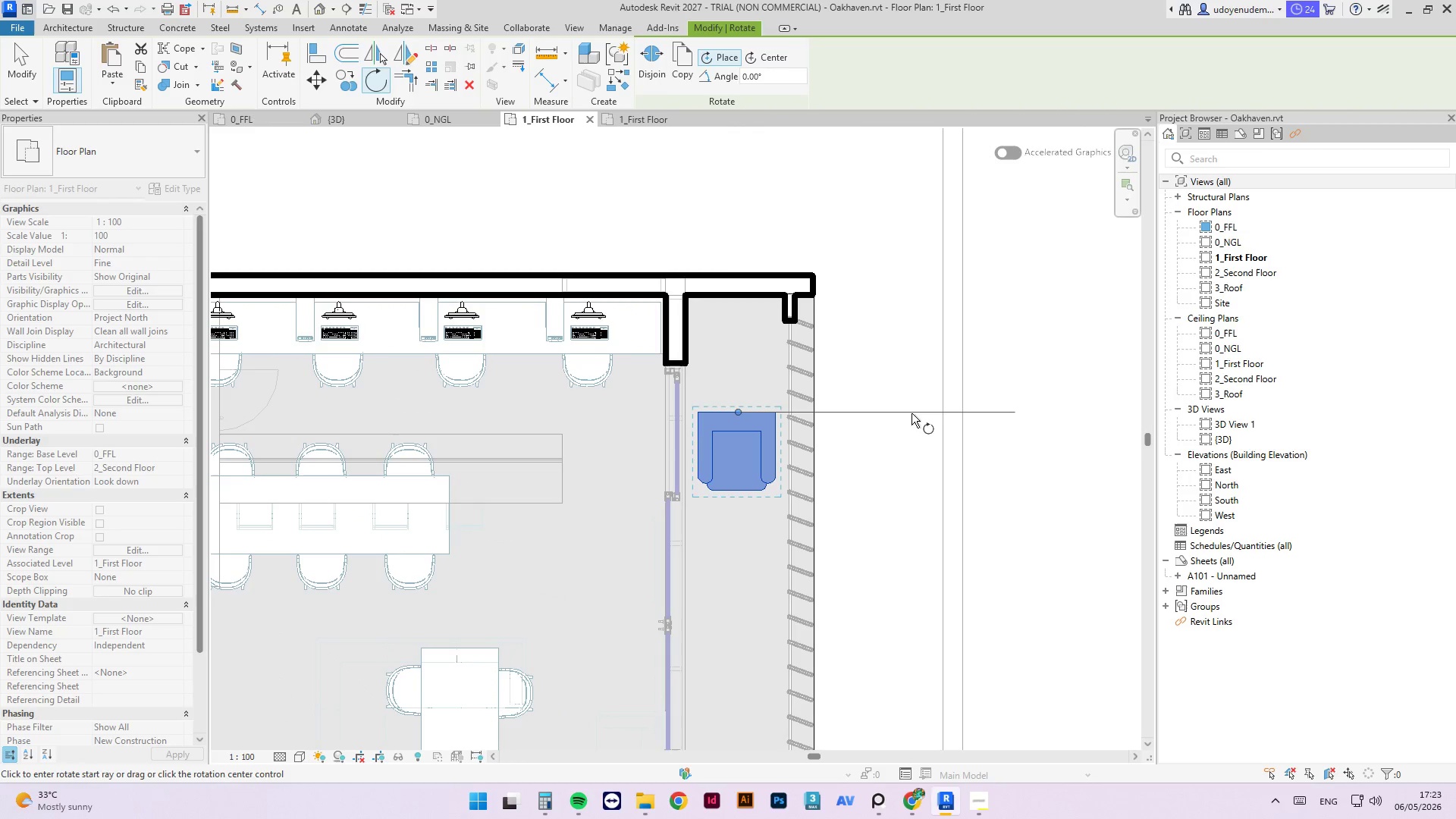 
left_click([912, 413])
 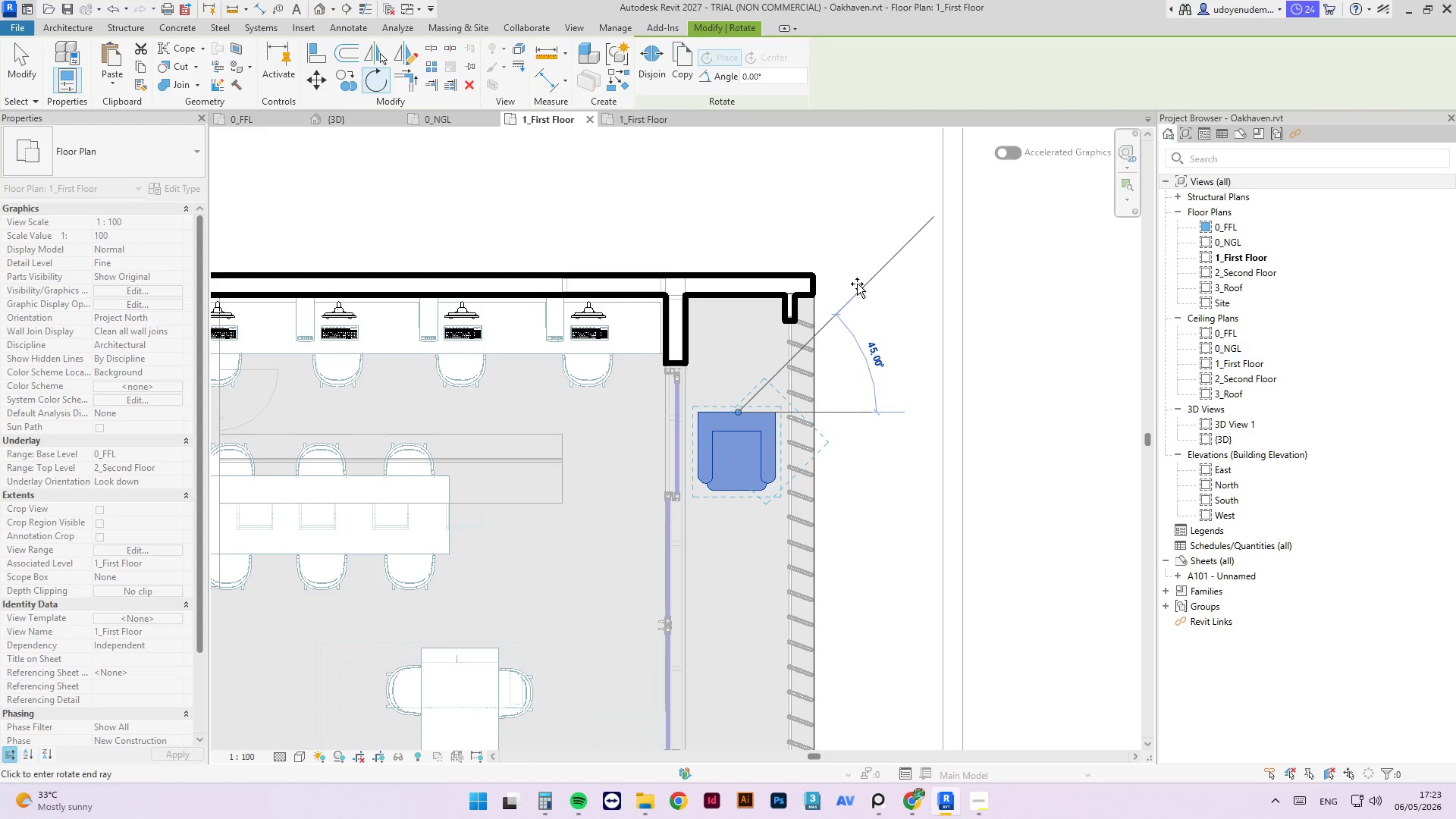 
left_click([857, 284])
 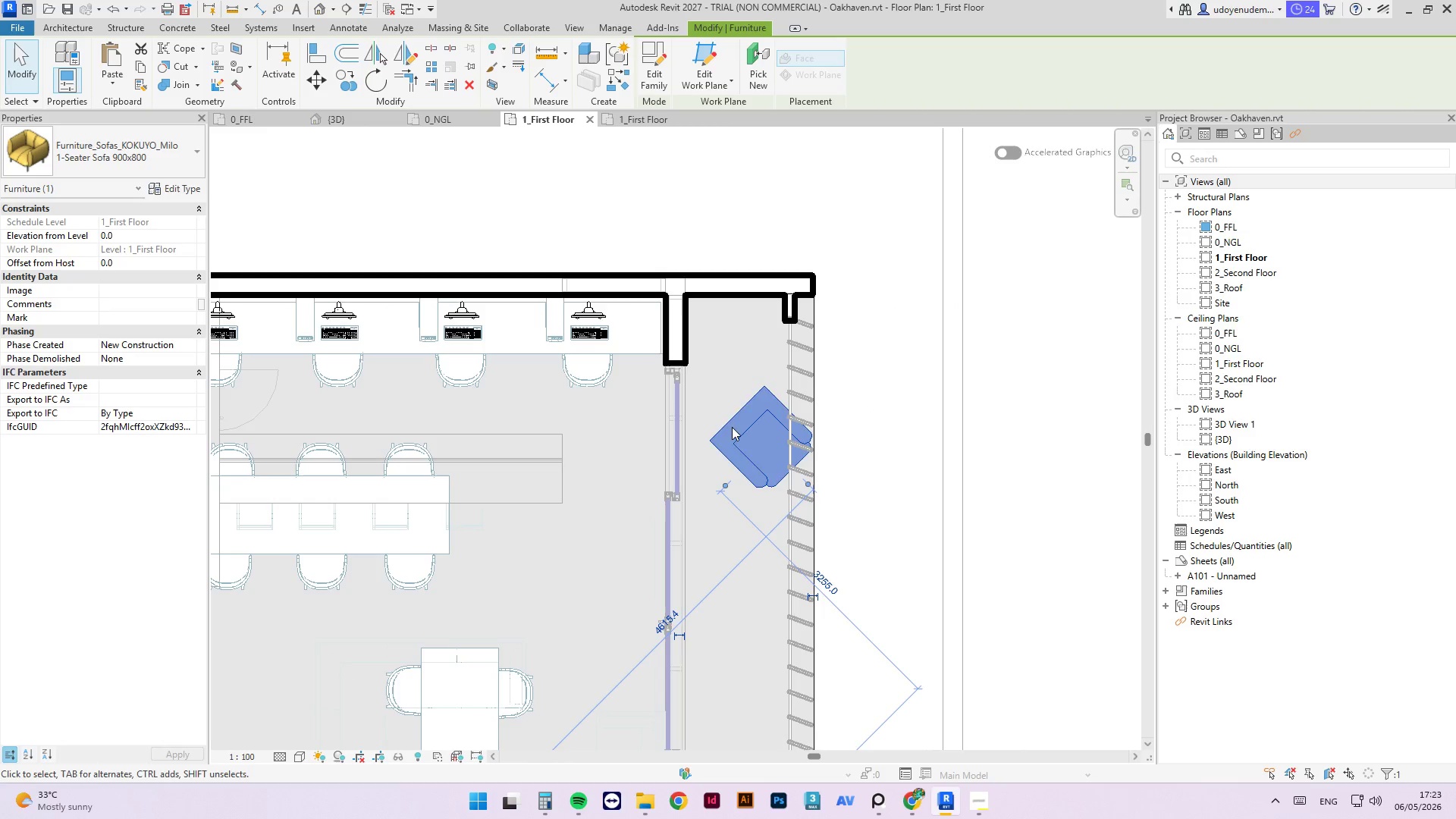 
left_click_drag(start_coordinate=[736, 421], to_coordinate=[711, 394])
 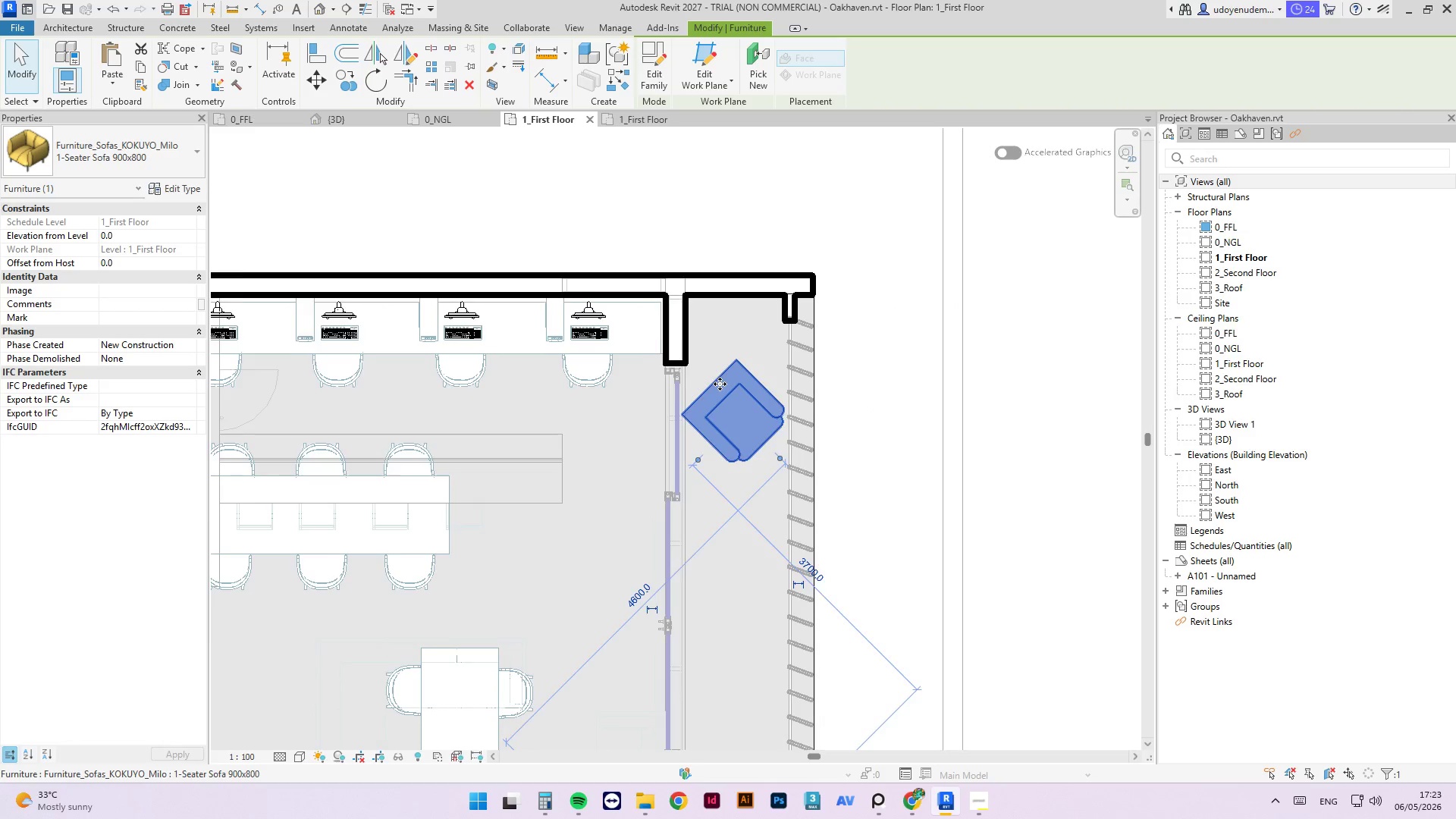 
scroll: coordinate [720, 384], scroll_direction: up, amount: 2.0
 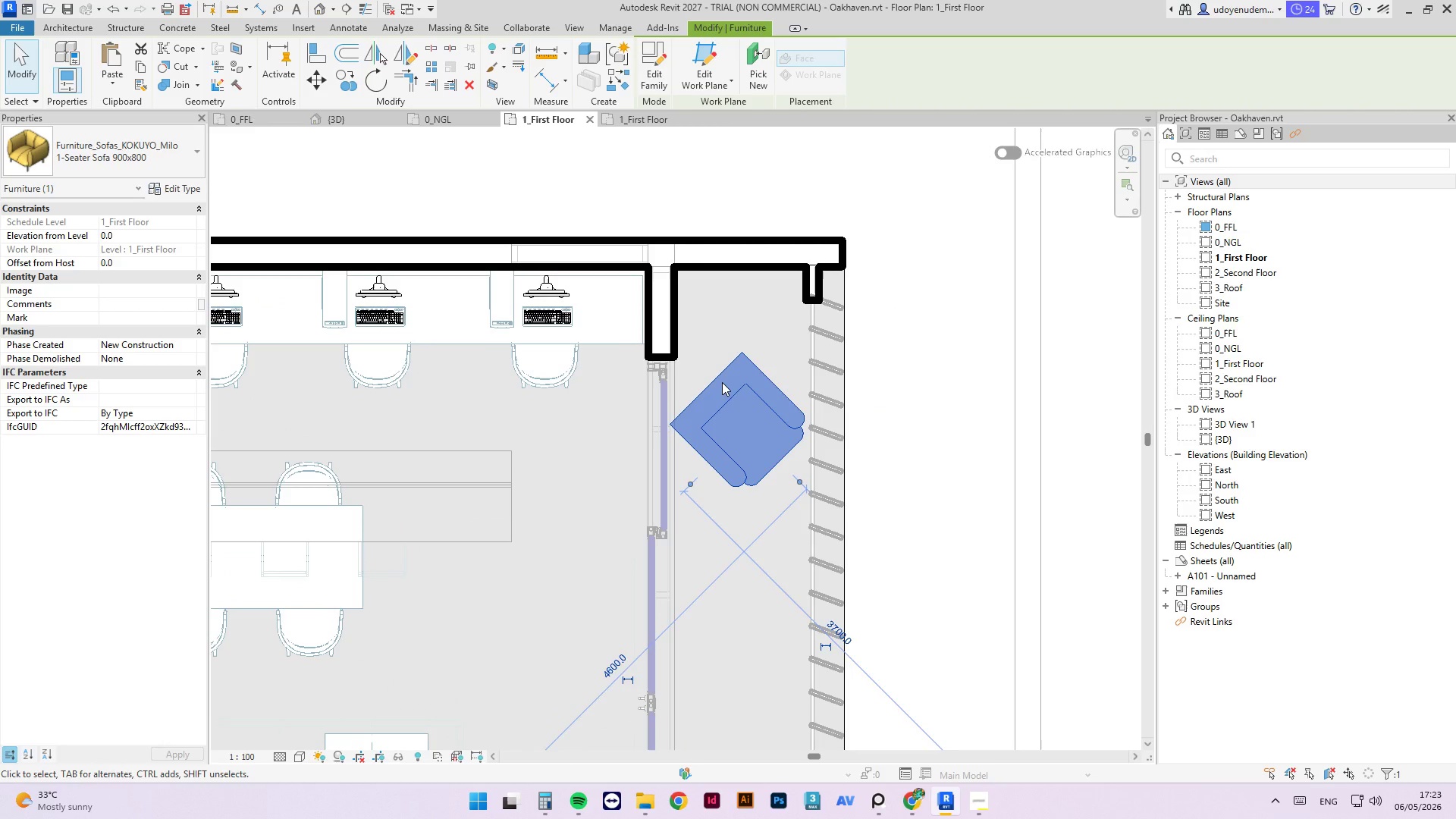 
key(ArrowRight)
 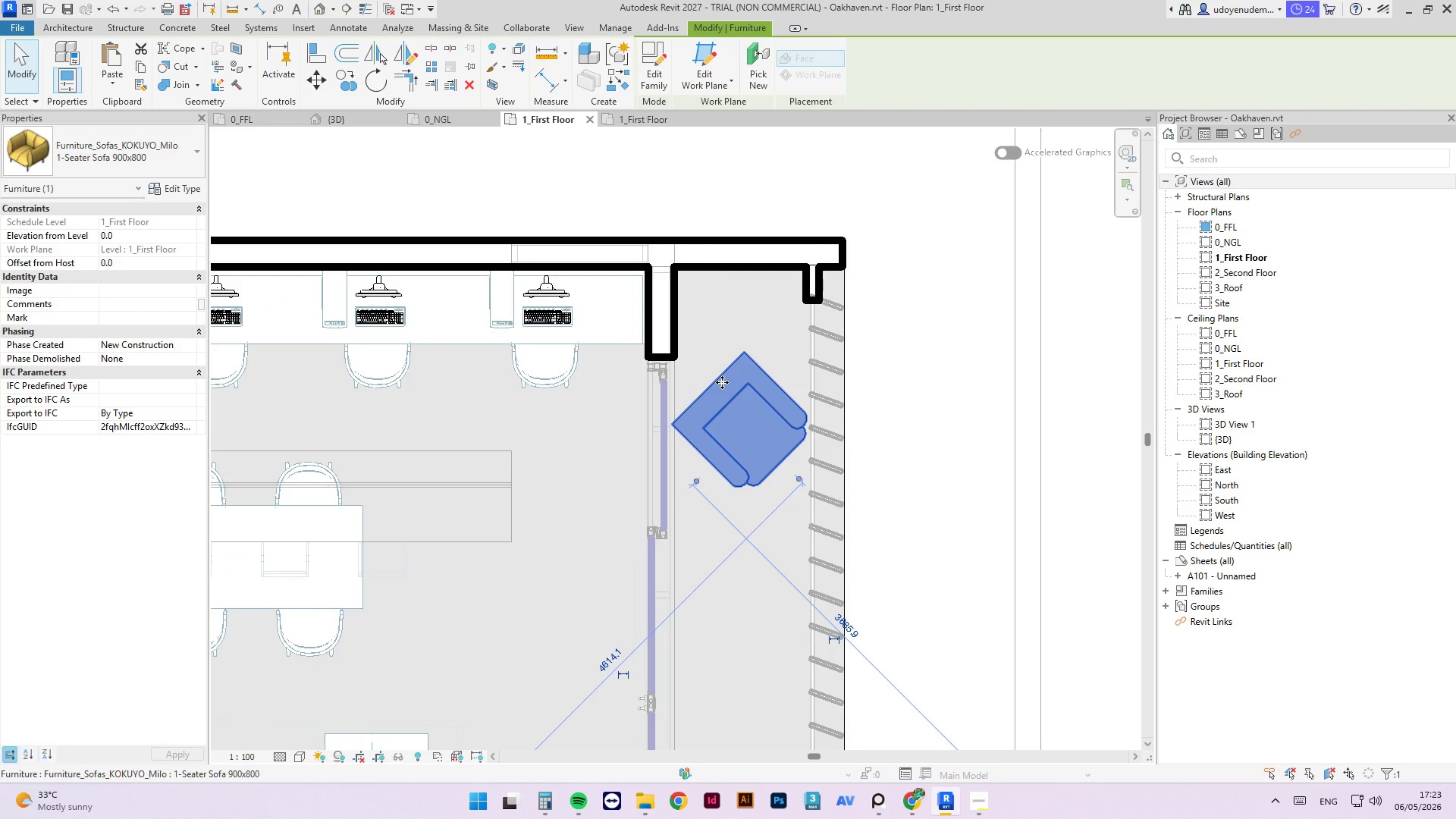 
key(ArrowRight)
 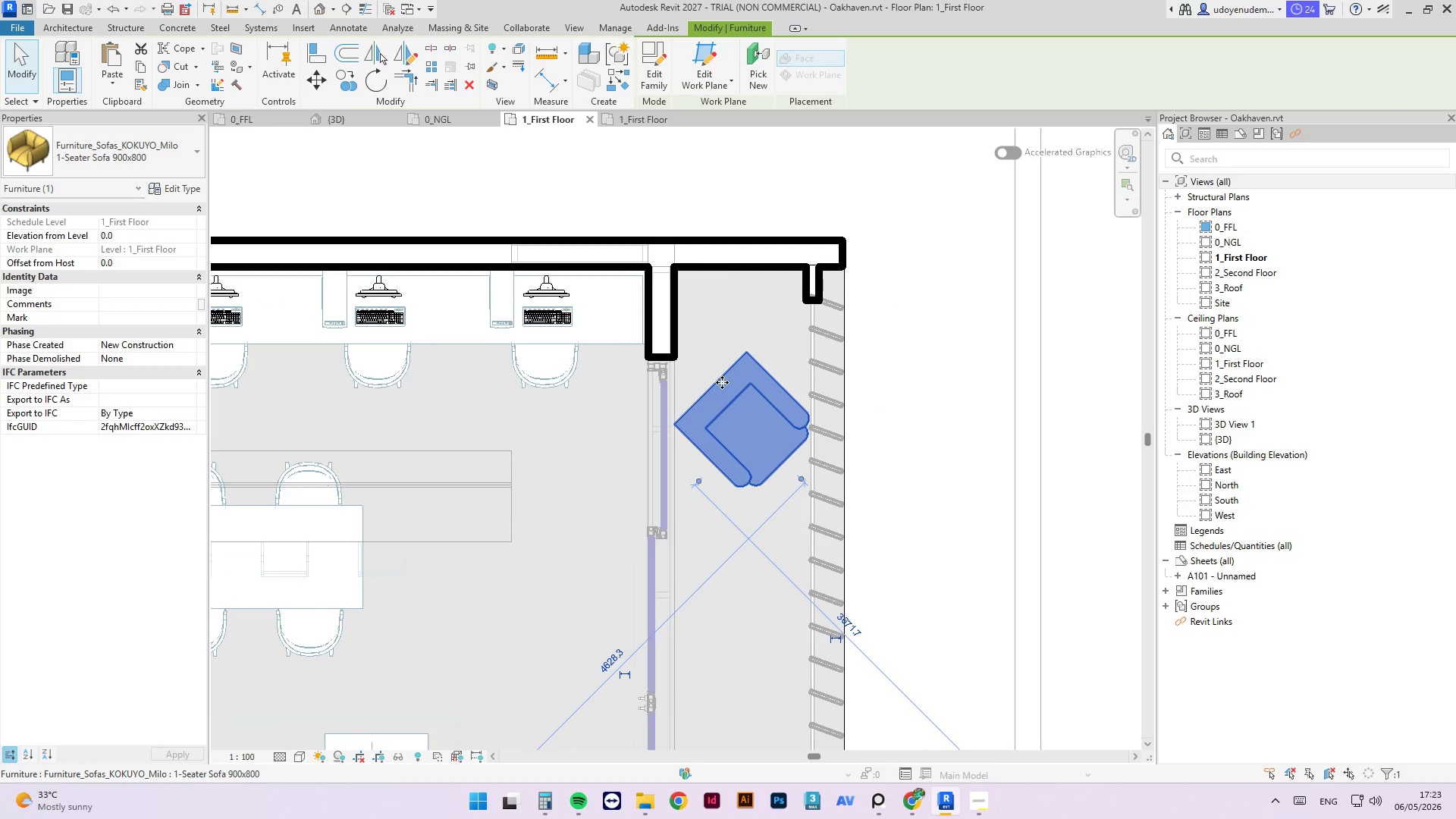 
key(Escape)
 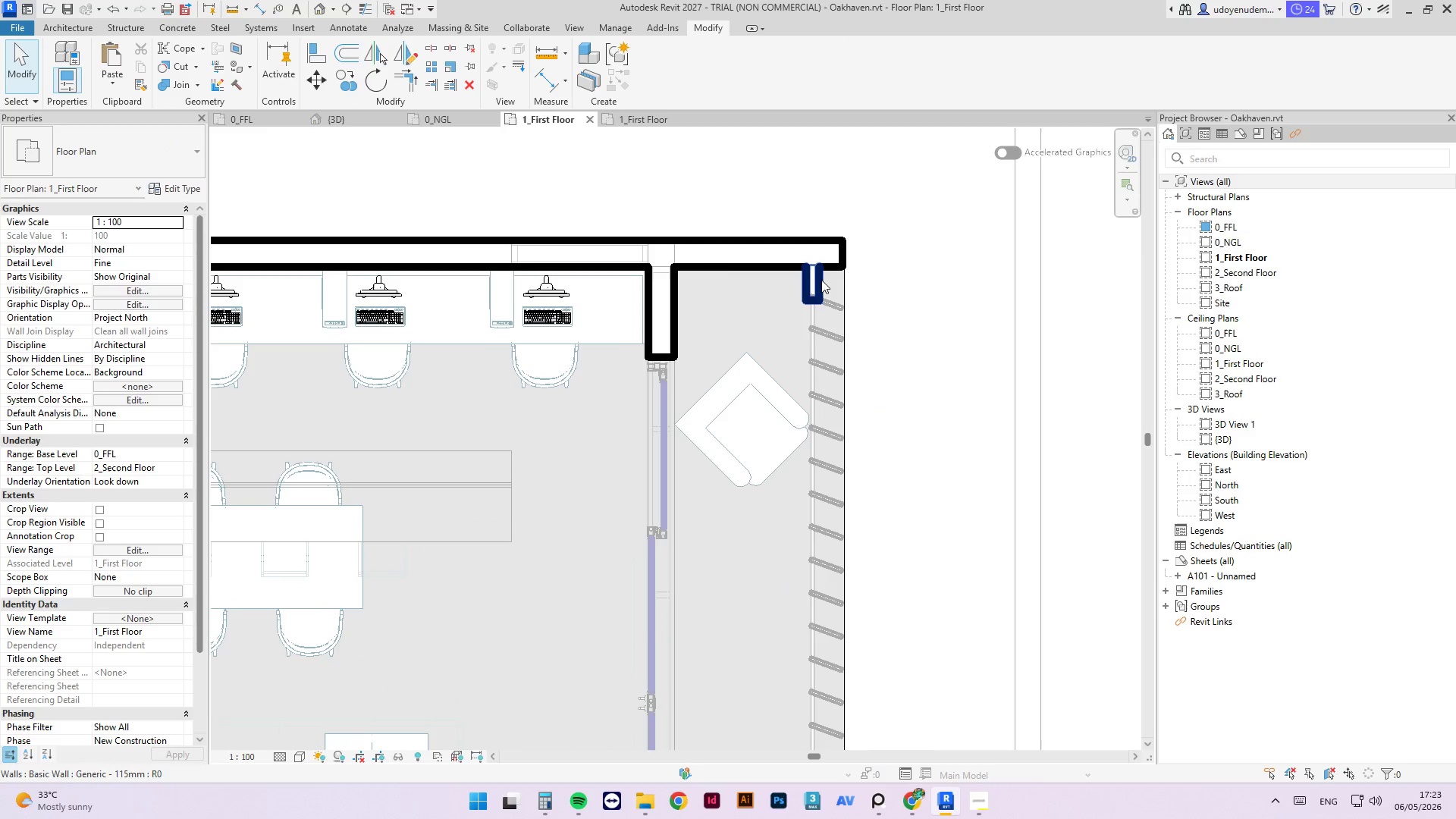 
left_click([821, 279])
 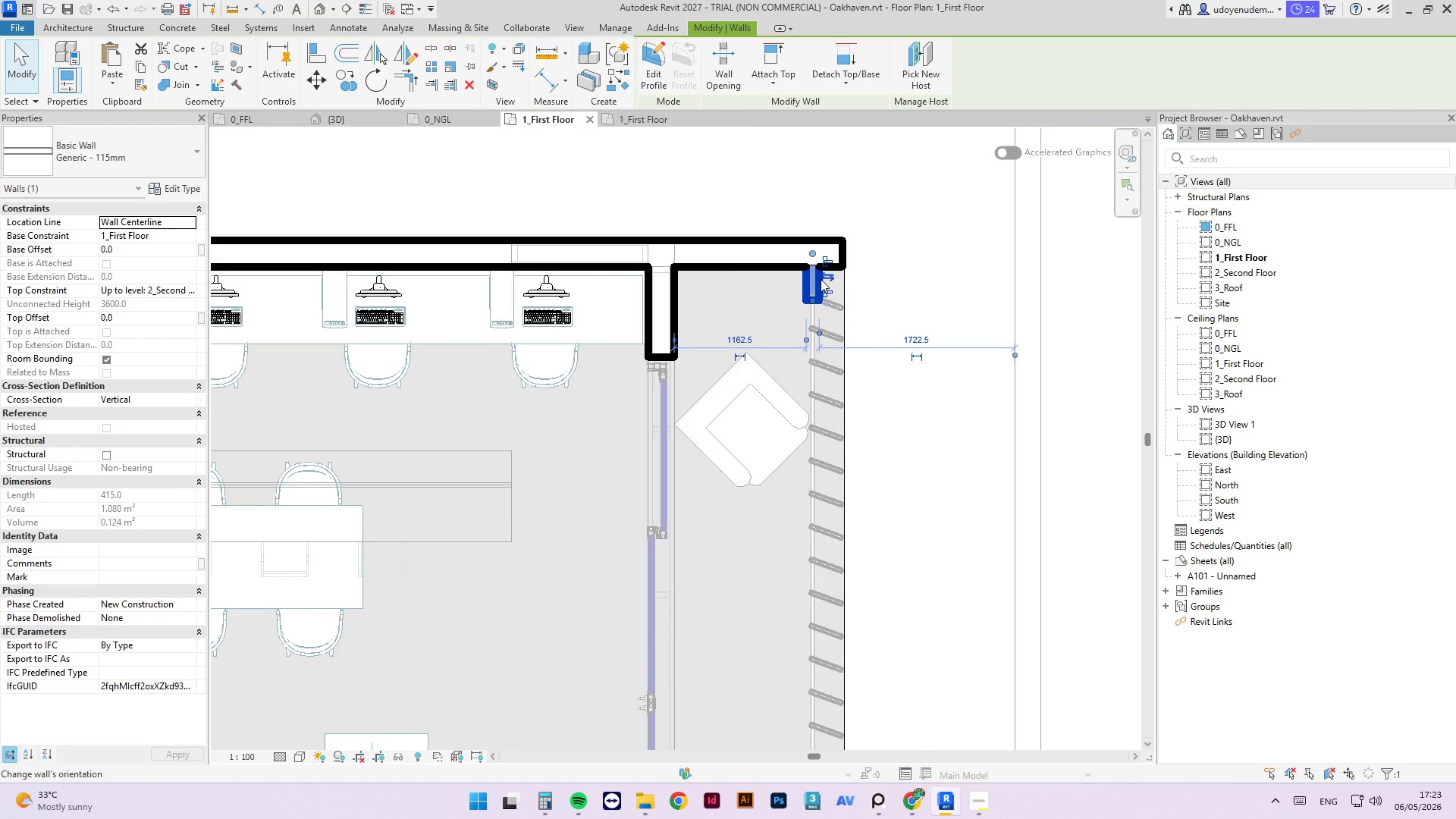 
key(ArrowRight)
 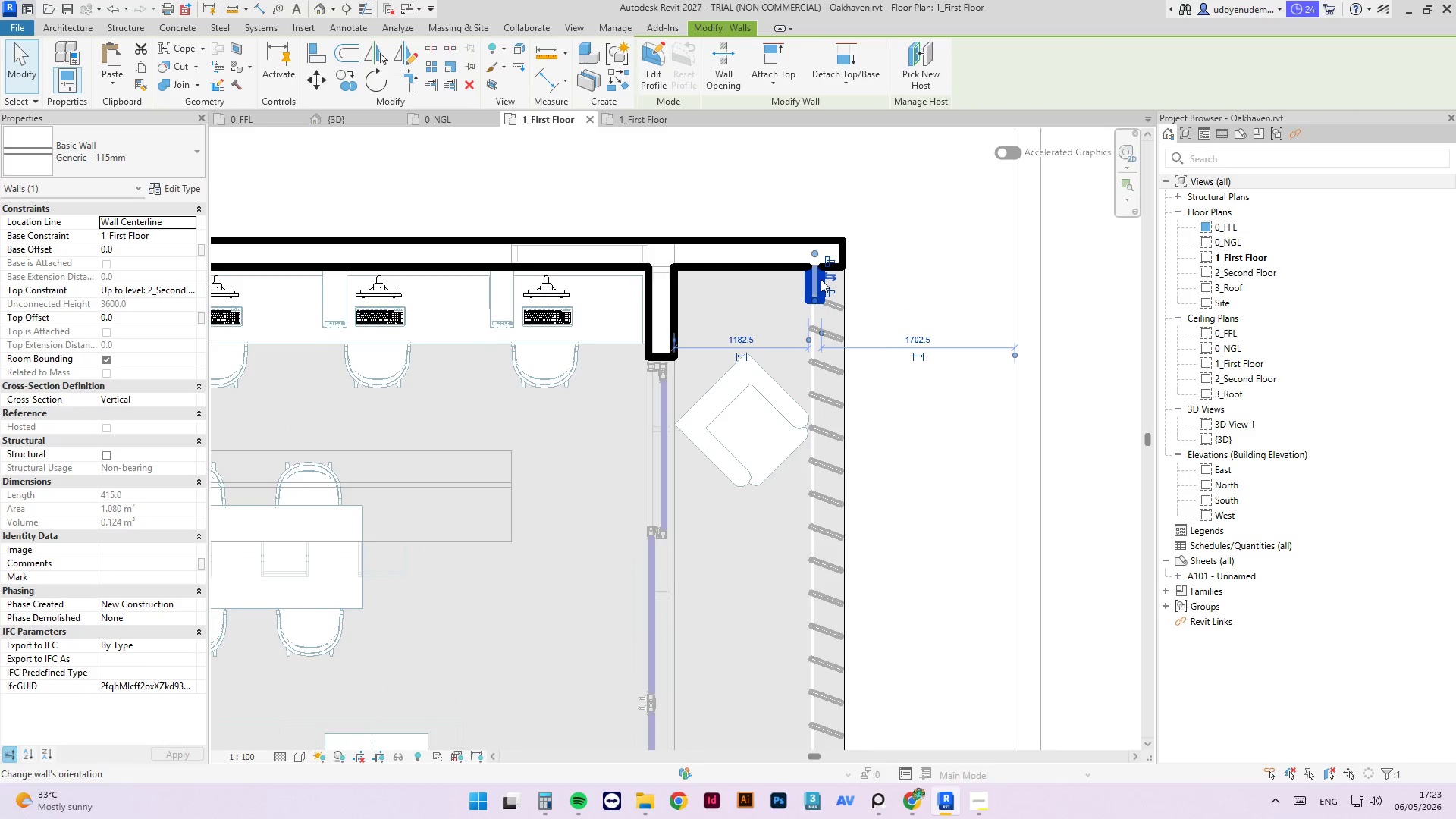 
key(ArrowRight)
 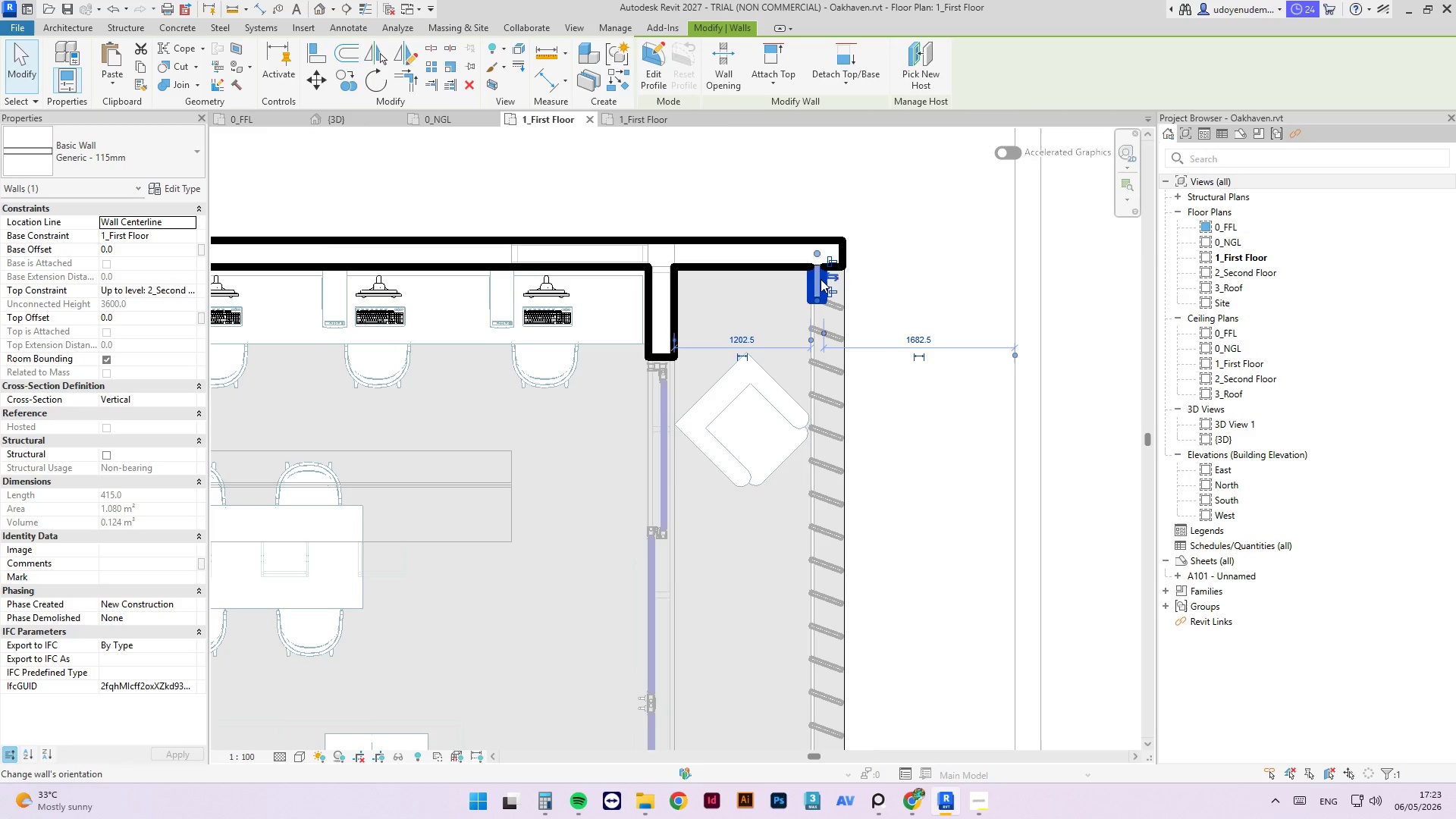 
key(Control+Z)
 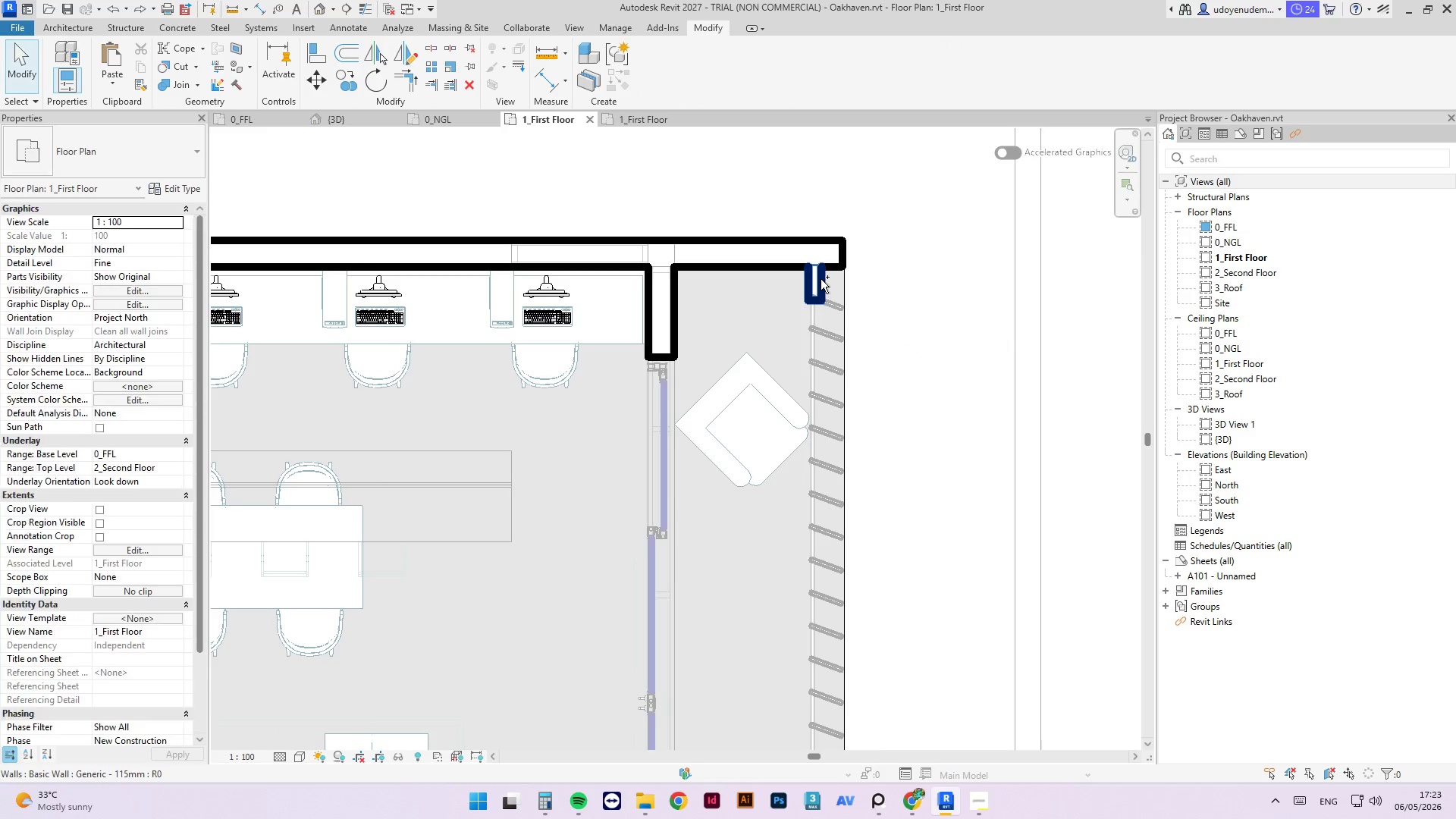 
key(Control+Z)
 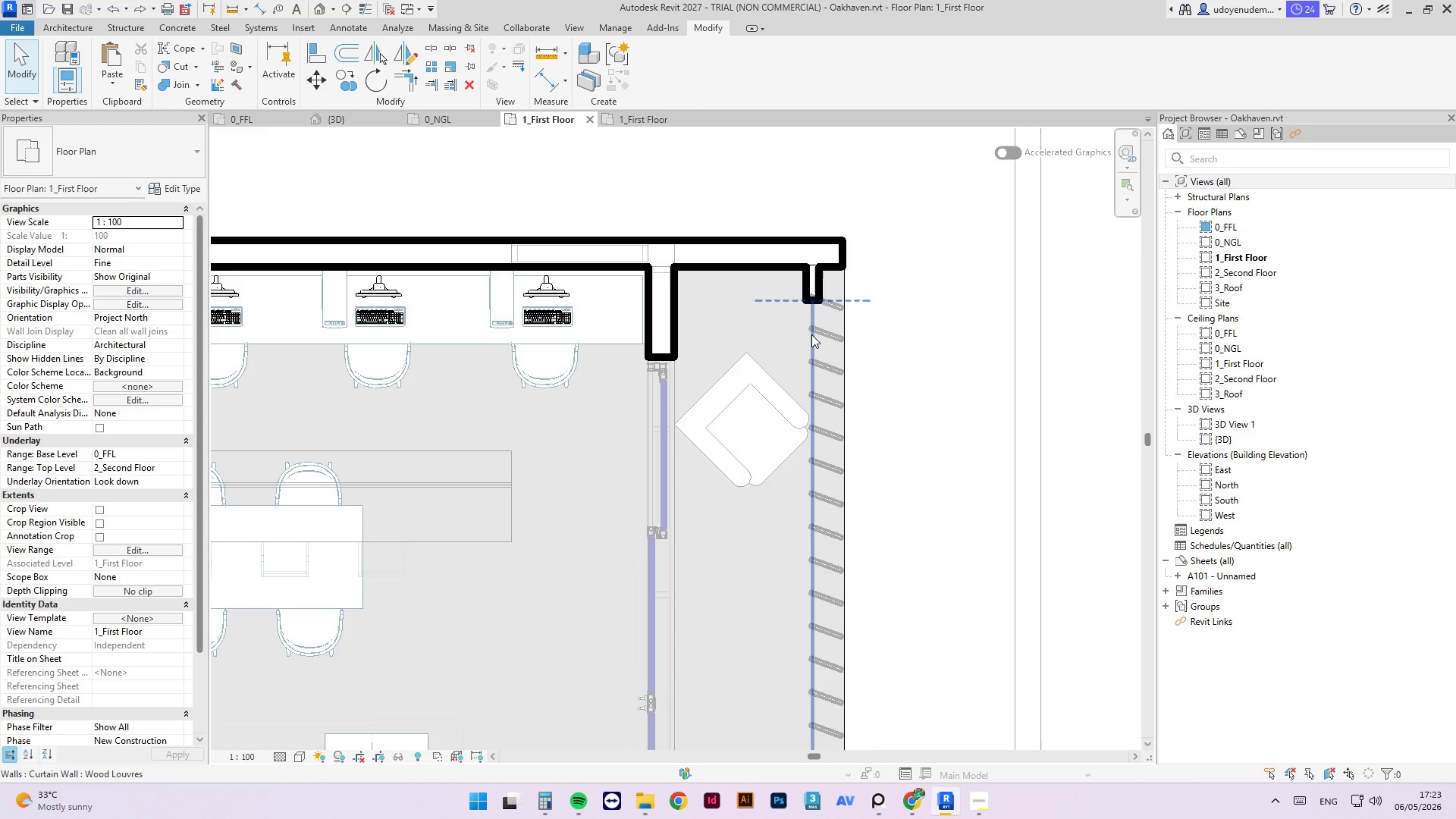 
hold_key(key=ControlLeft, duration=0.44)
left_click([811, 334])
 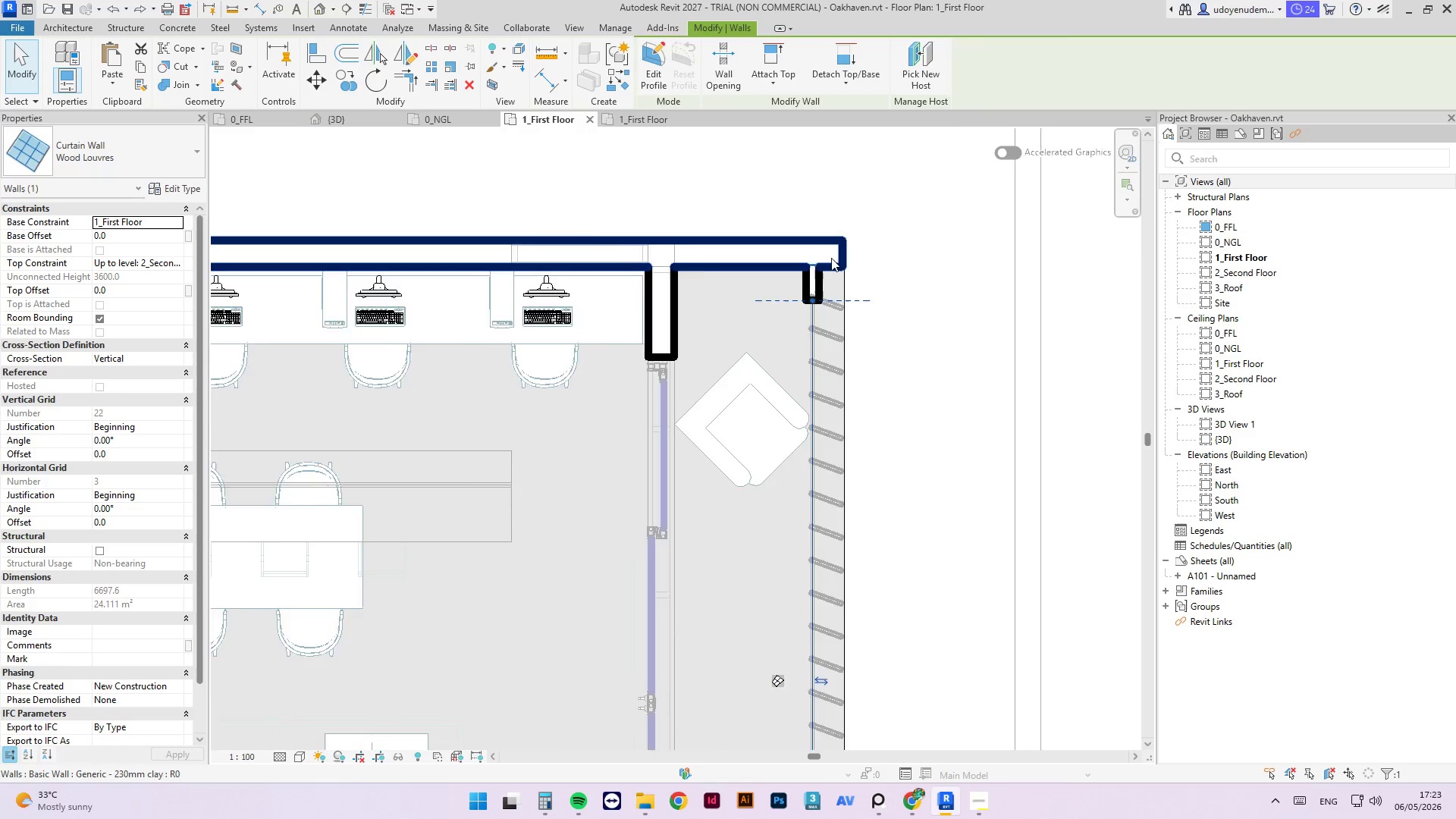 
scroll: coordinate [831, 258], scroll_direction: down, amount: 5.0
 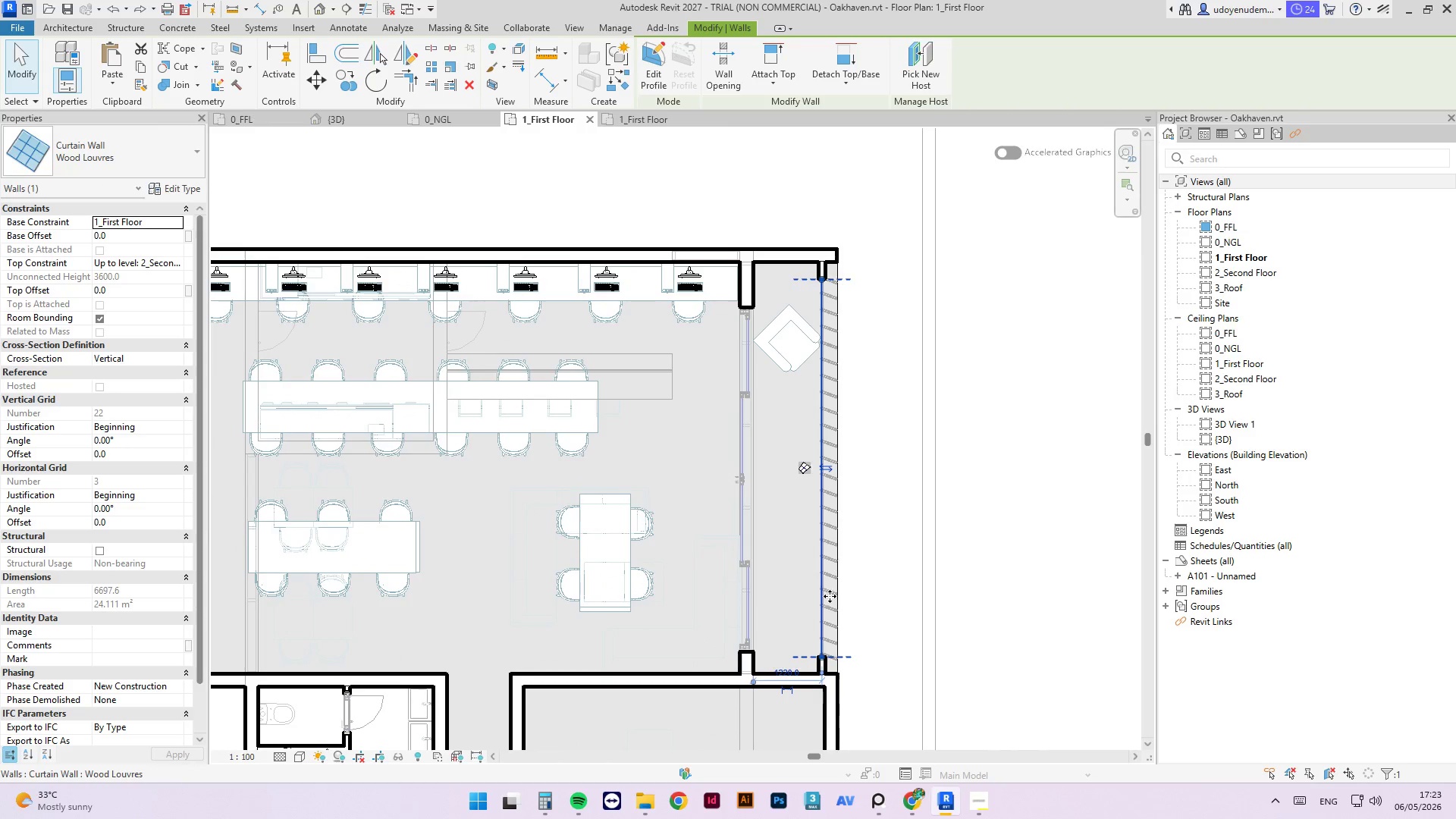 
scroll: coordinate [809, 657], scroll_direction: up, amount: 3.0
 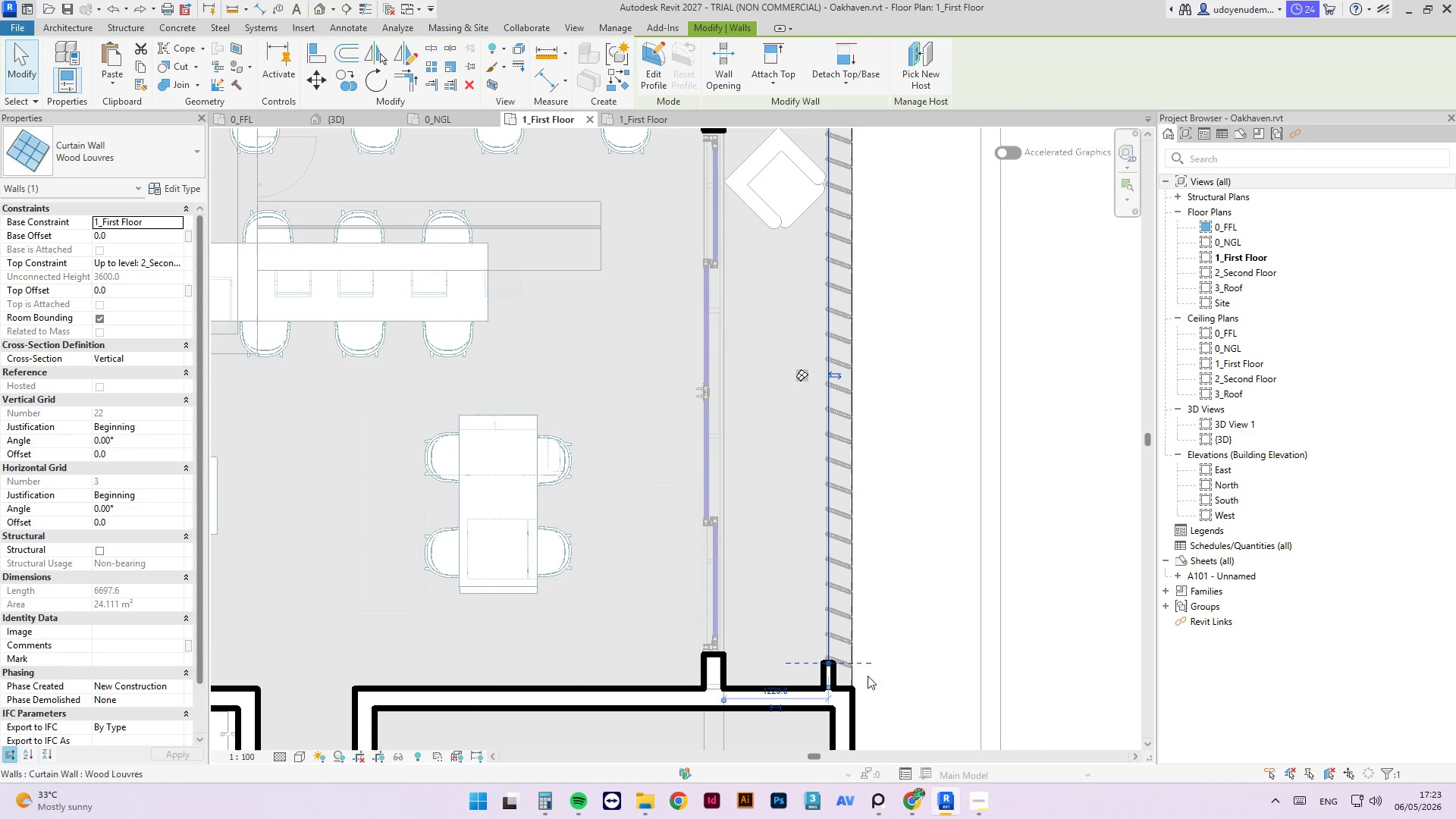 
left_click([946, 671])
 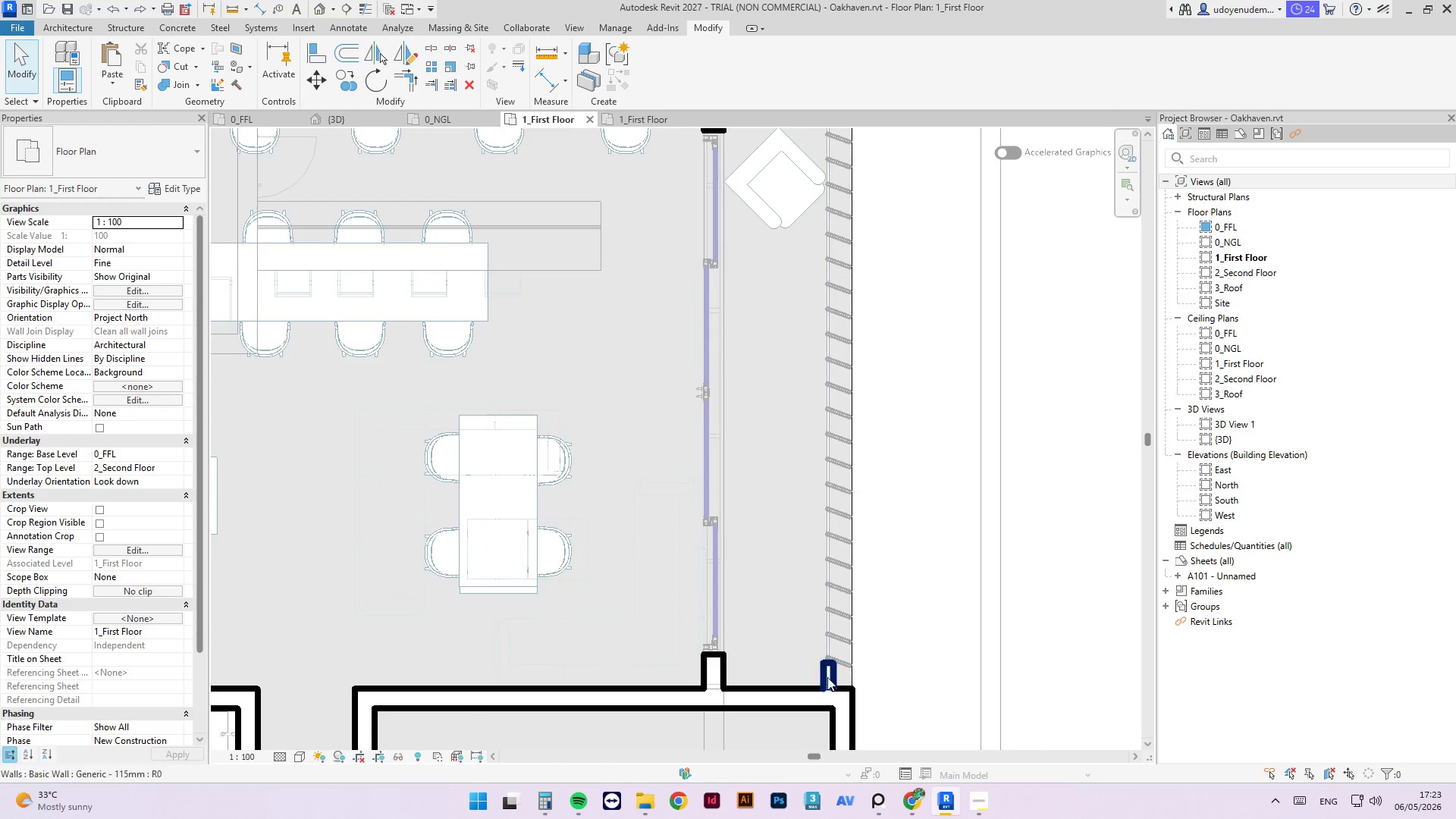 
left_click([827, 677])
 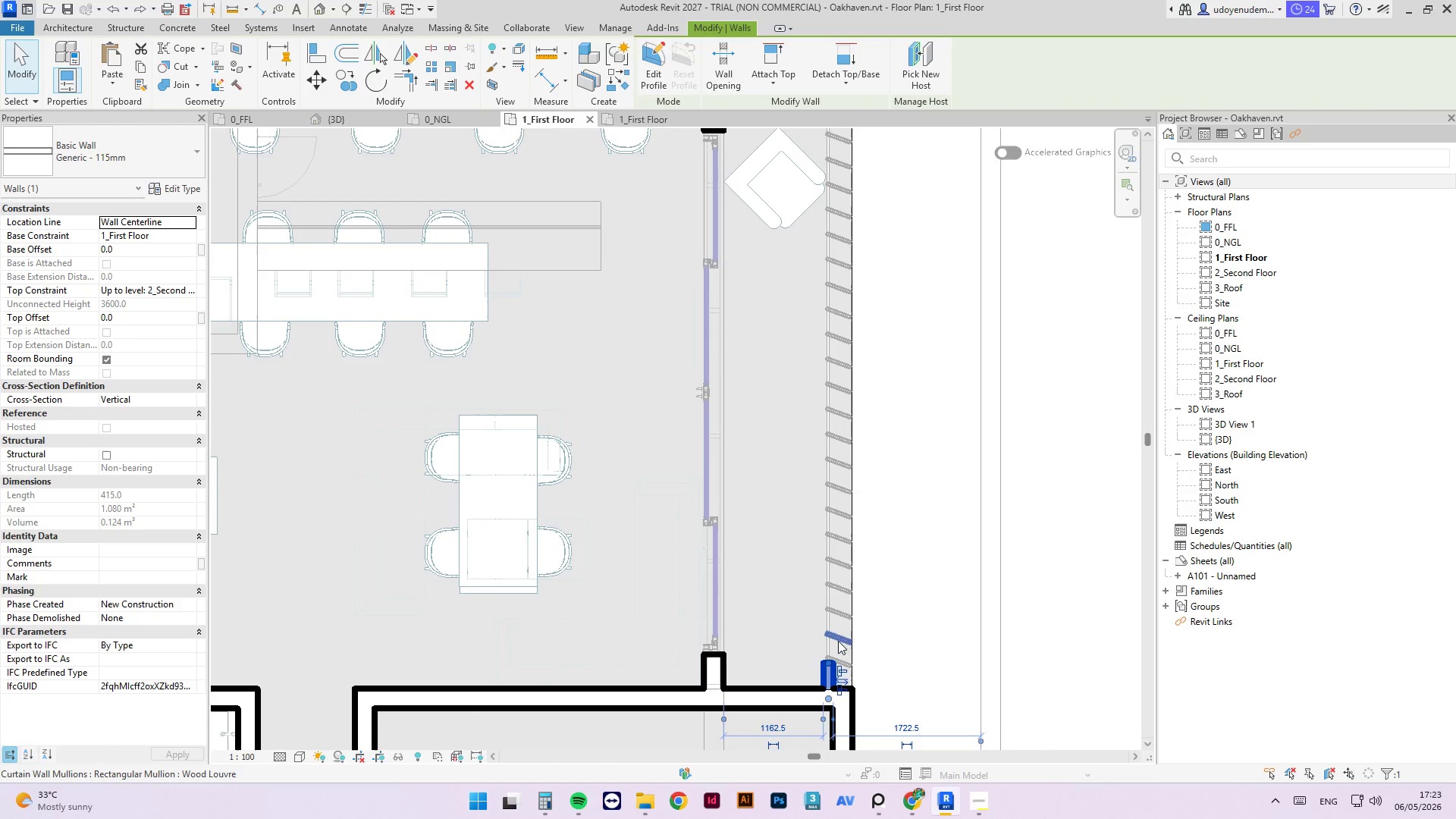 
hold_key(key=ControlLeft, duration=0.88)
left_click([827, 631])
 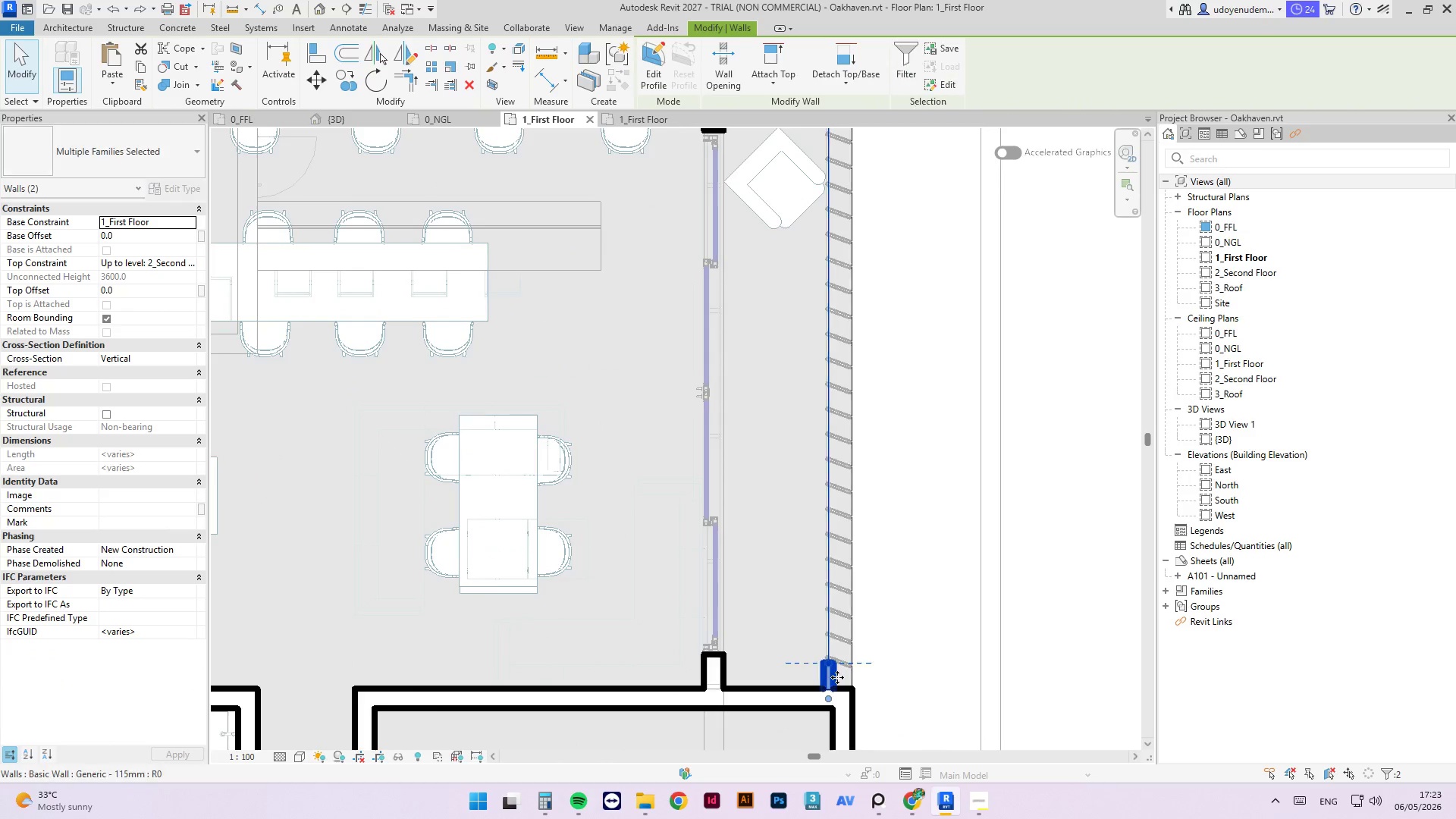 
hold_key(key=ControlLeft, duration=0.98)
 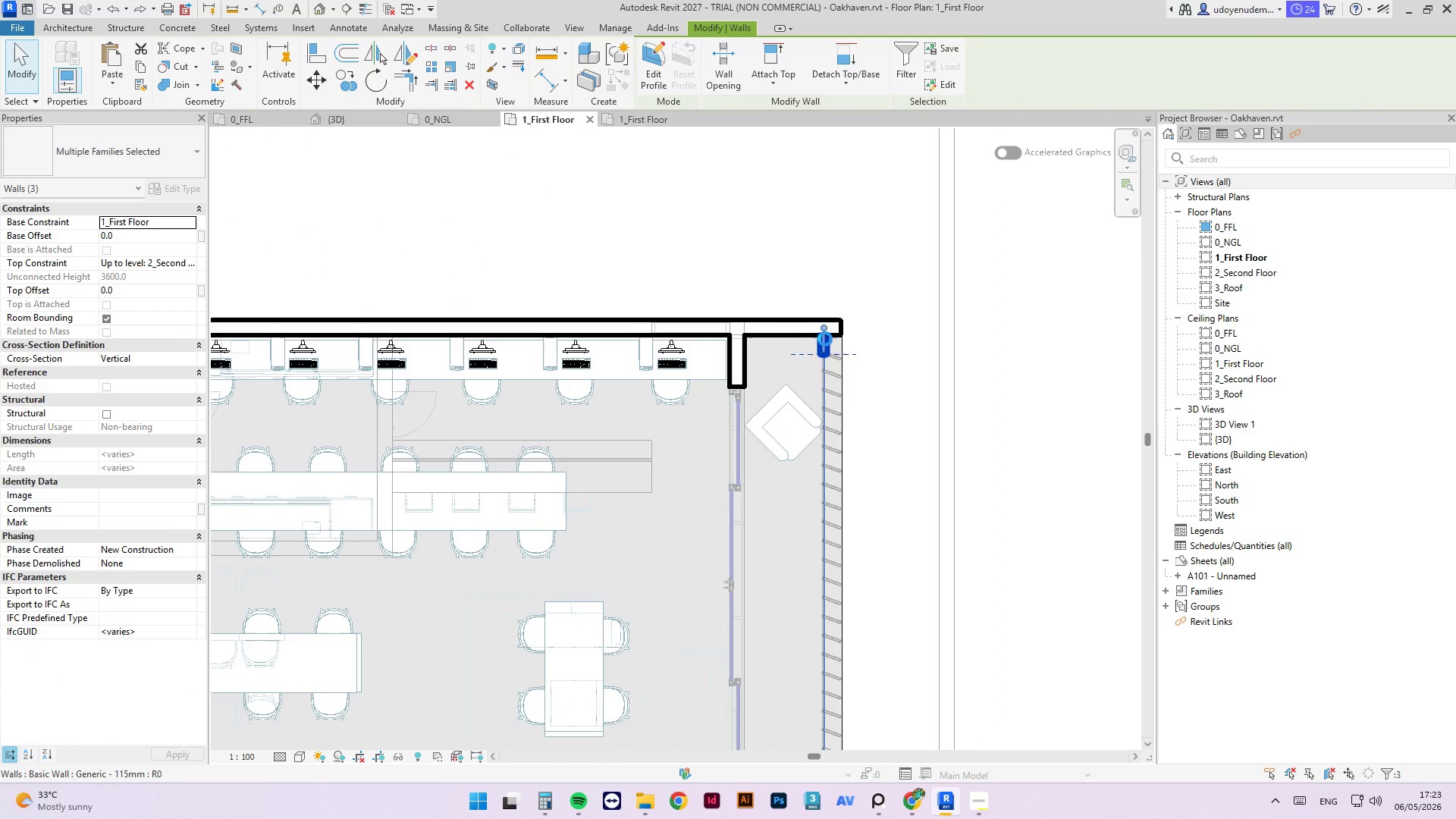 
scroll: coordinate [858, 296], scroll_direction: down, amount: 2.0
 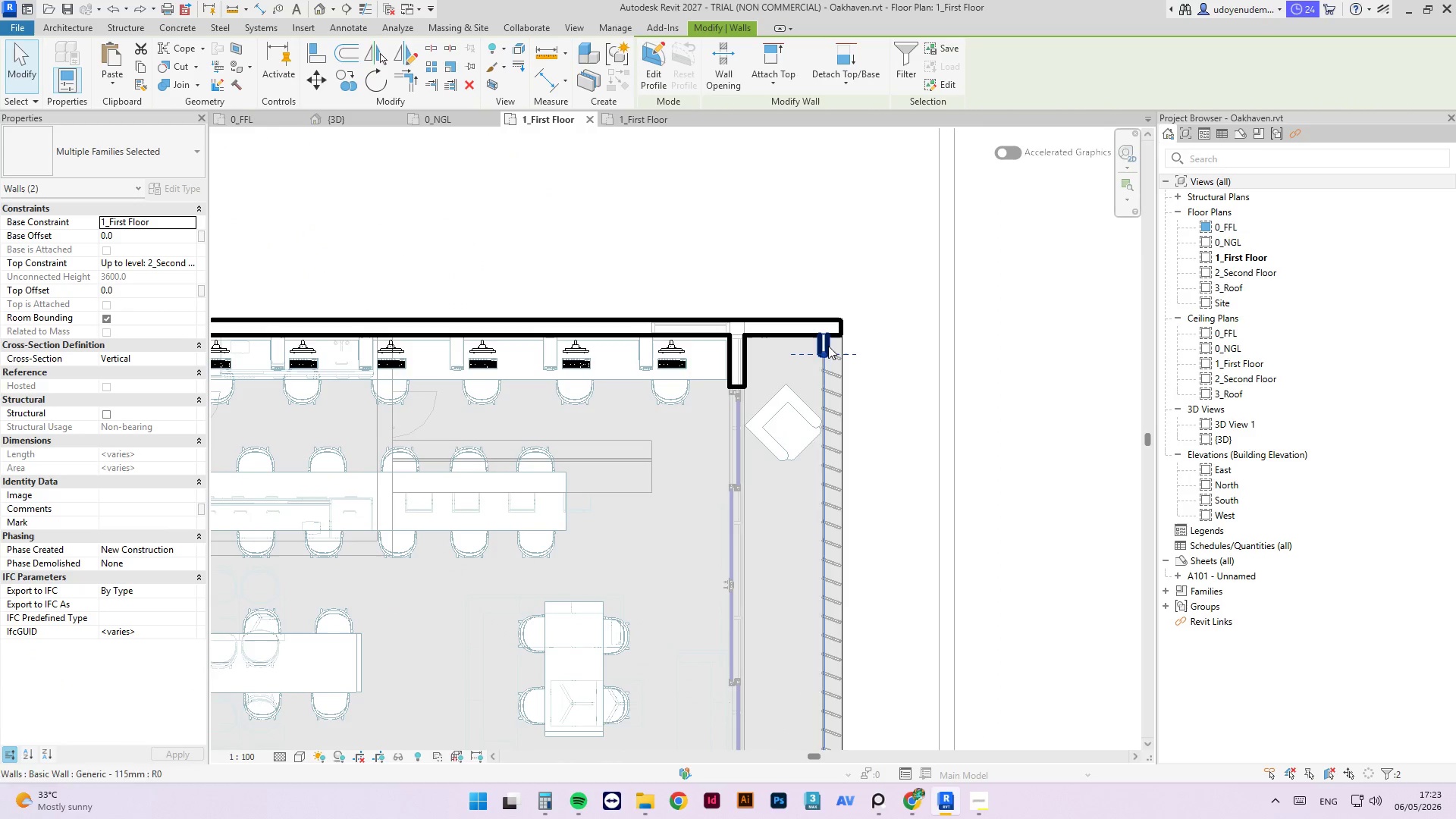 
left_click([827, 340])
 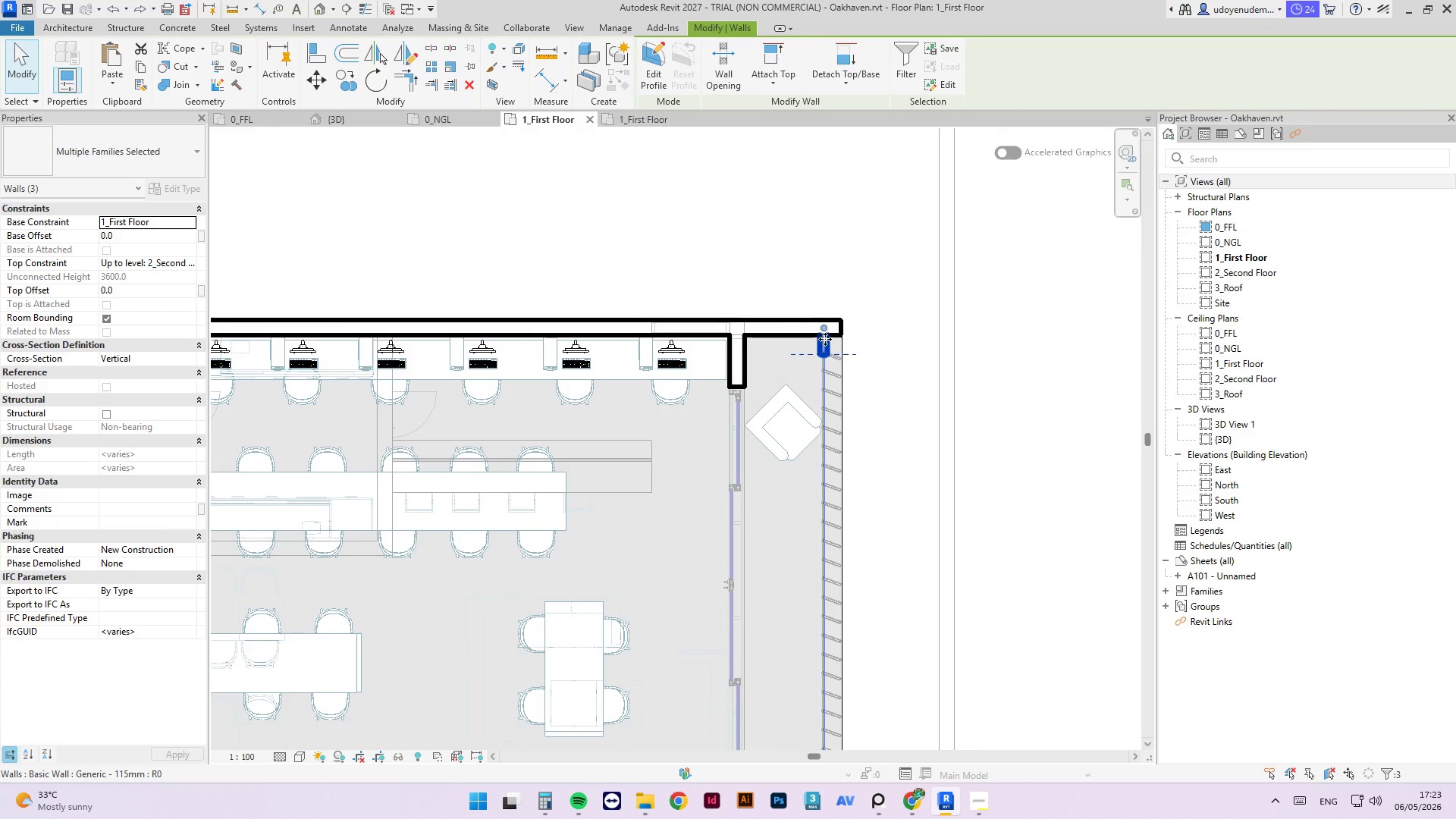 
key(ArrowRight)
 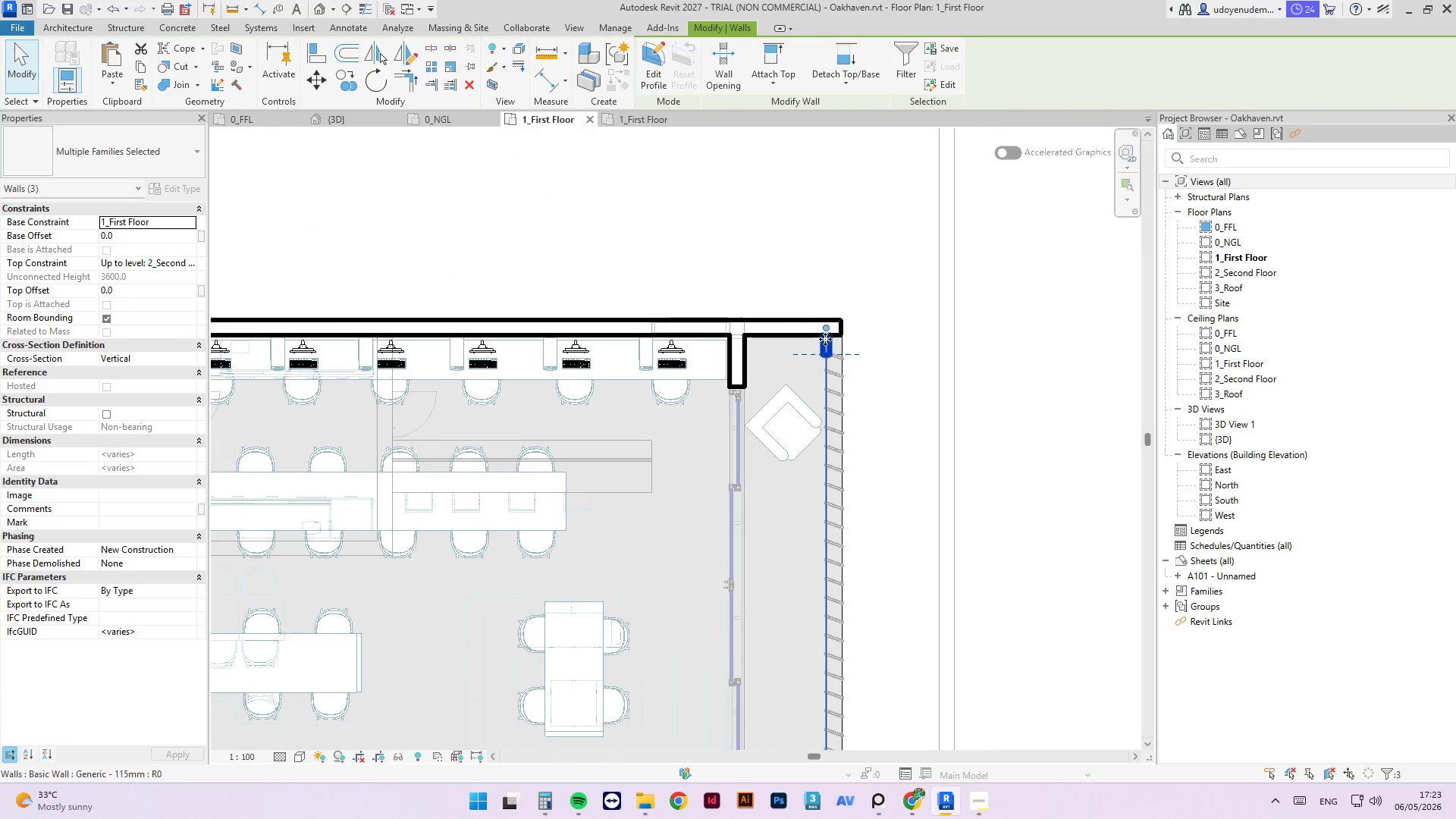 
key(ArrowRight)
 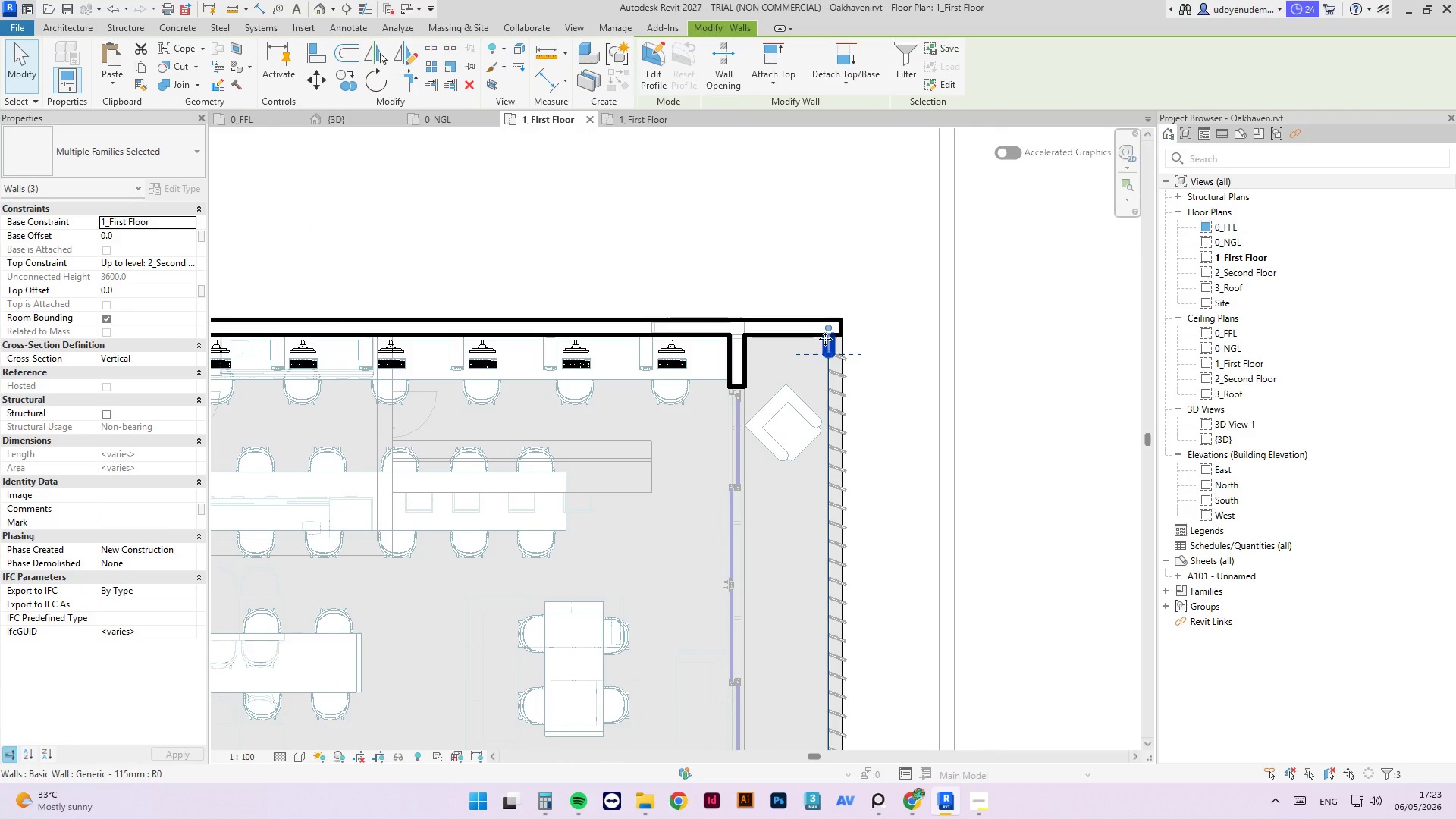 
key(ArrowRight)
 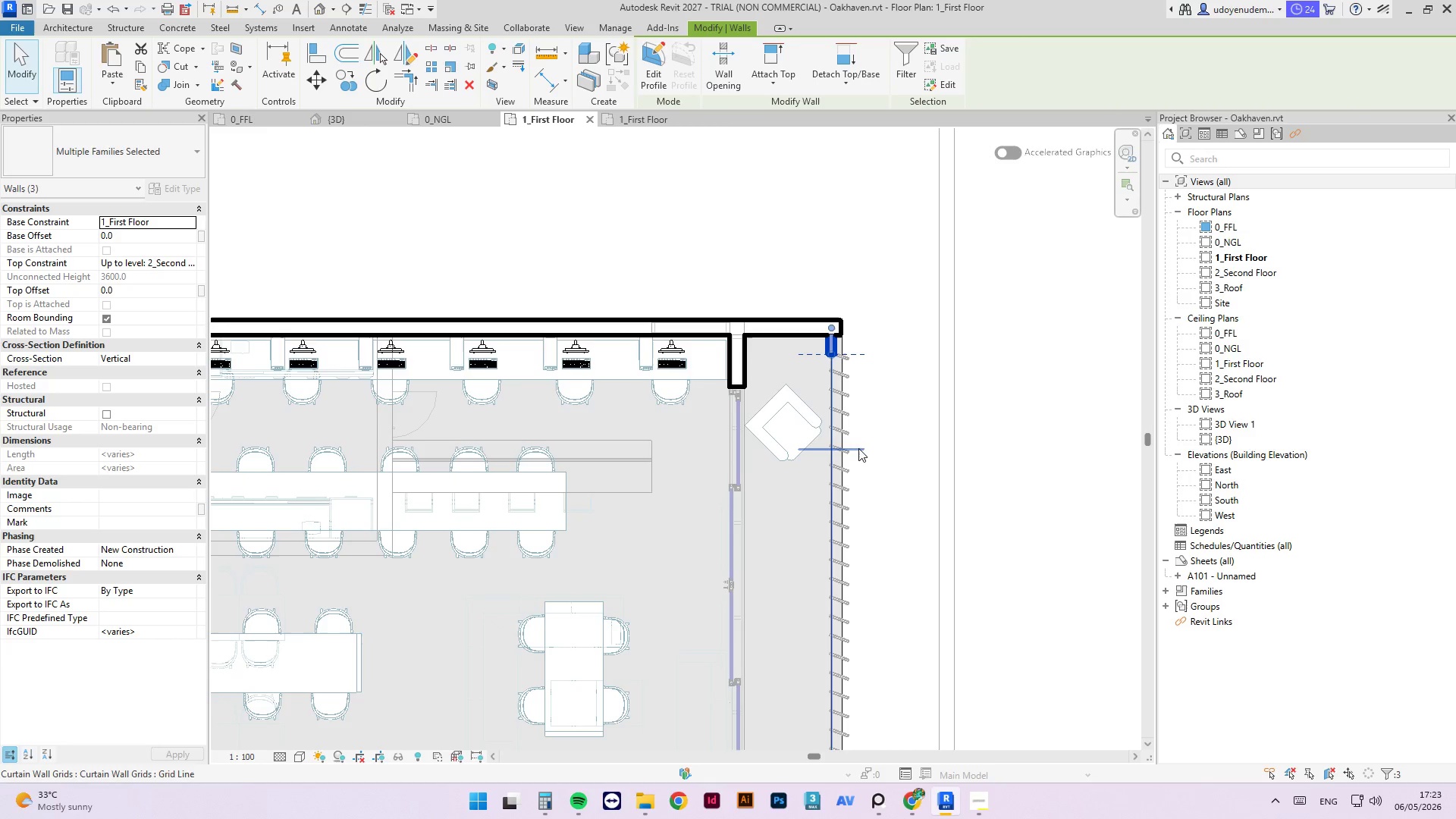 
key(Escape)
 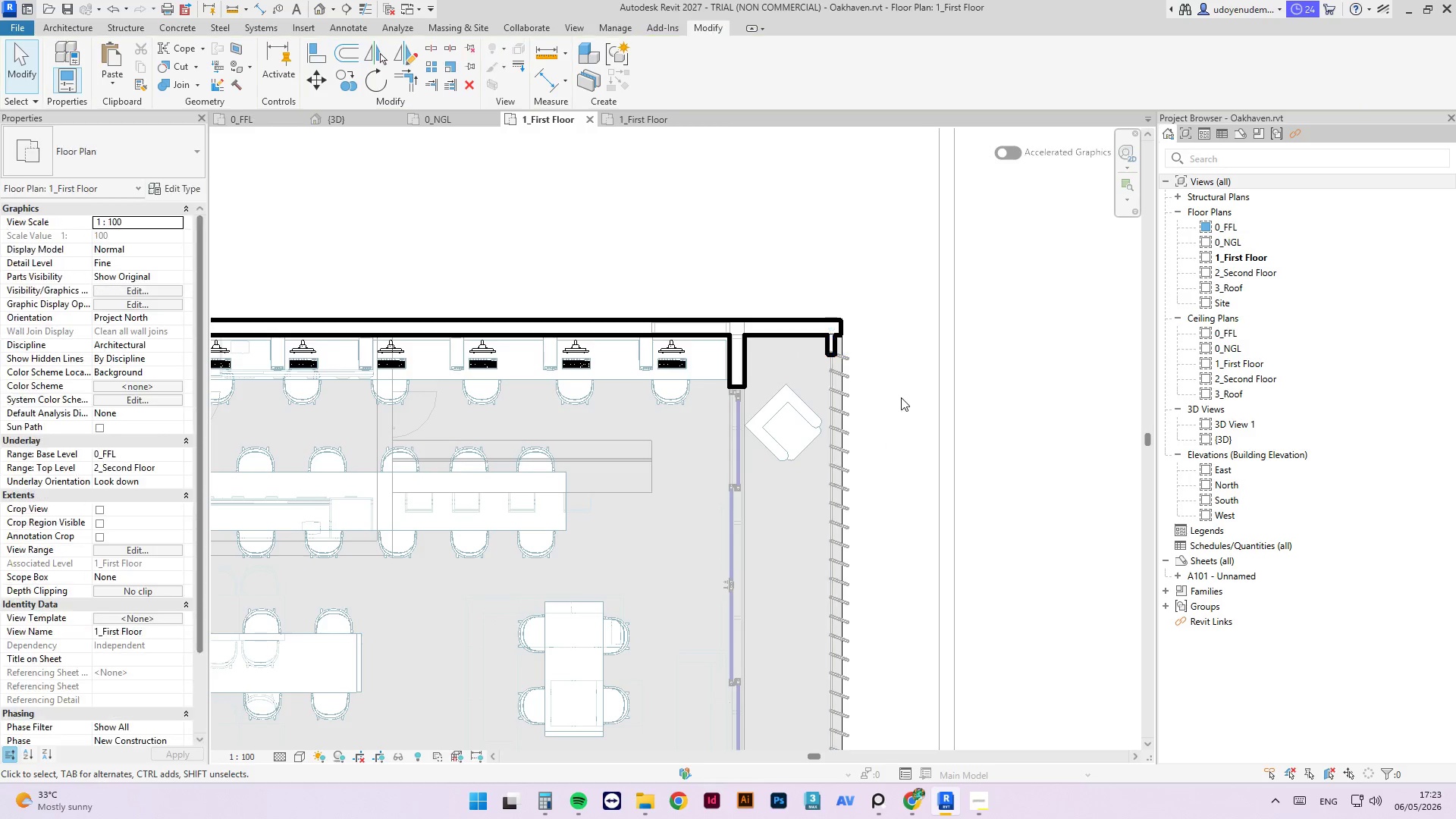 
key(Escape)
 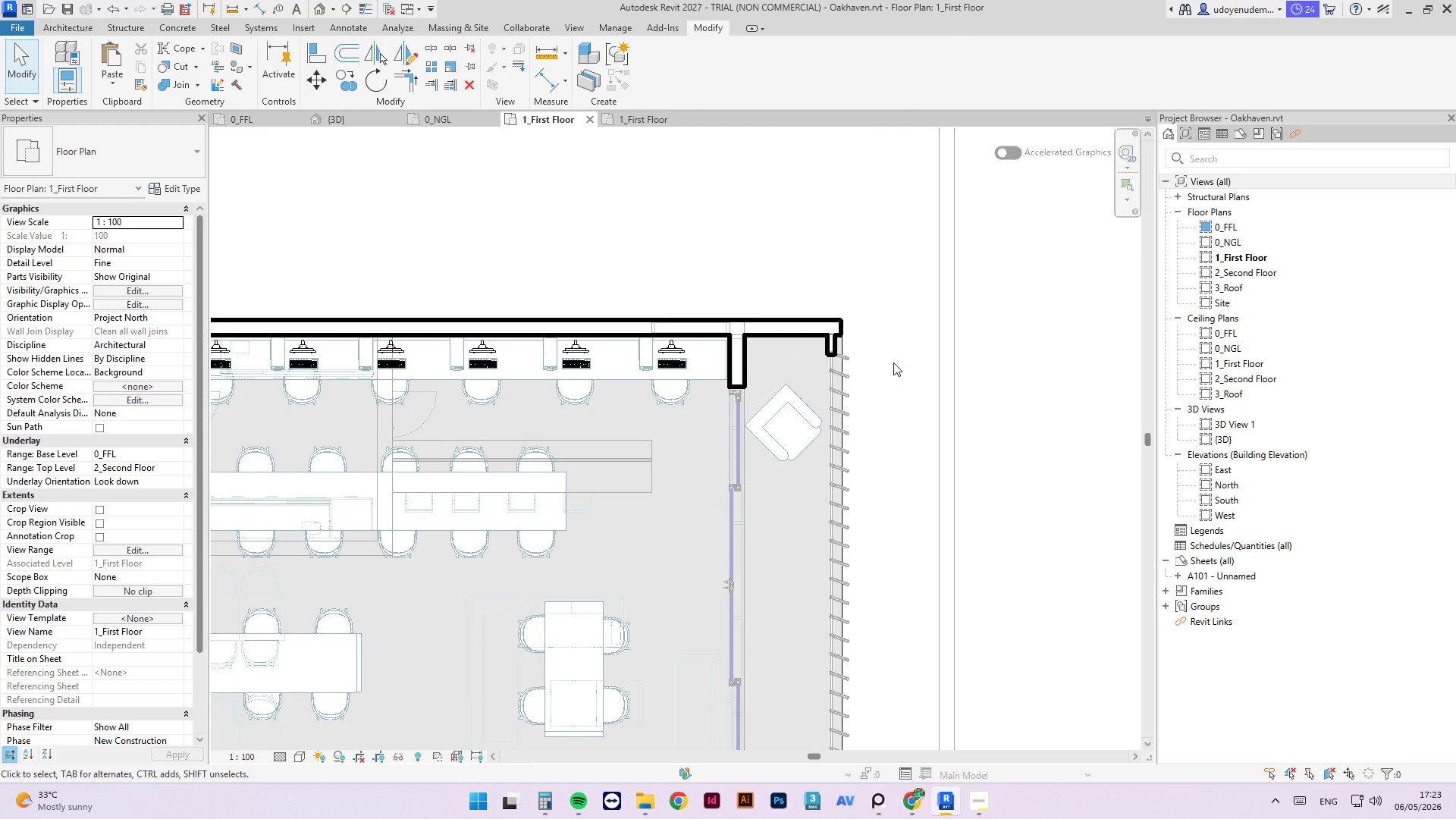 
scroll: coordinate [883, 346], scroll_direction: down, amount: 4.0
 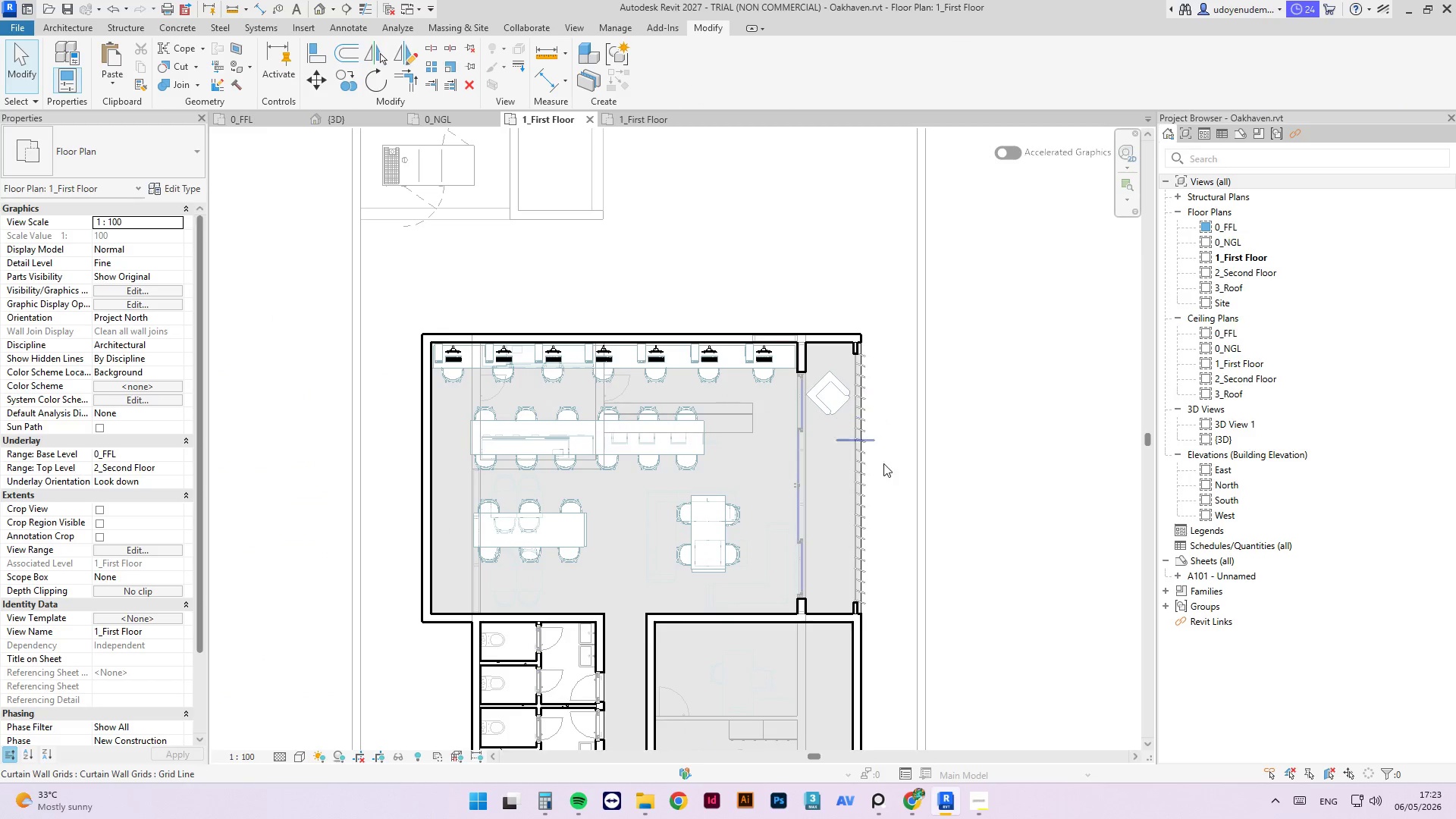 
scroll: coordinate [916, 548], scroll_direction: up, amount: 2.0
 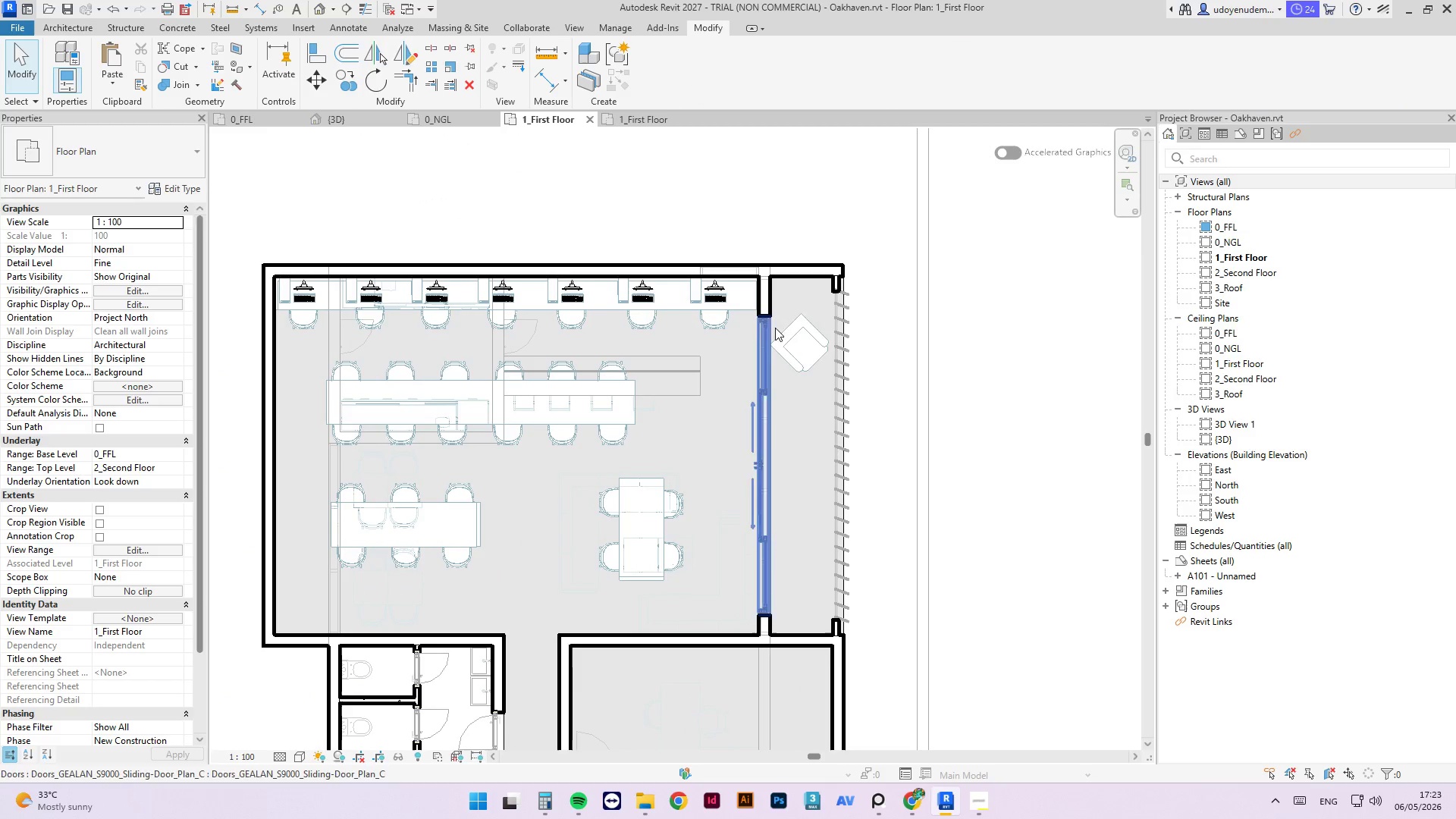 
left_click([797, 334])
 